 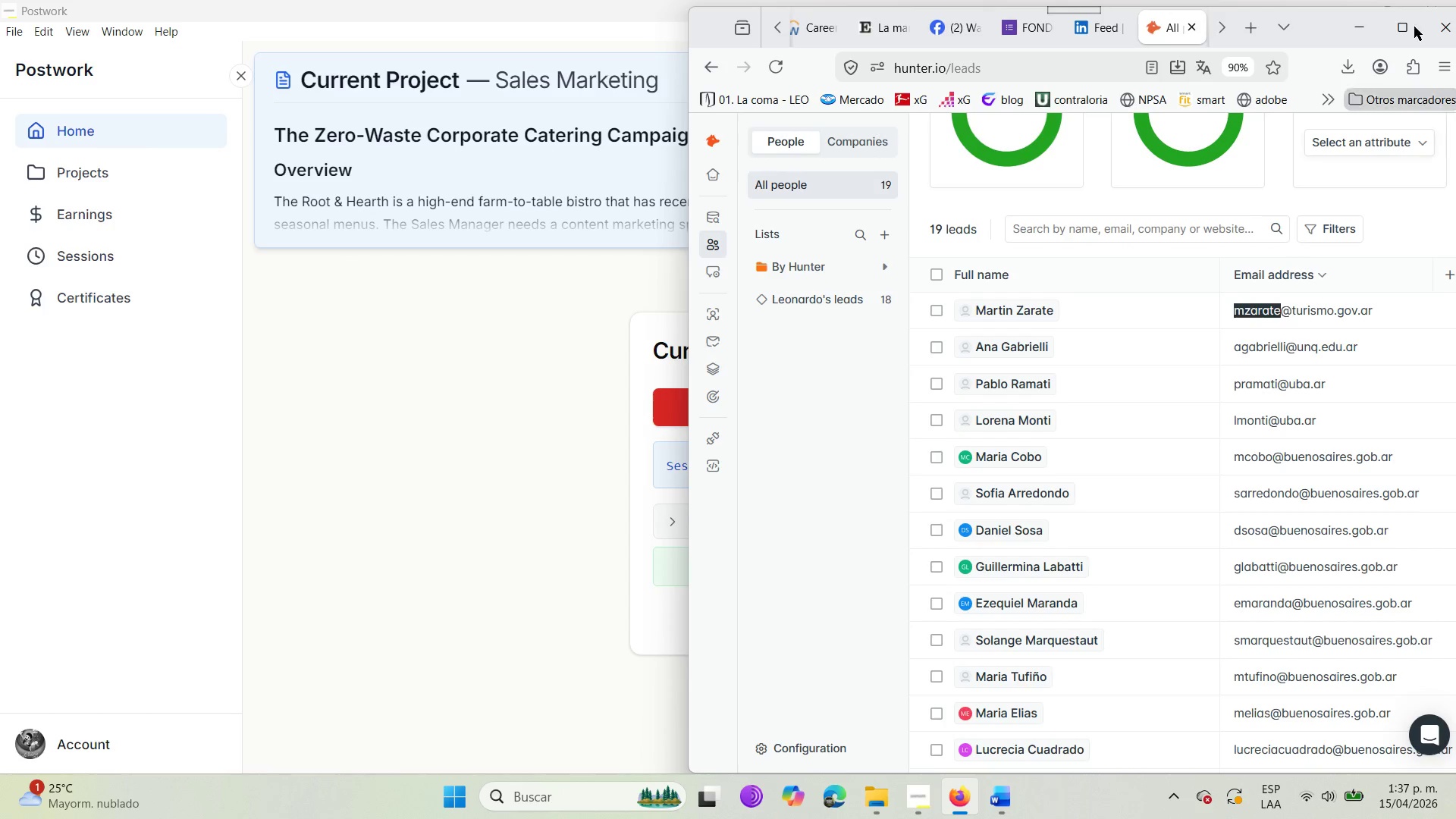 
left_click([1422, 17])
 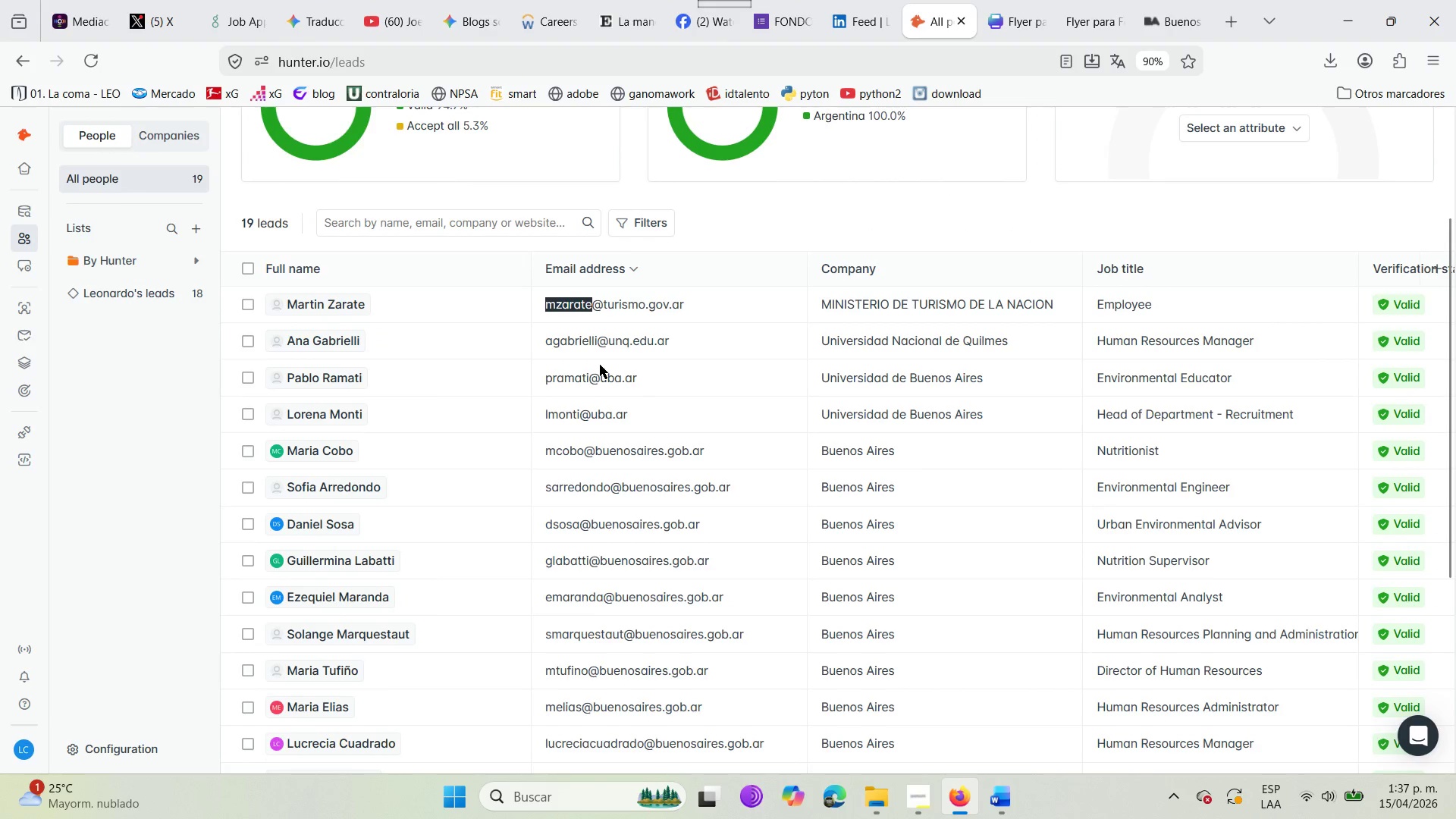 
left_click([616, 376])
 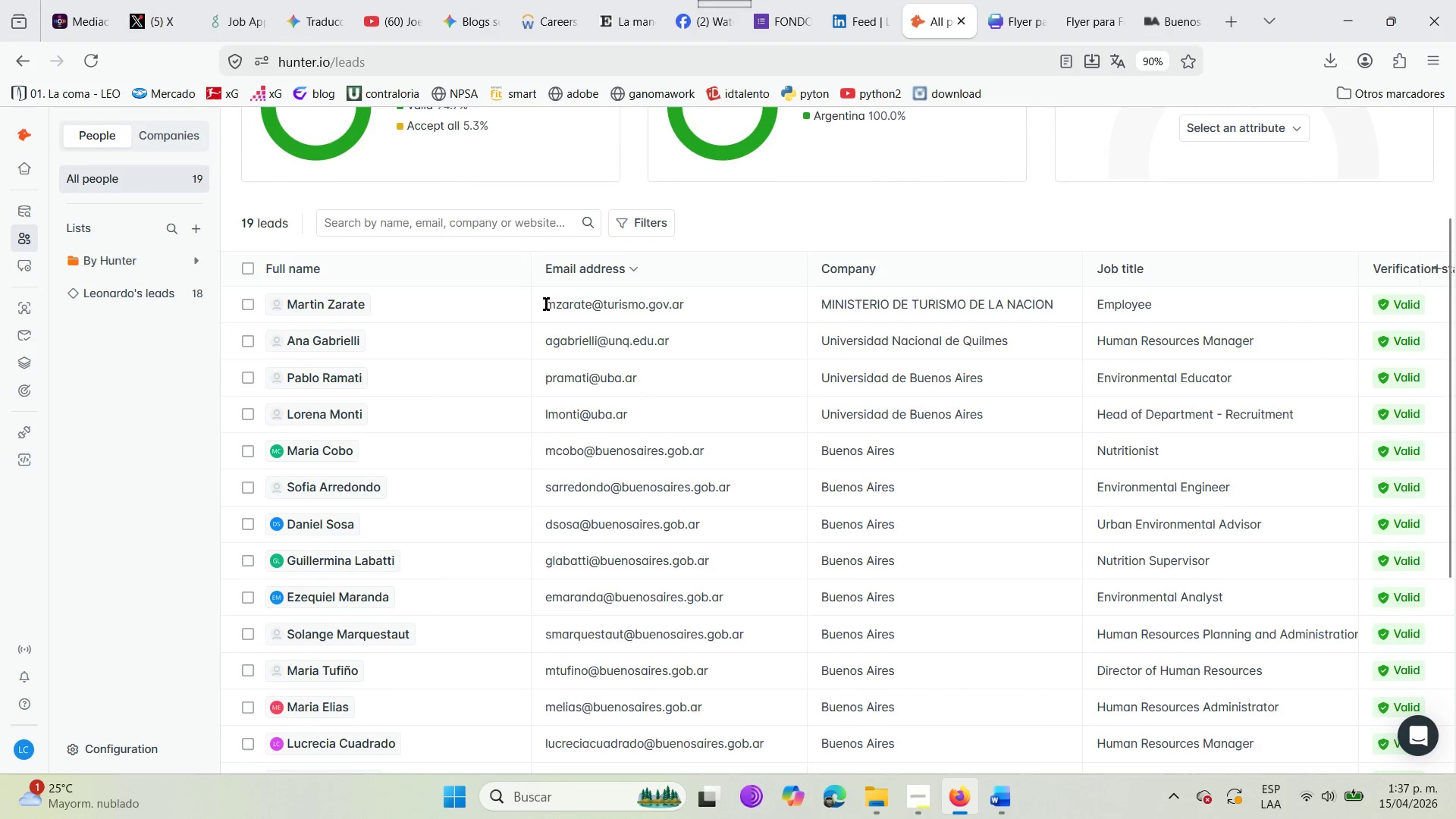 
left_click_drag(start_coordinate=[546, 304], to_coordinate=[1310, 648])
 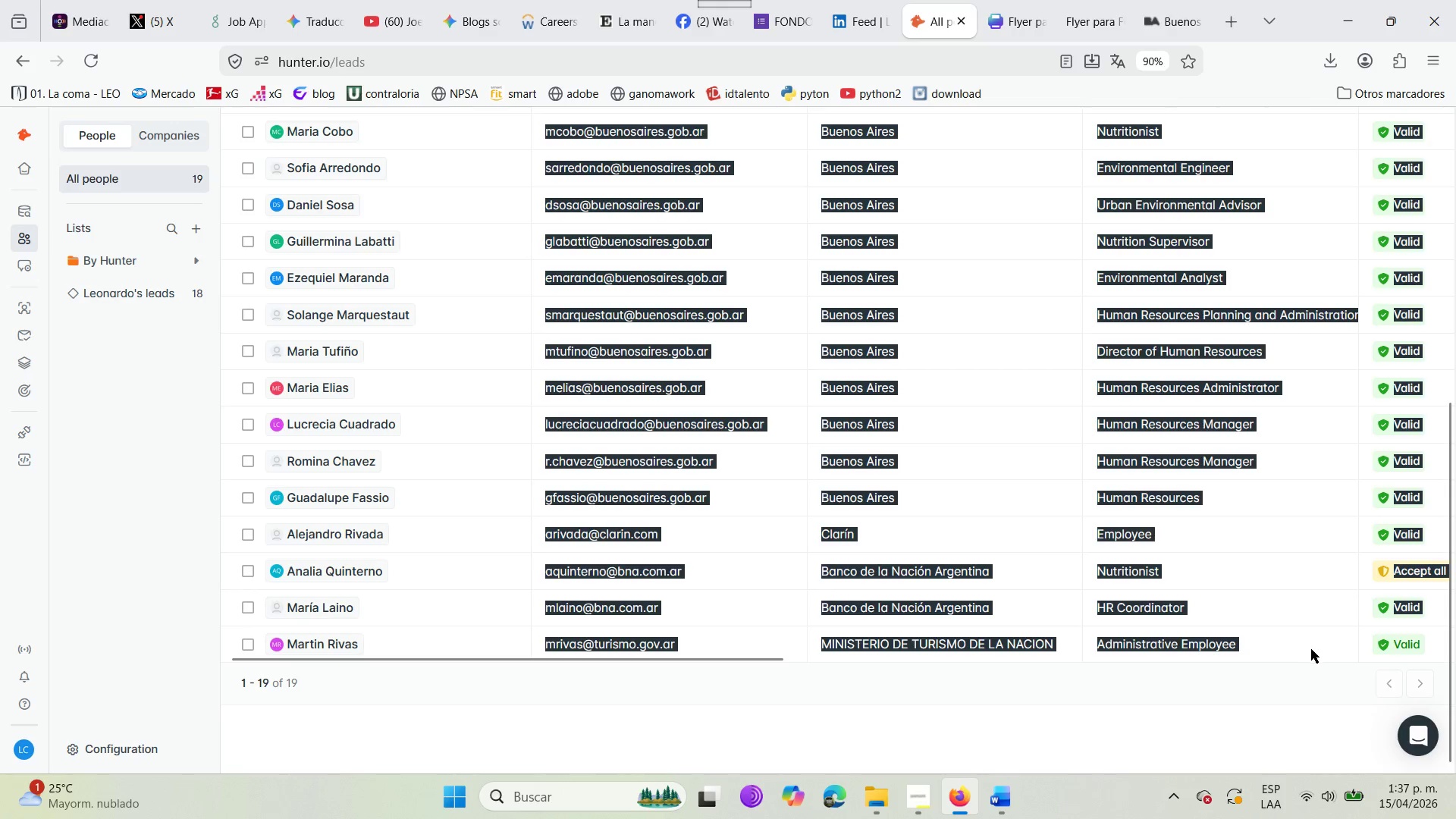 
scroll: coordinate [1081, 648], scroll_direction: down, amount: 6.0
 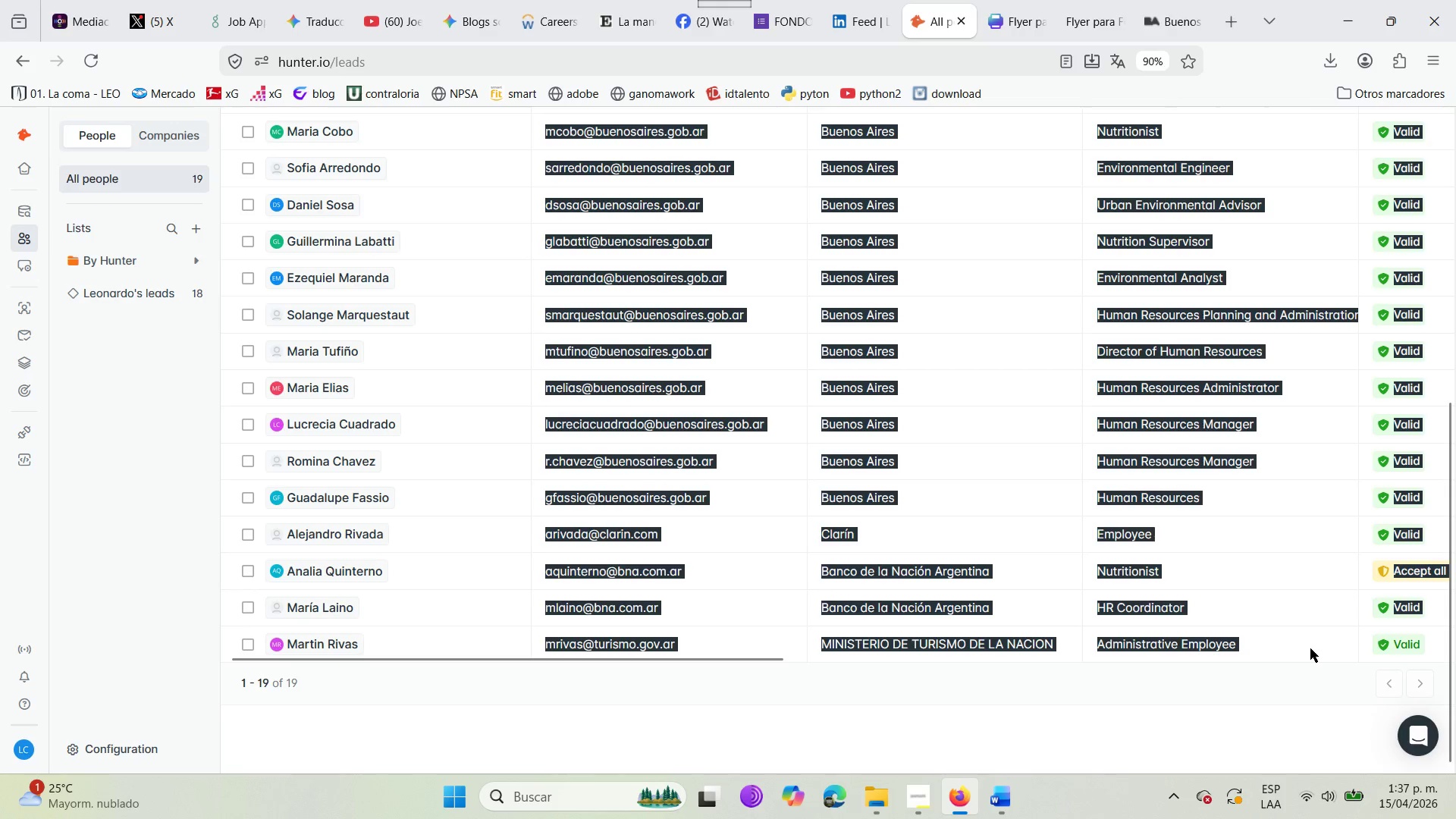 
key(Control+C)
 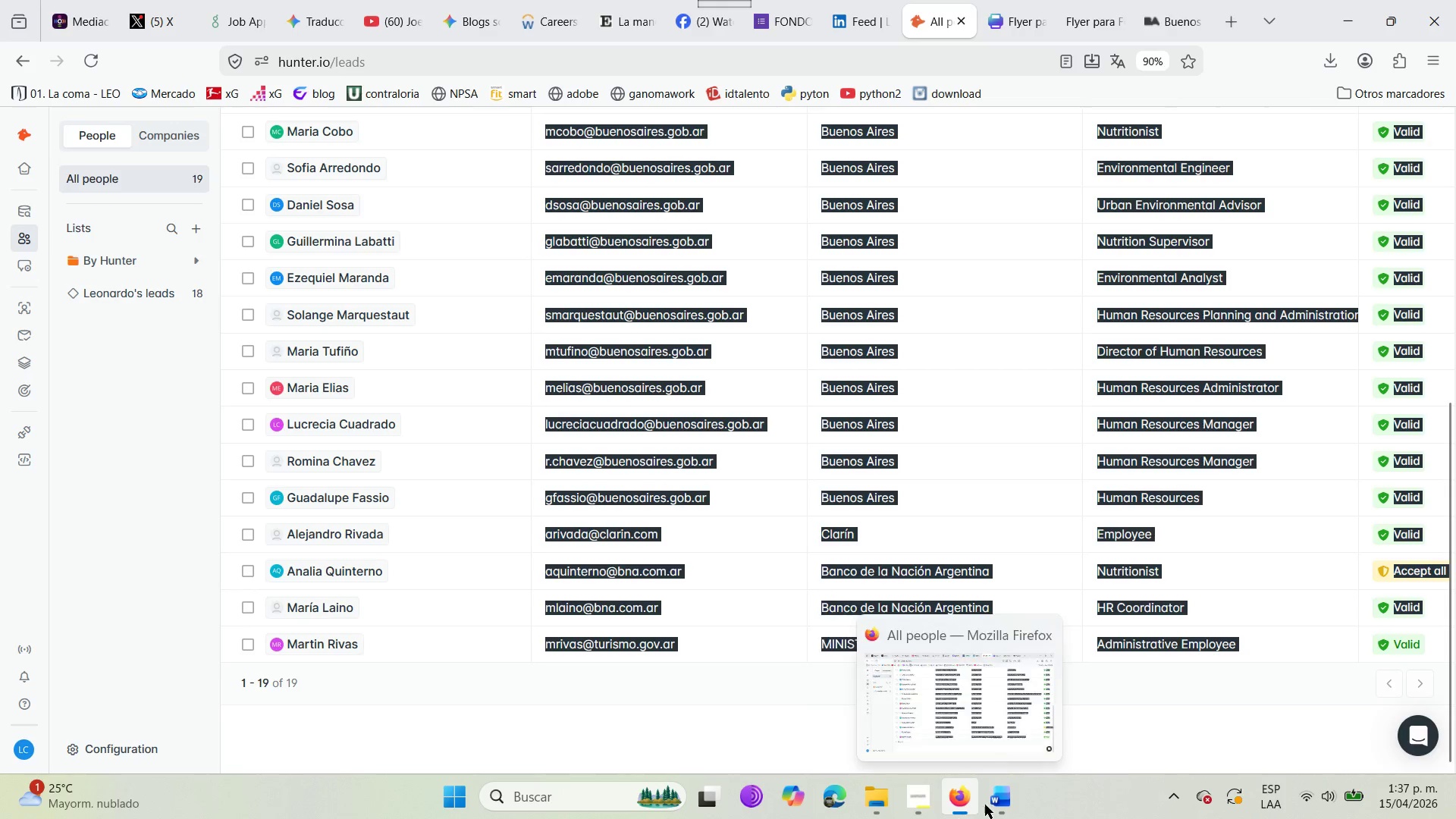 
double_click([929, 704])
 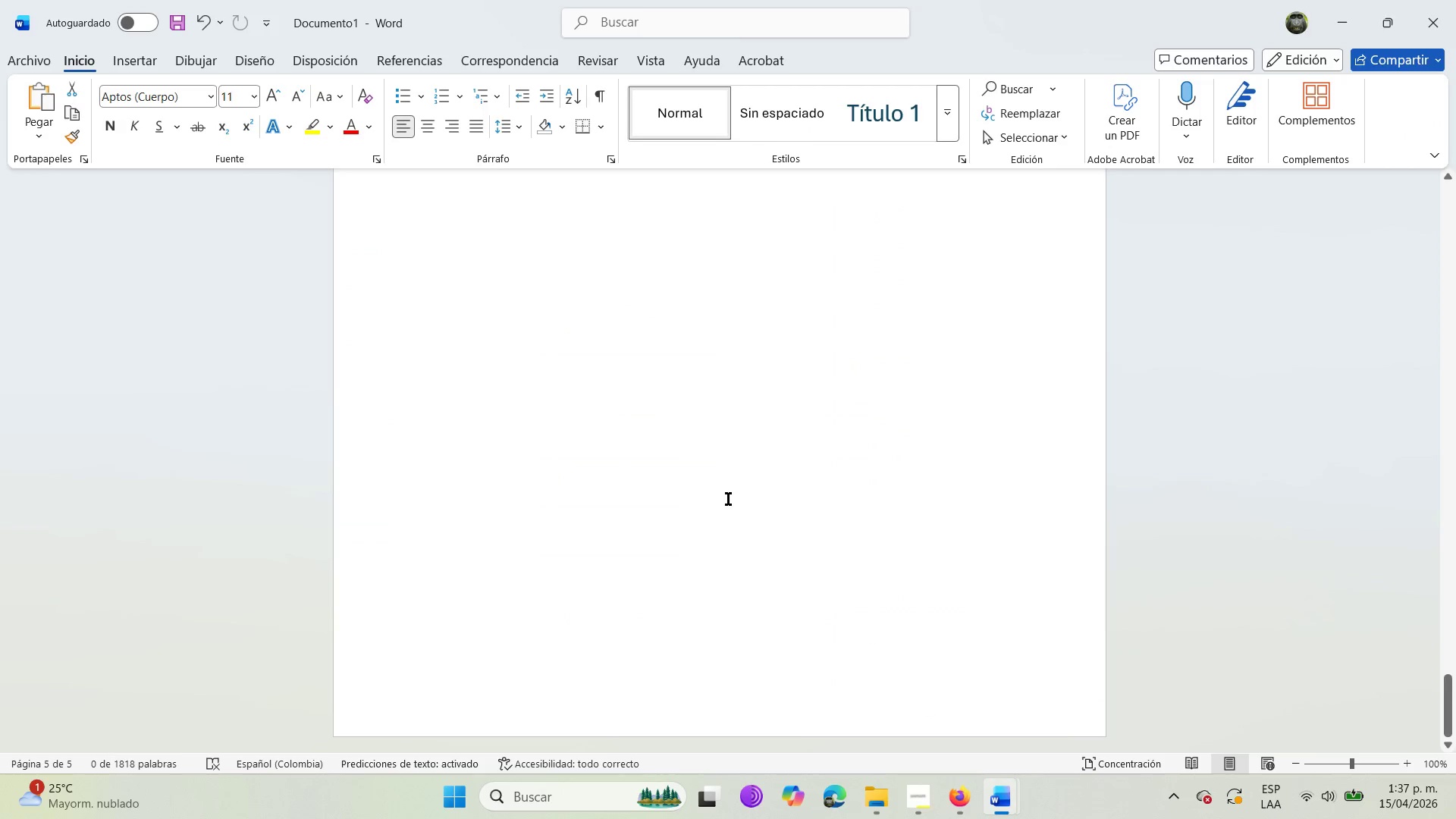 
scroll: coordinate [728, 494], scroll_direction: up, amount: 12.0
 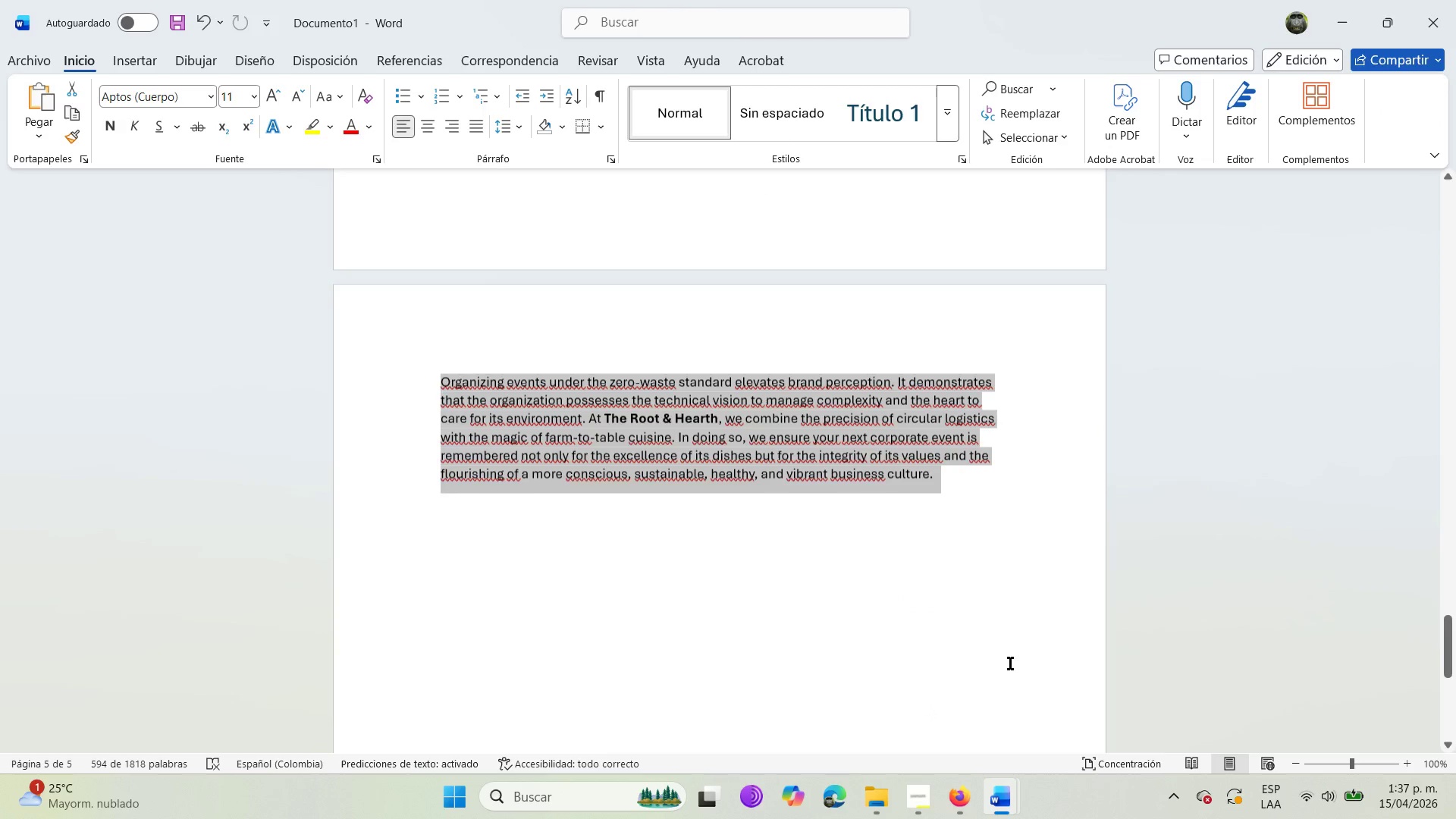 
scroll: coordinate [1010, 664], scroll_direction: down, amount: 6.0
 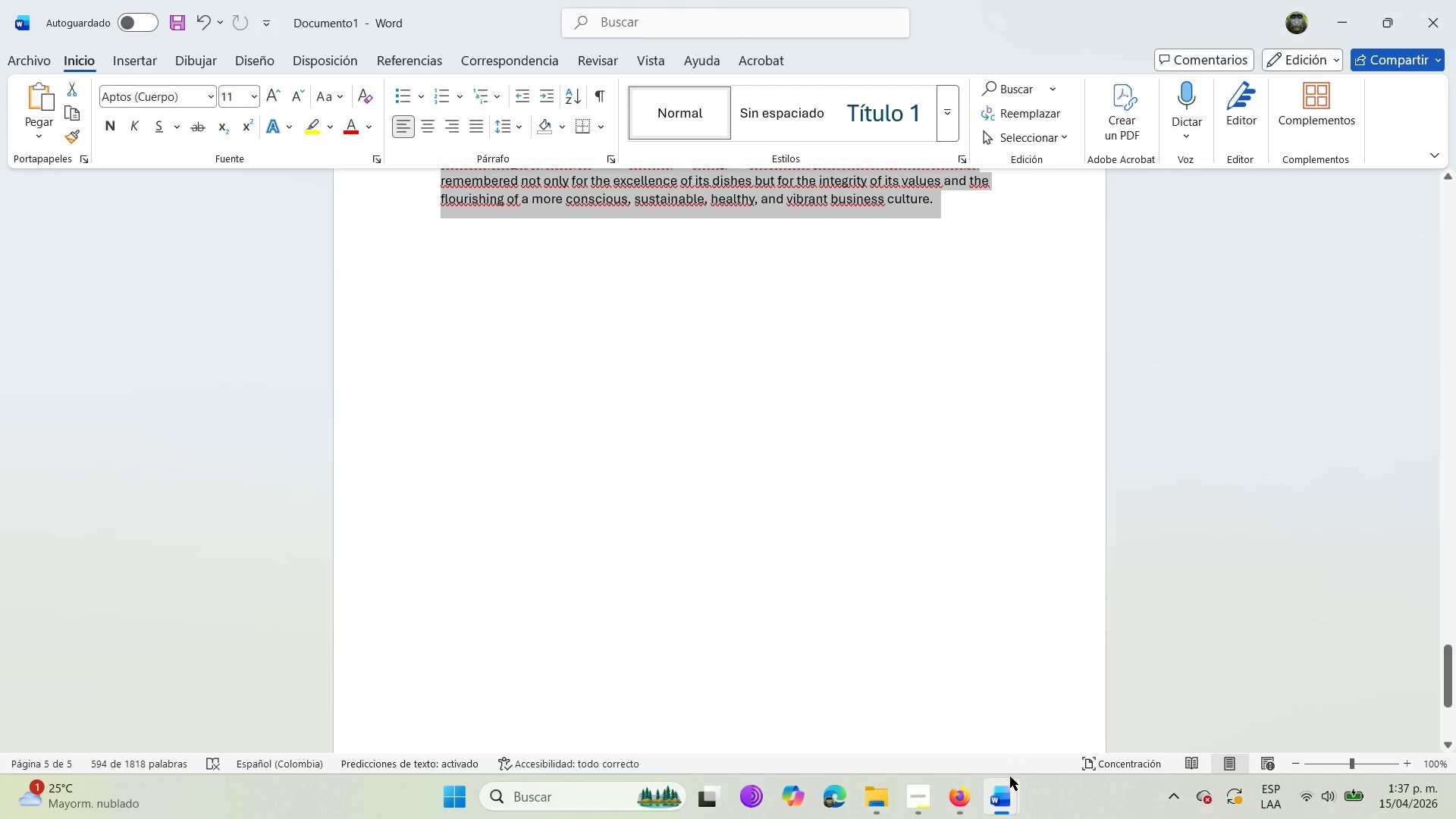 
left_click([1009, 791])
 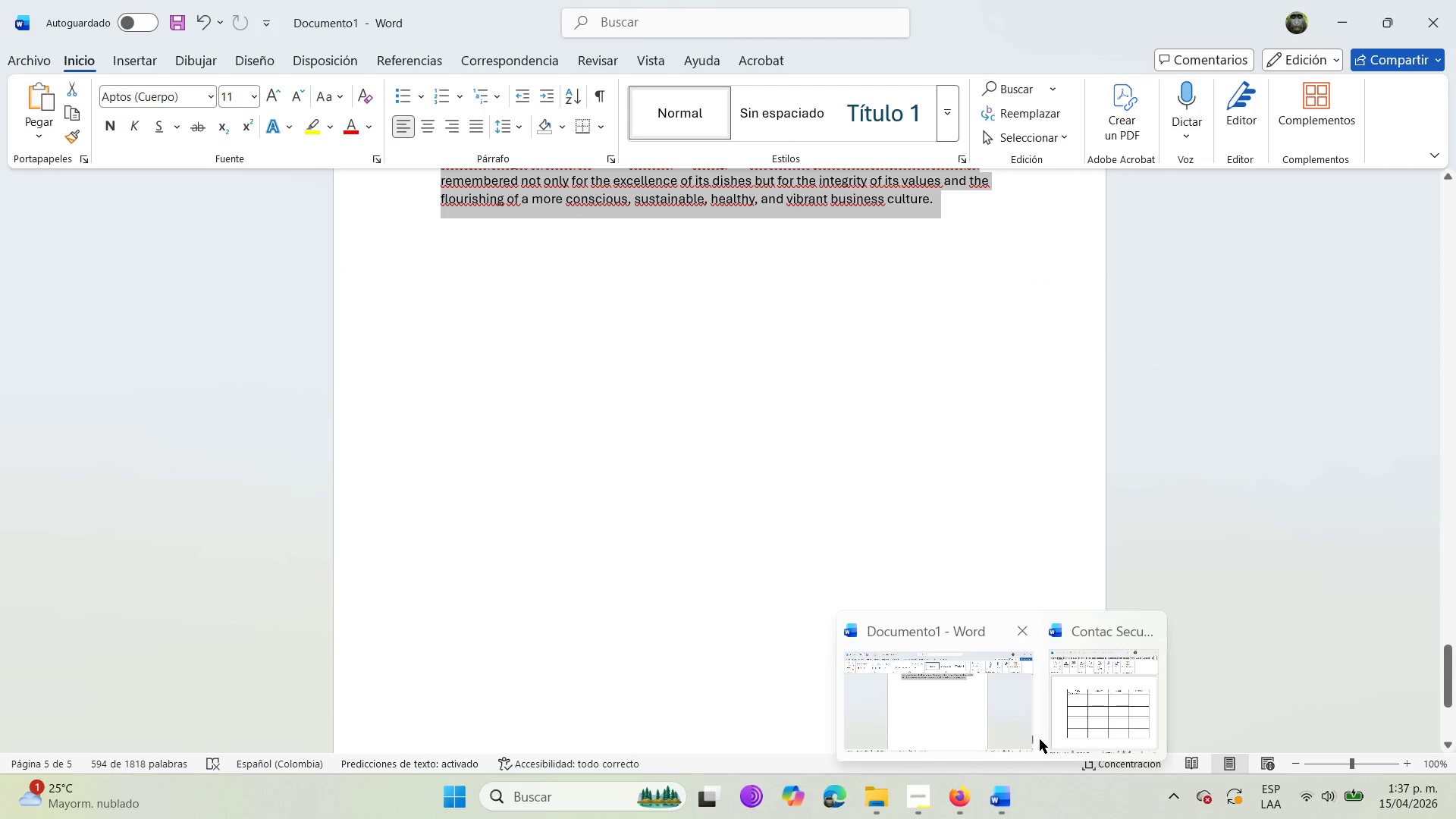 
left_click([1087, 718])
 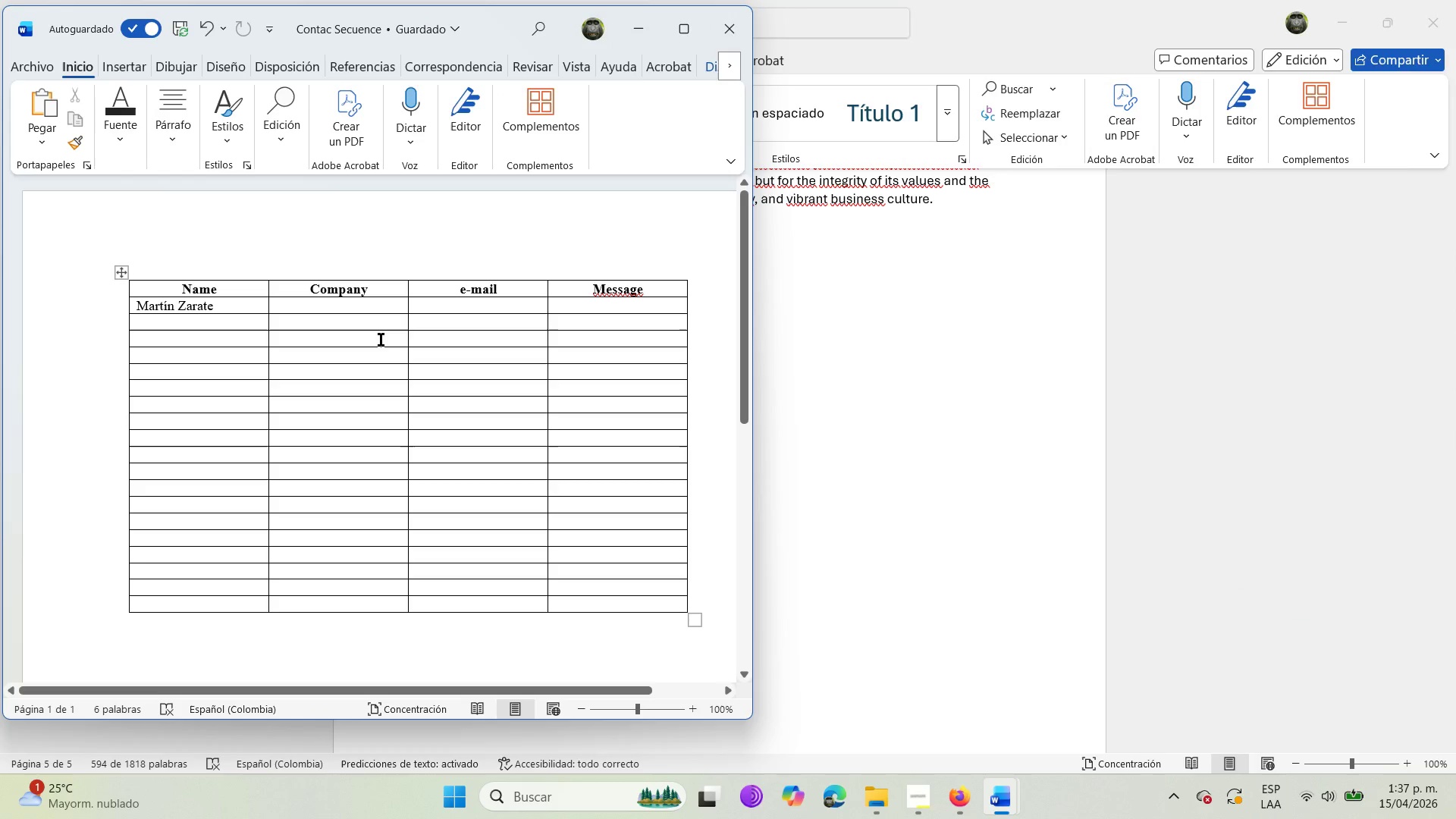 
left_click([242, 300])
 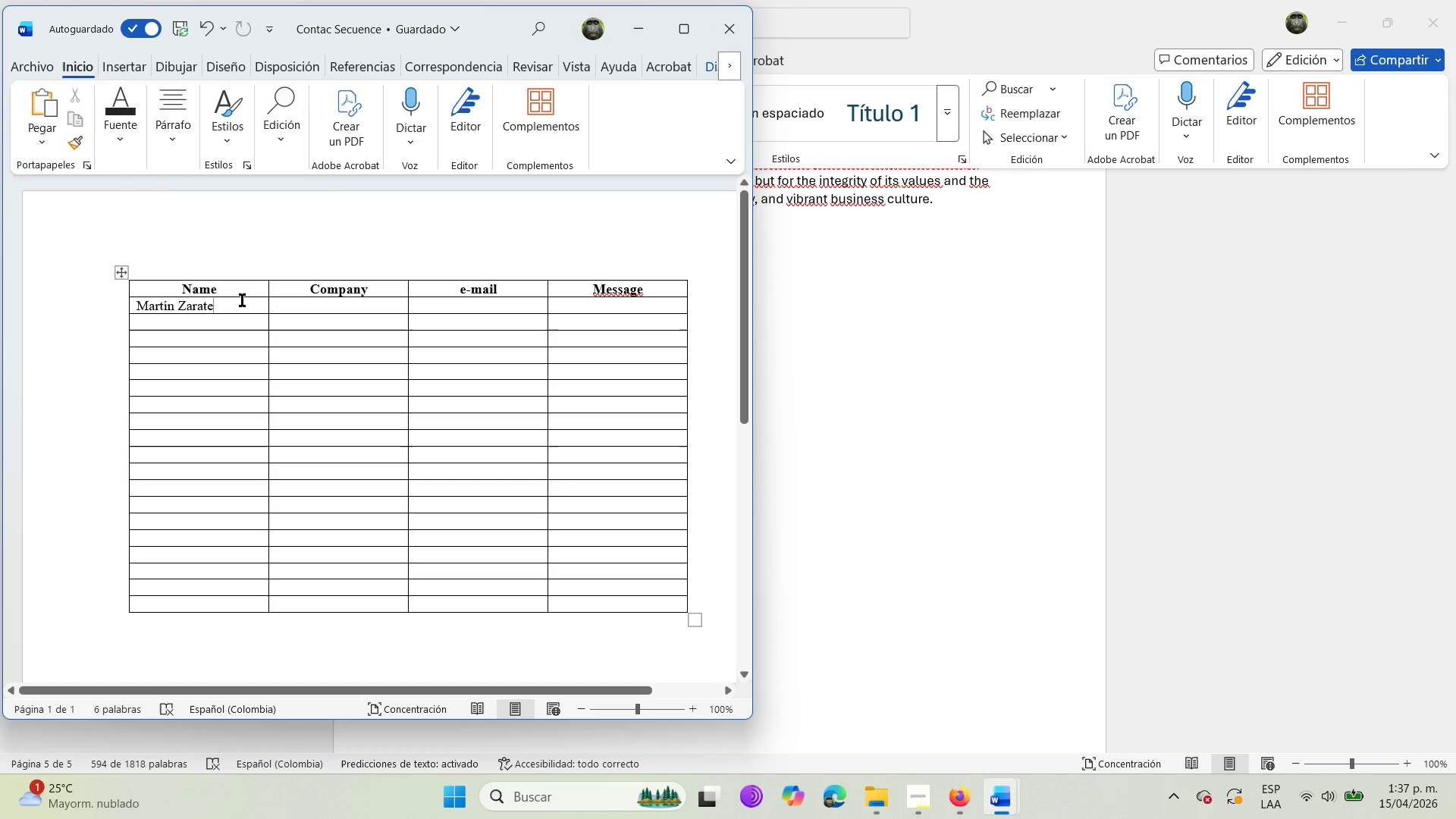 
key(Backspace)
 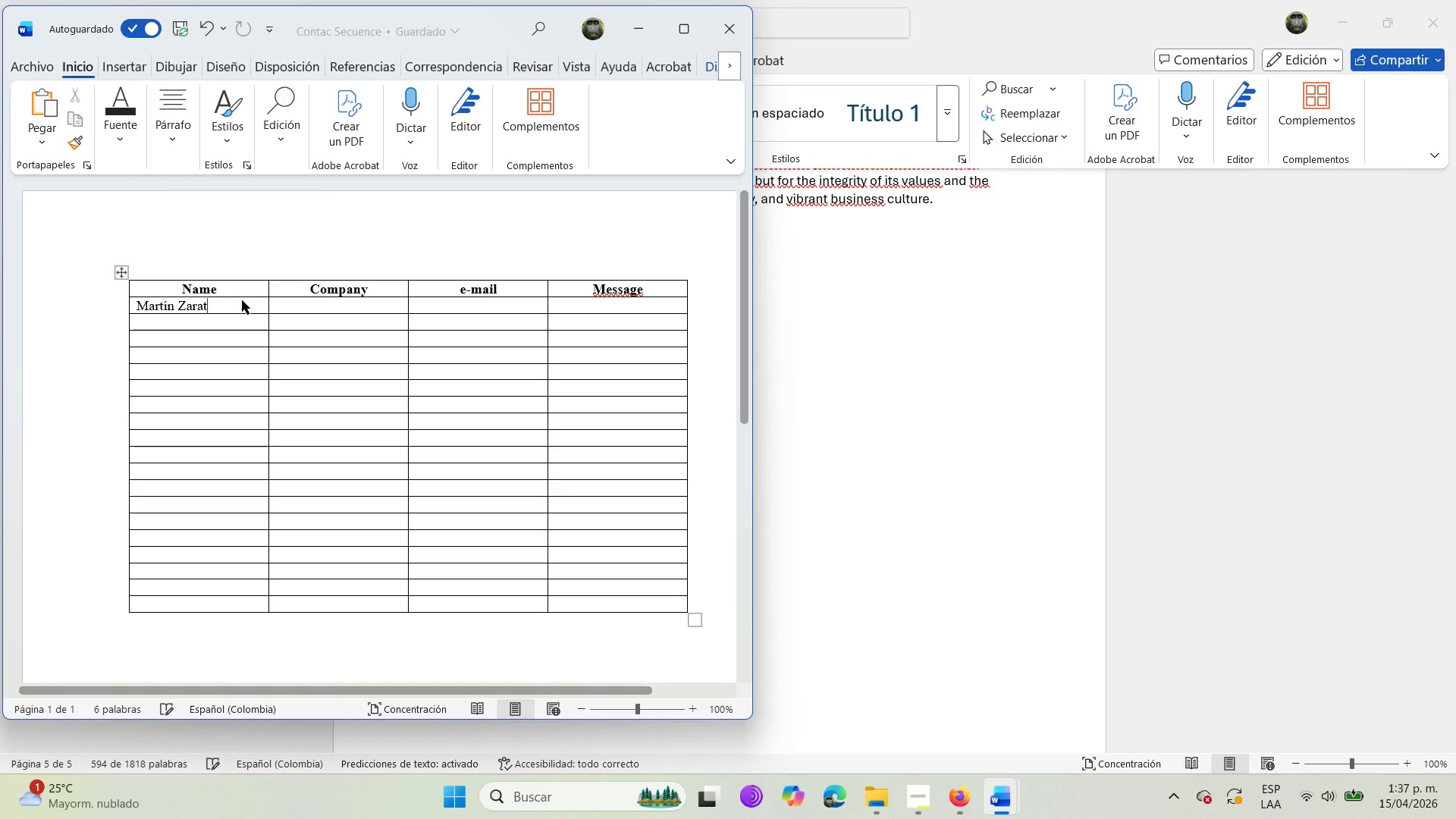 
key(Backspace)
 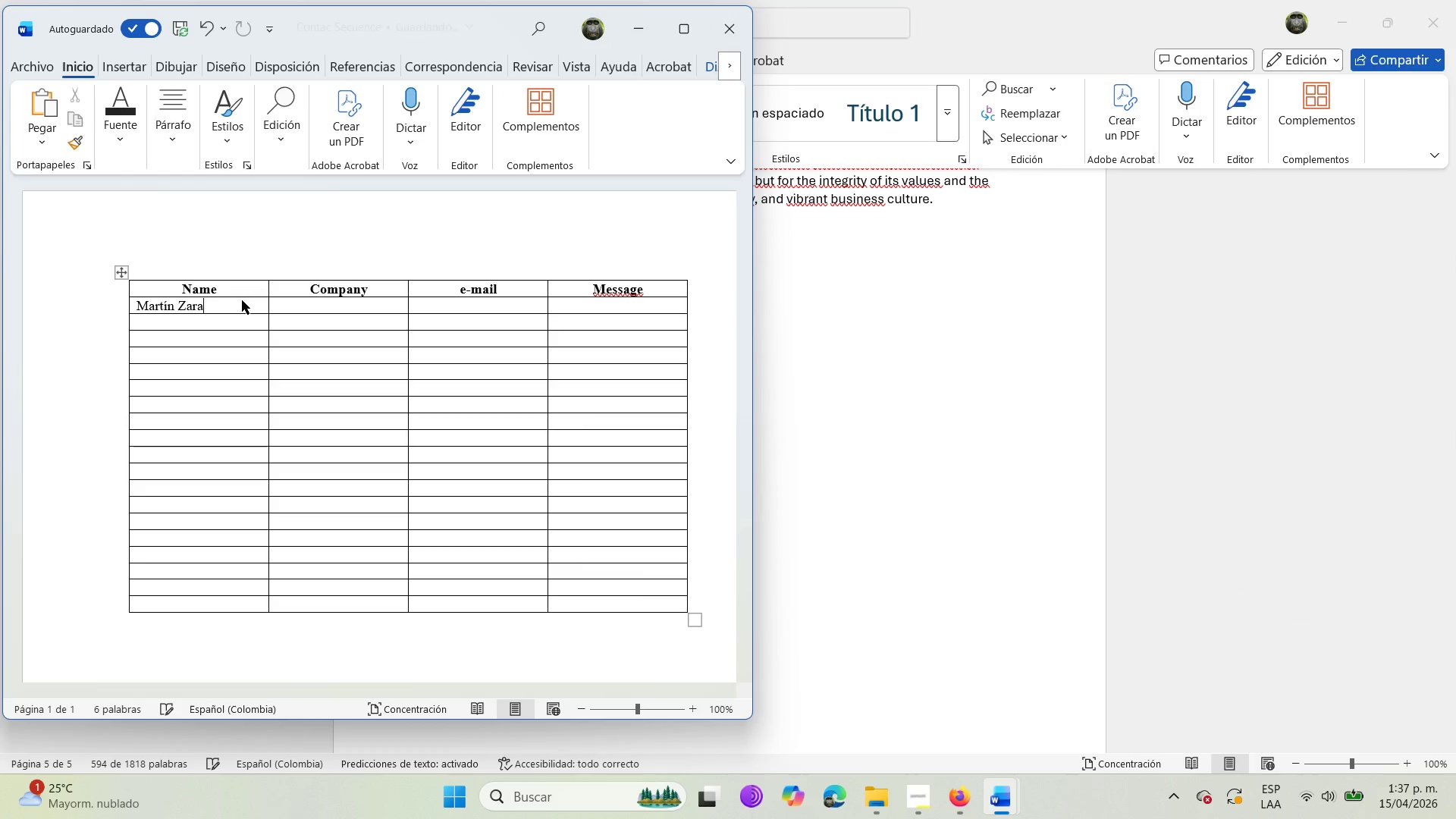 
key(Backspace)
 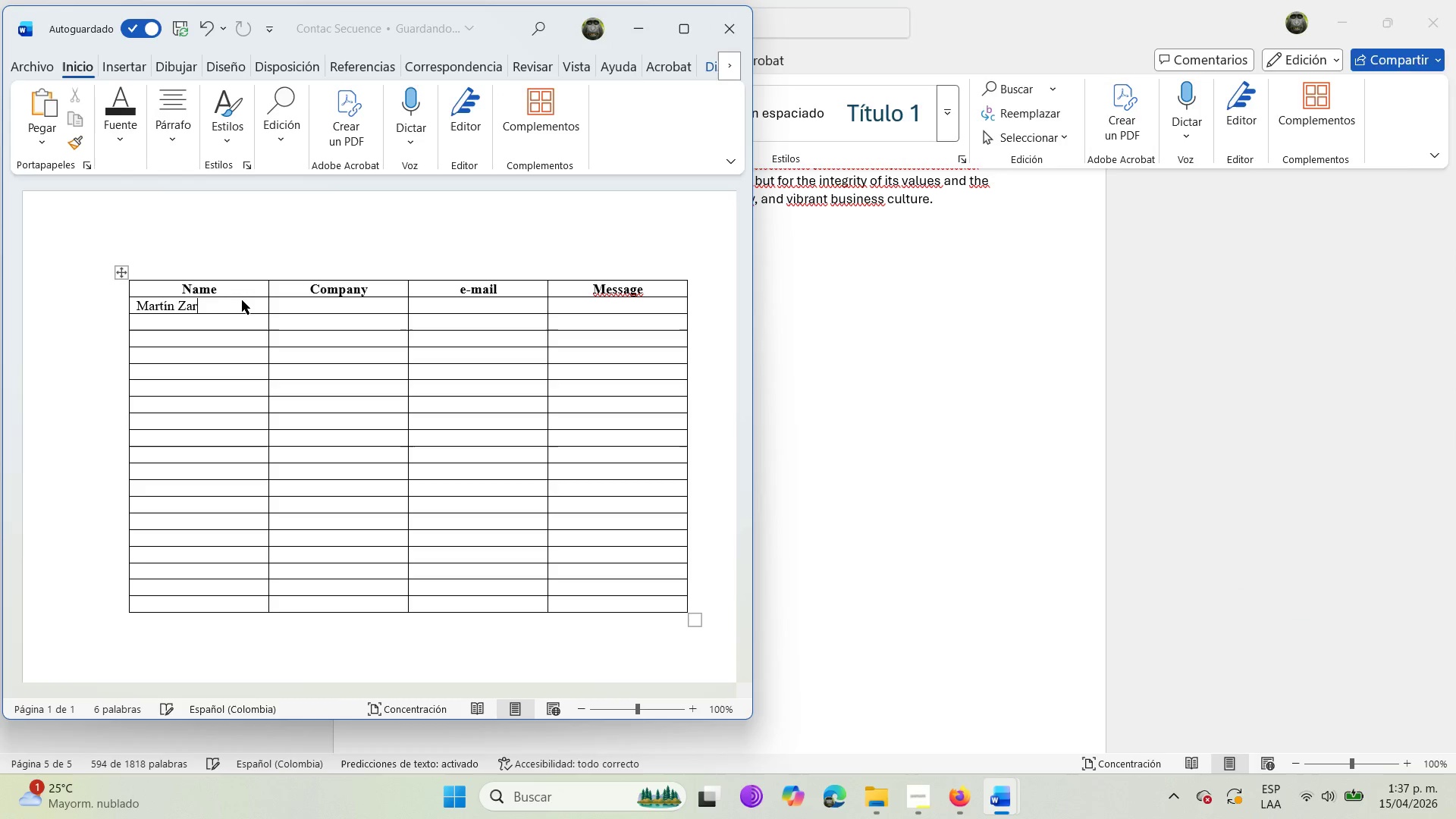 
key(Backspace)
 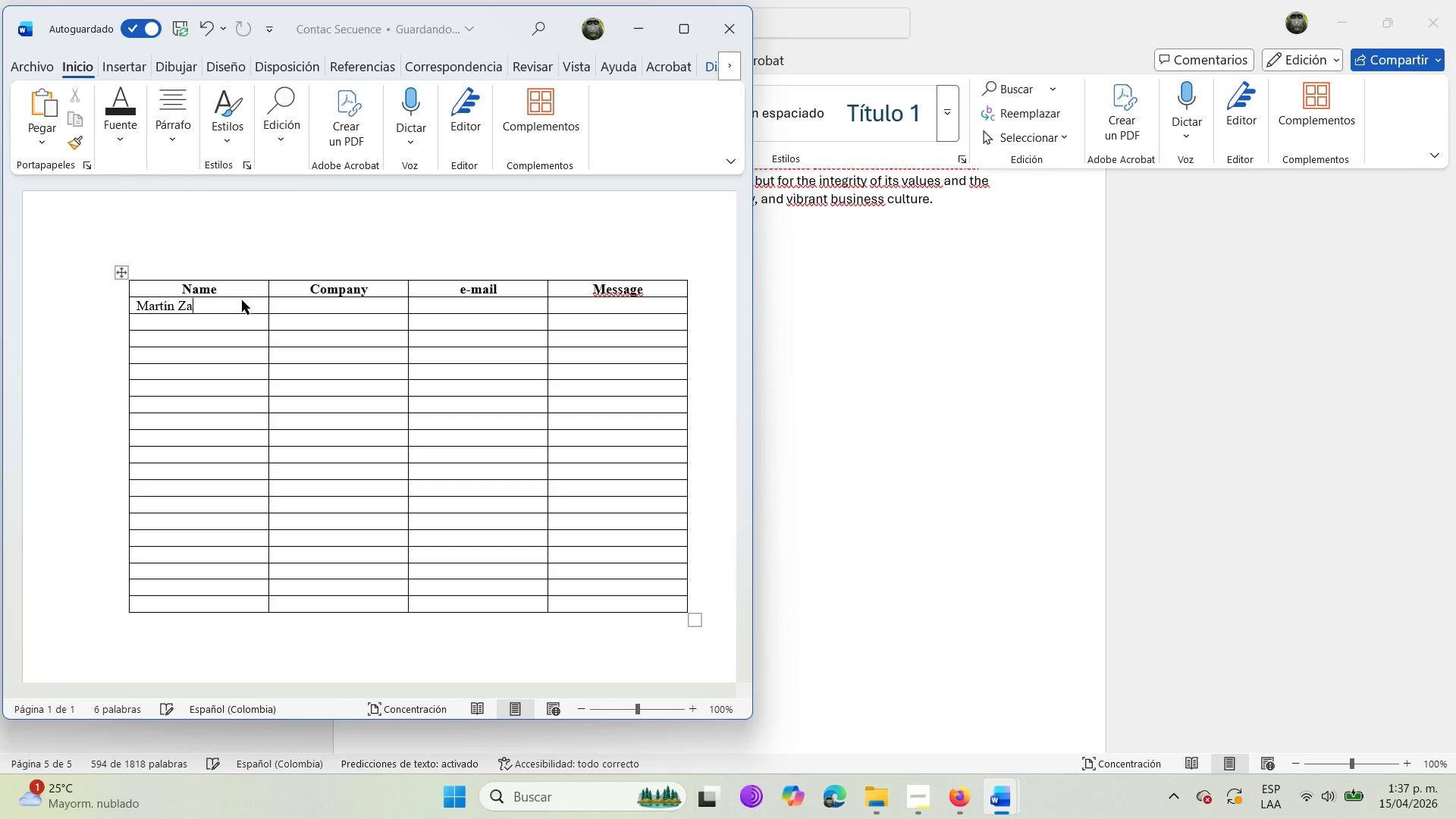 
key(Backspace)
 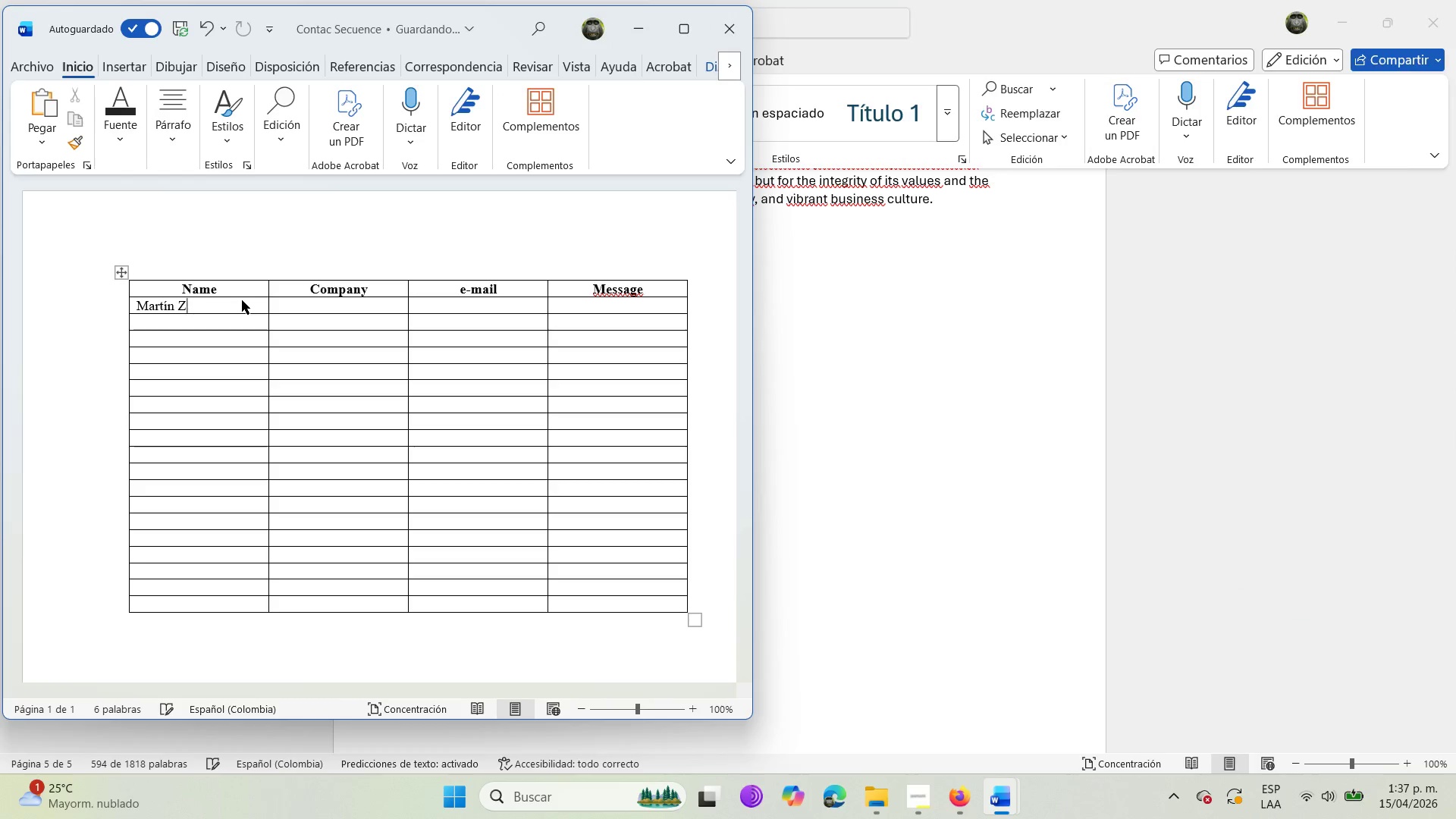 
key(Backspace)
 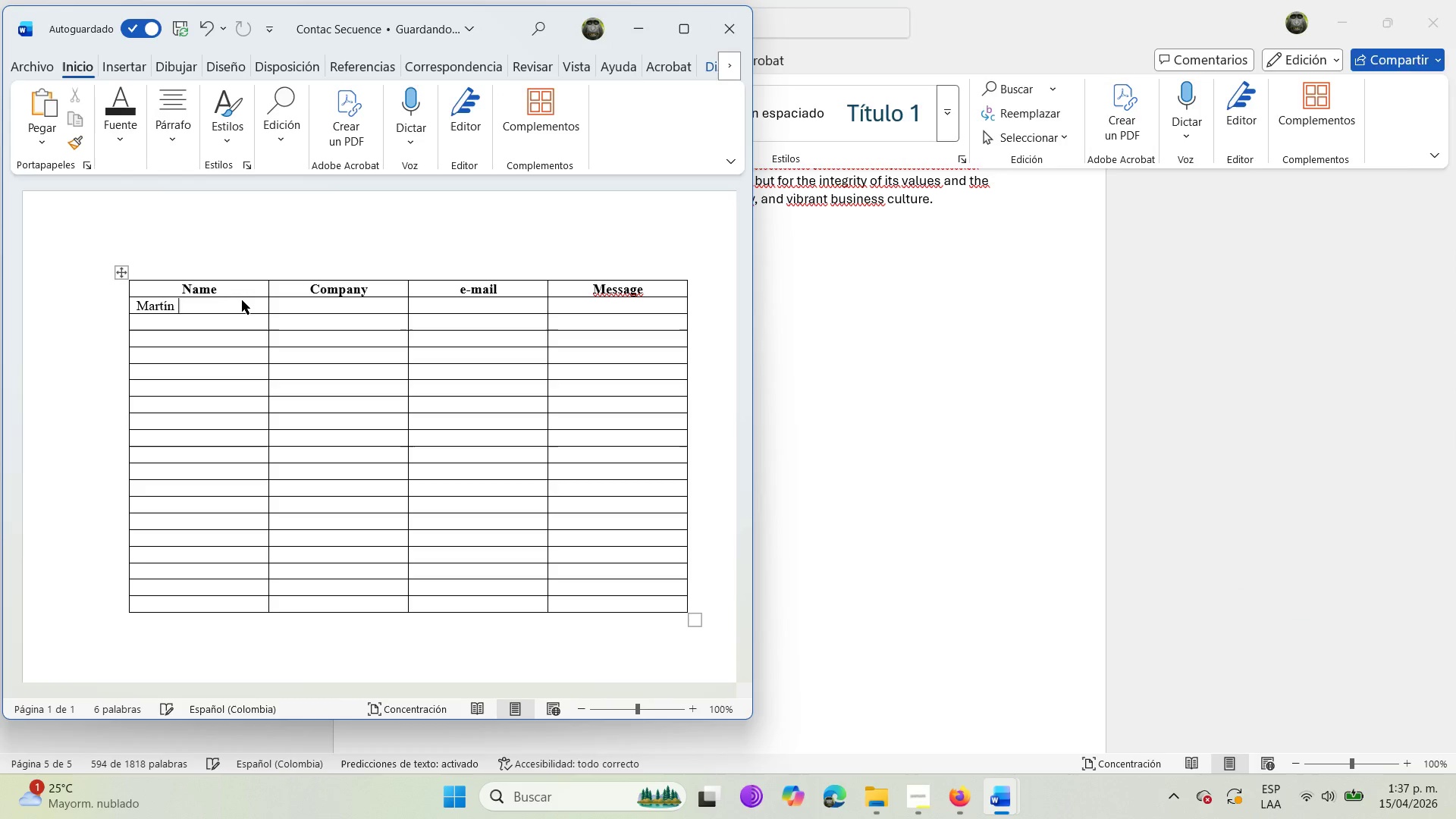 
key(Backspace)
 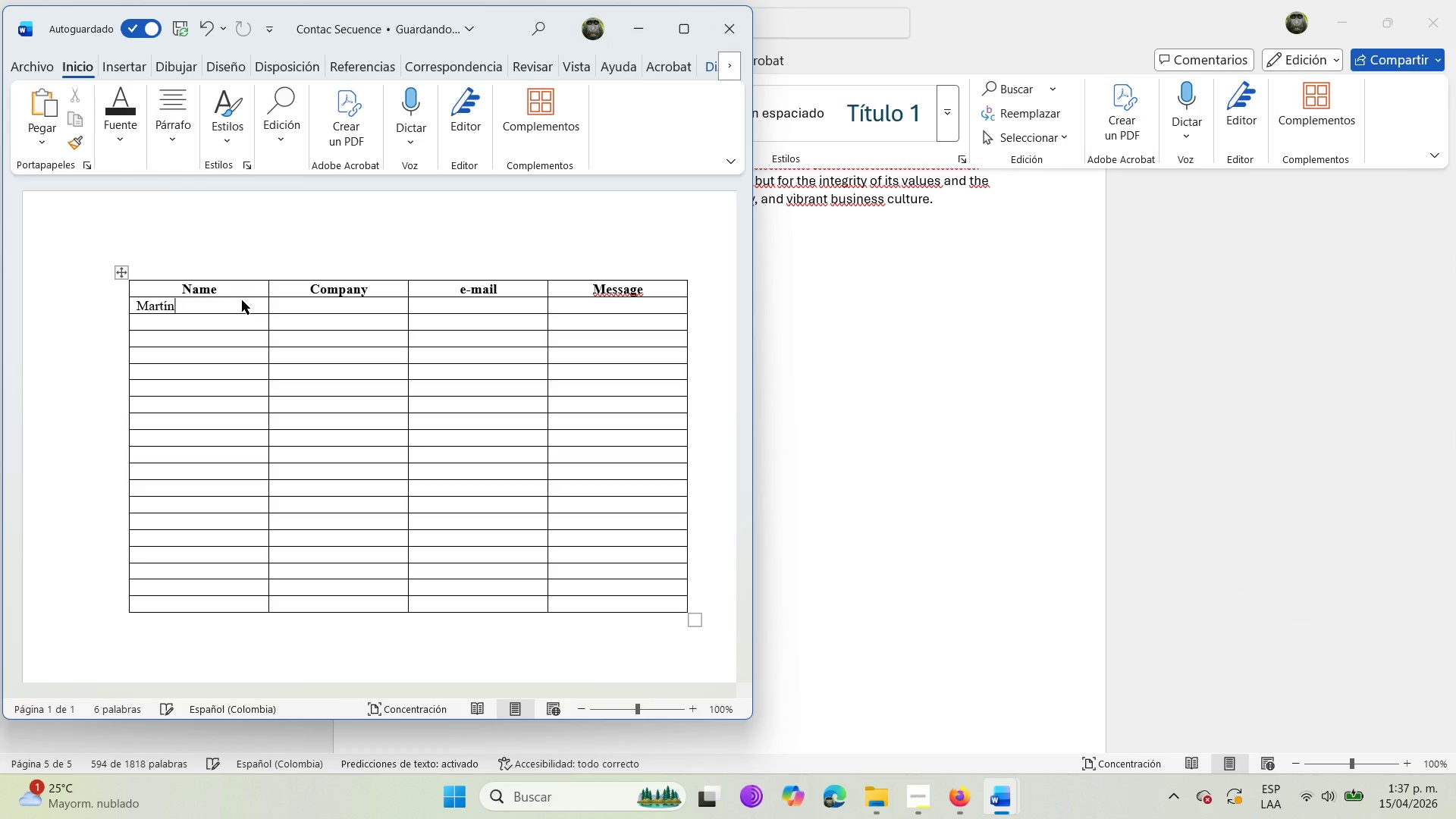 
key(Backspace)
 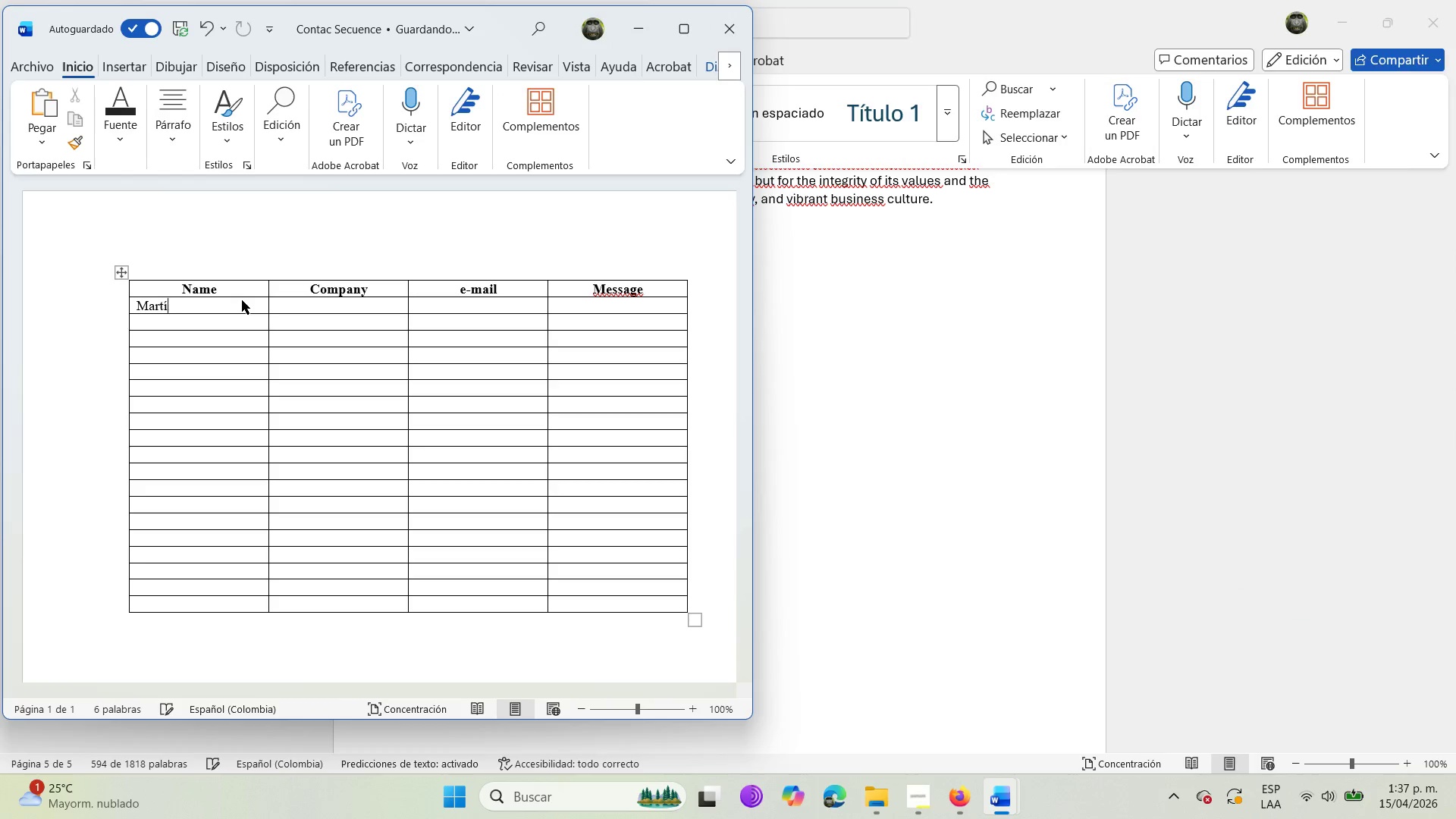 
key(Backspace)
 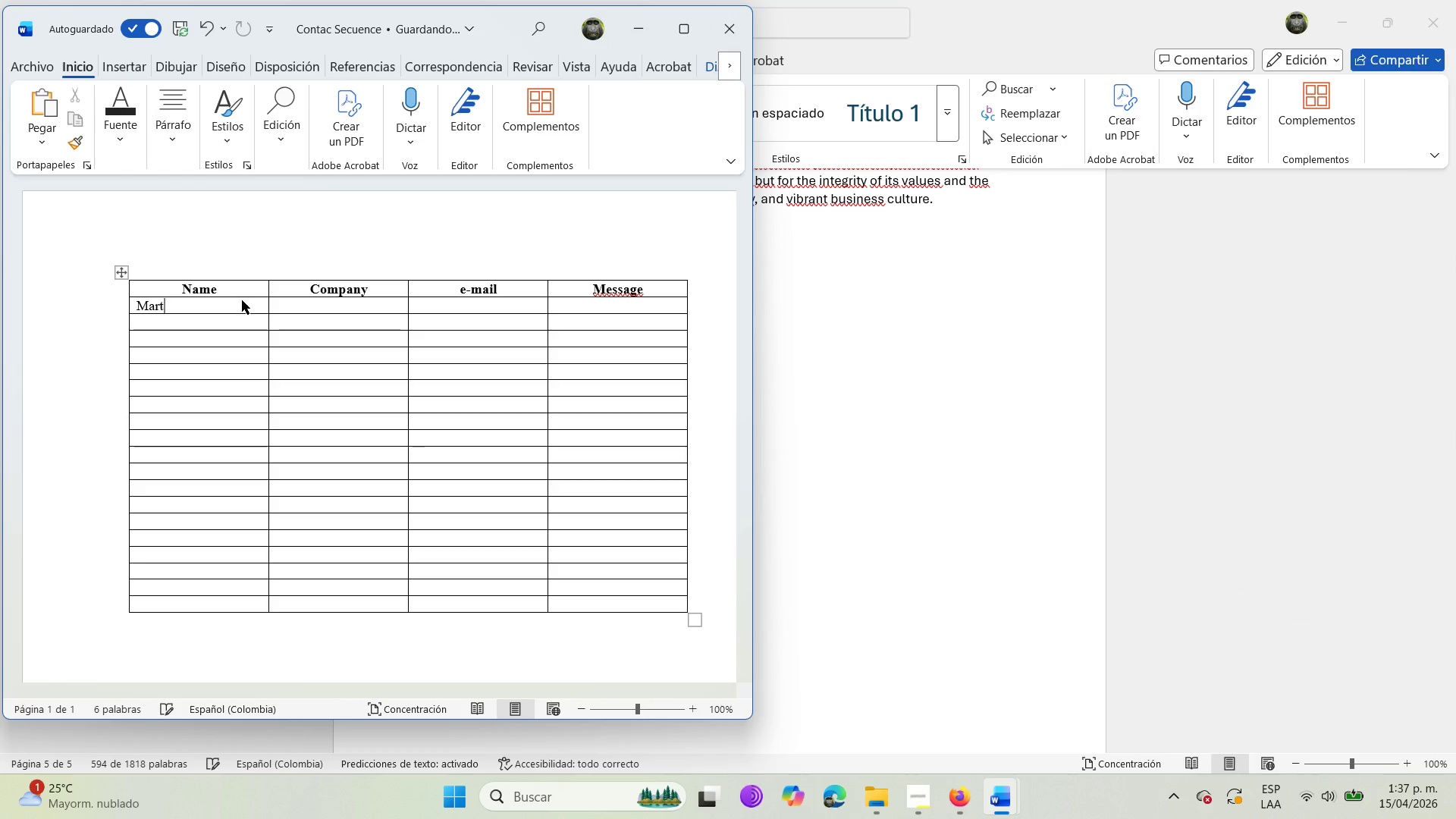 
key(Backspace)
 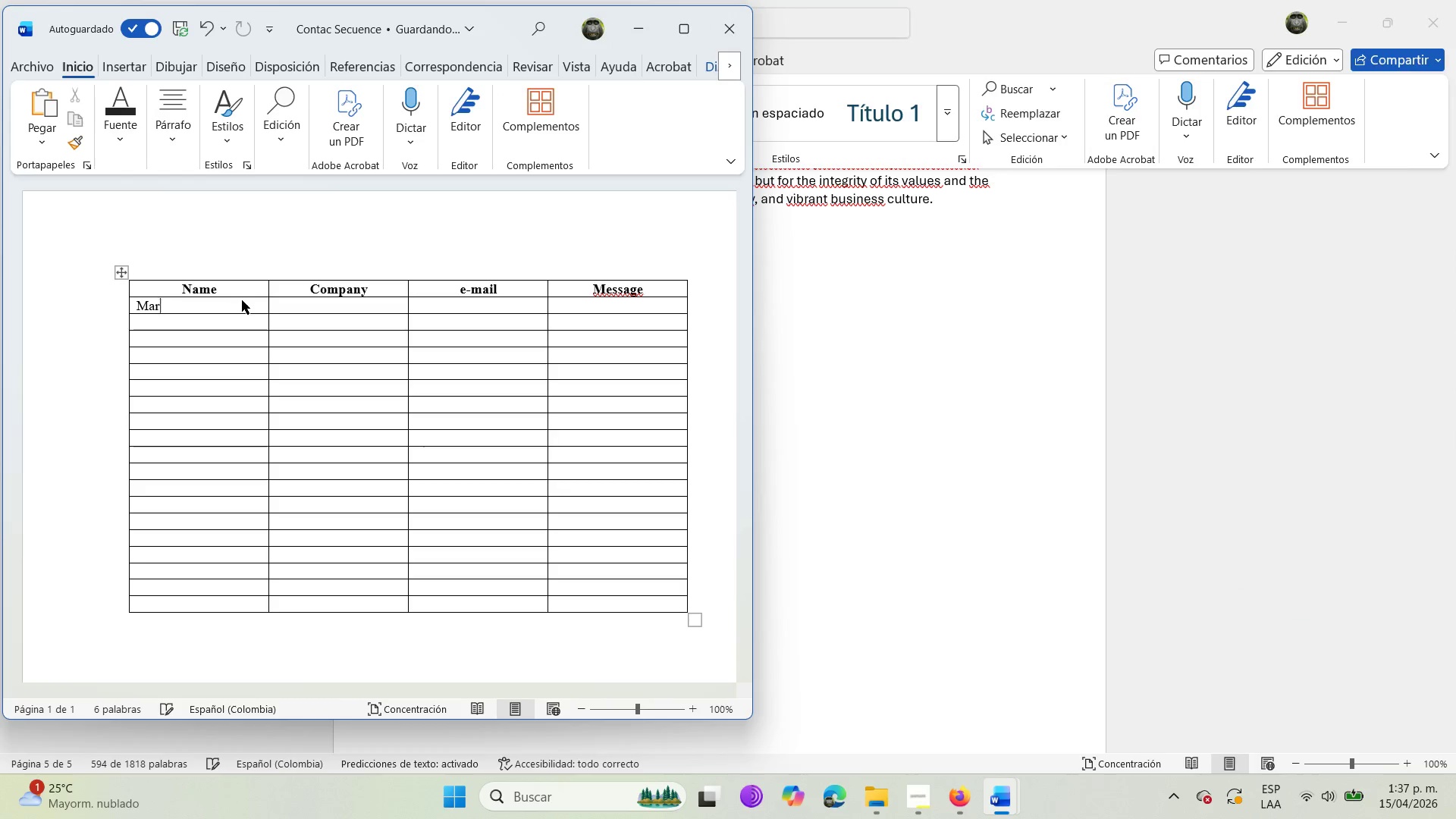 
key(Backspace)
 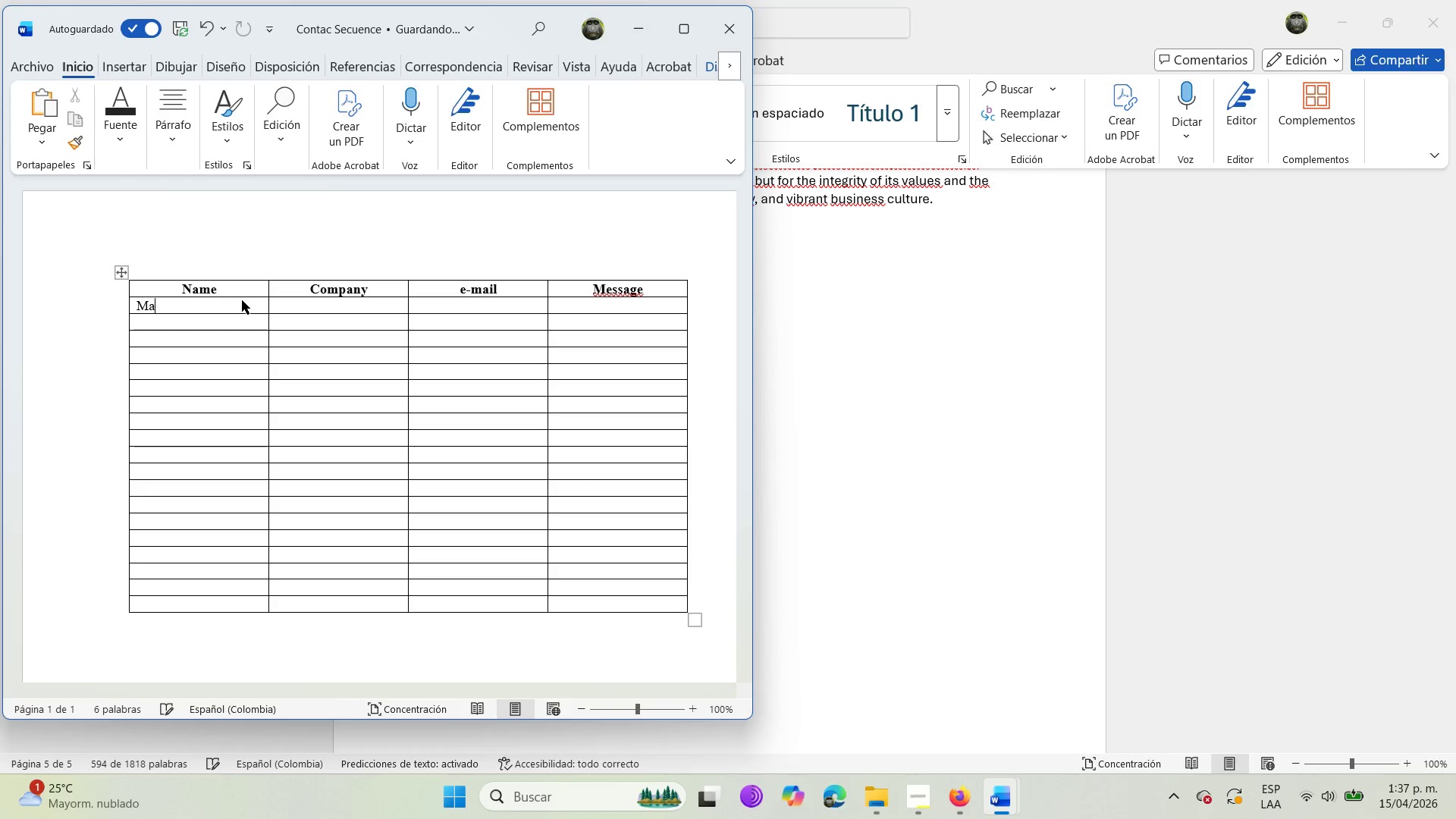 
key(Backspace)
 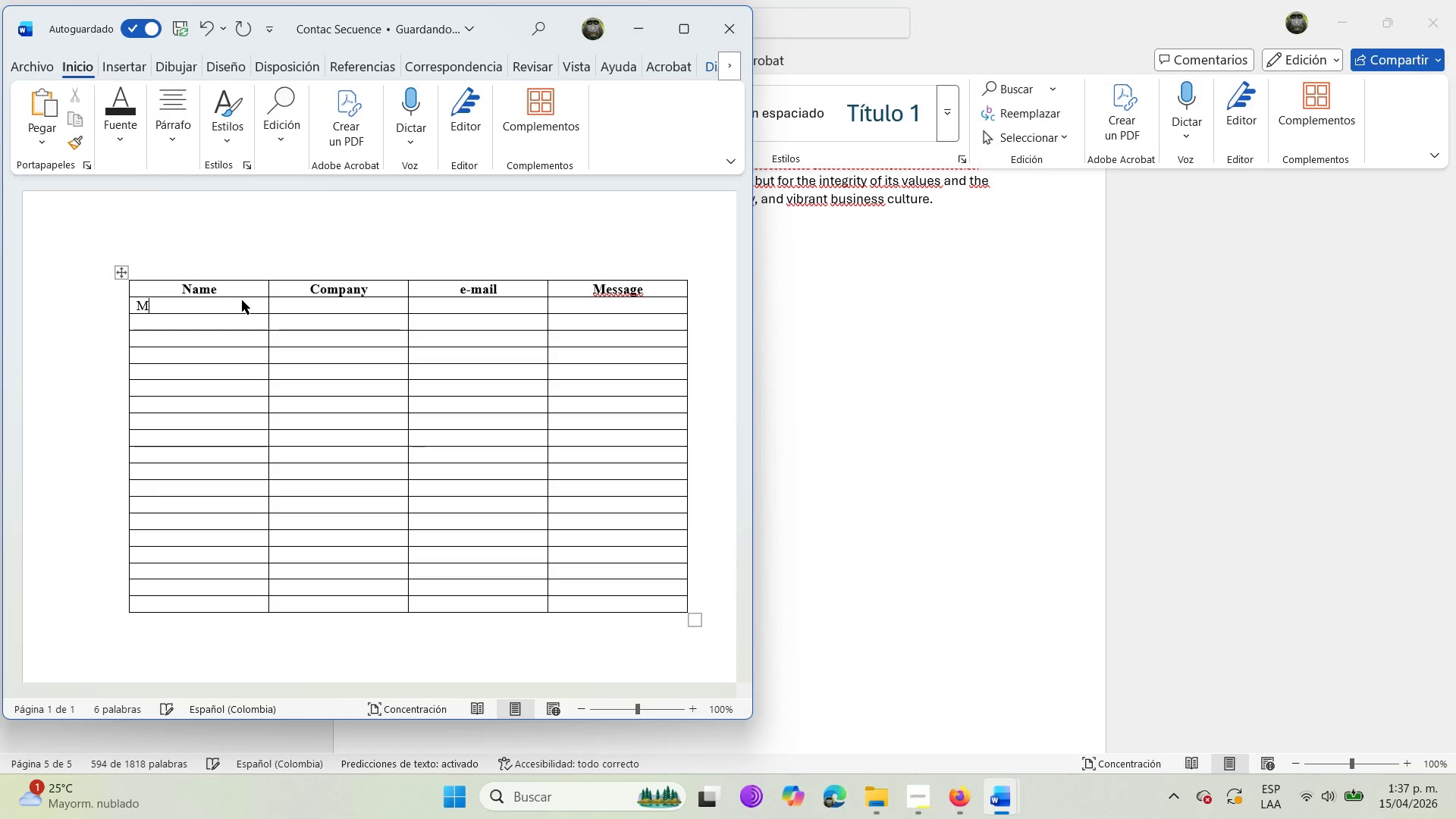 
key(Backspace)
 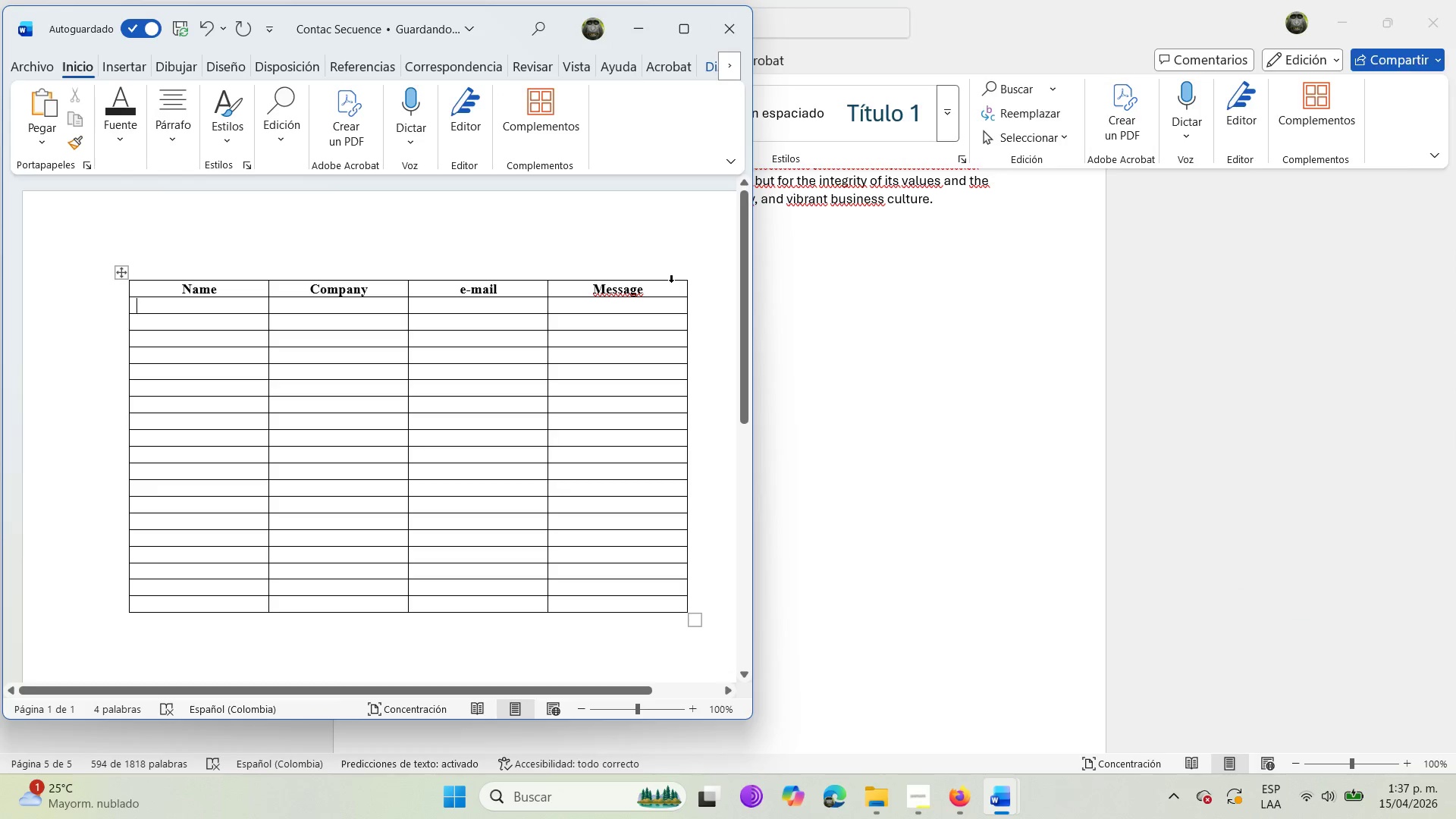 
left_click([670, 285])
 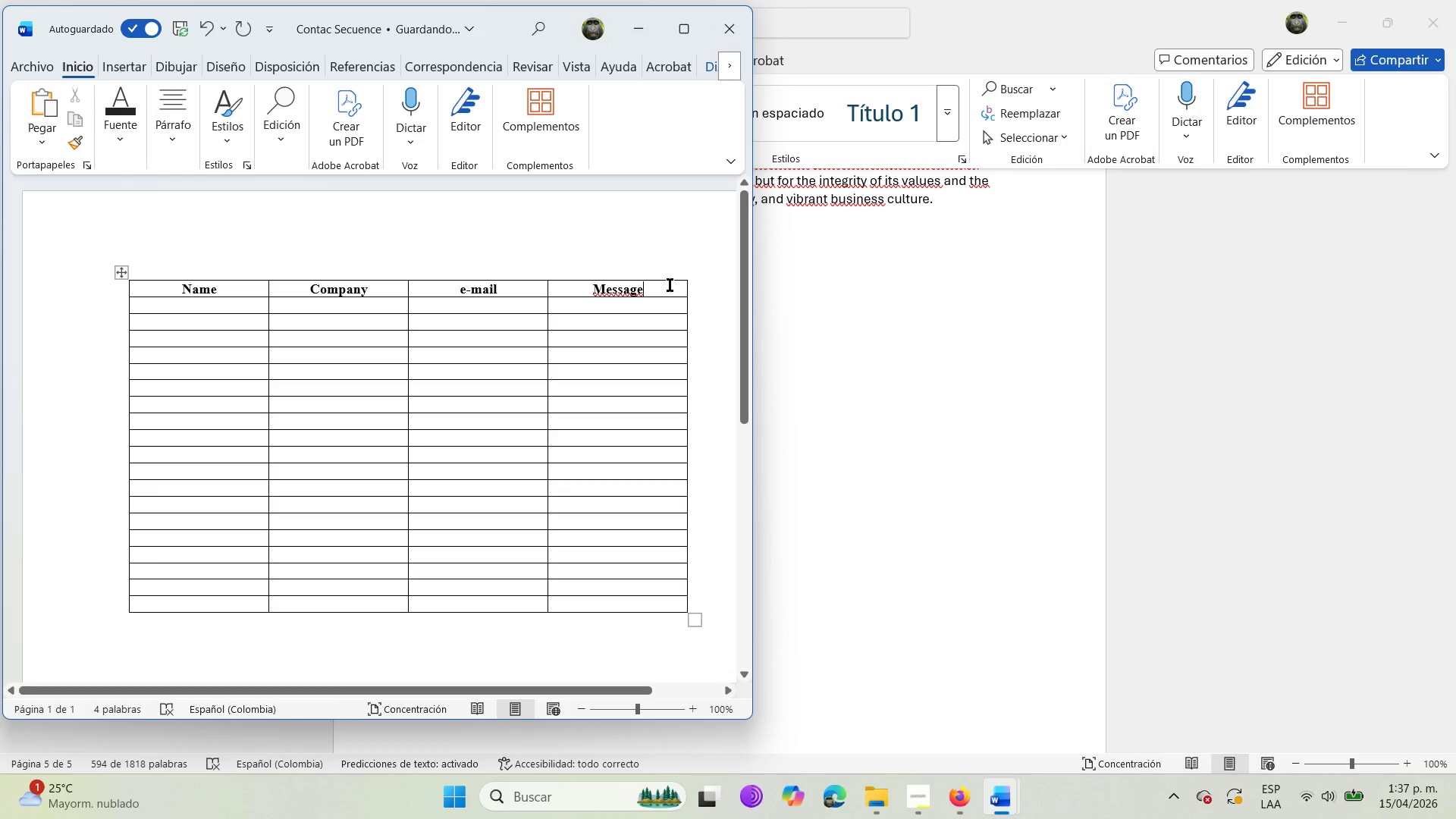 
right_click([670, 285])
 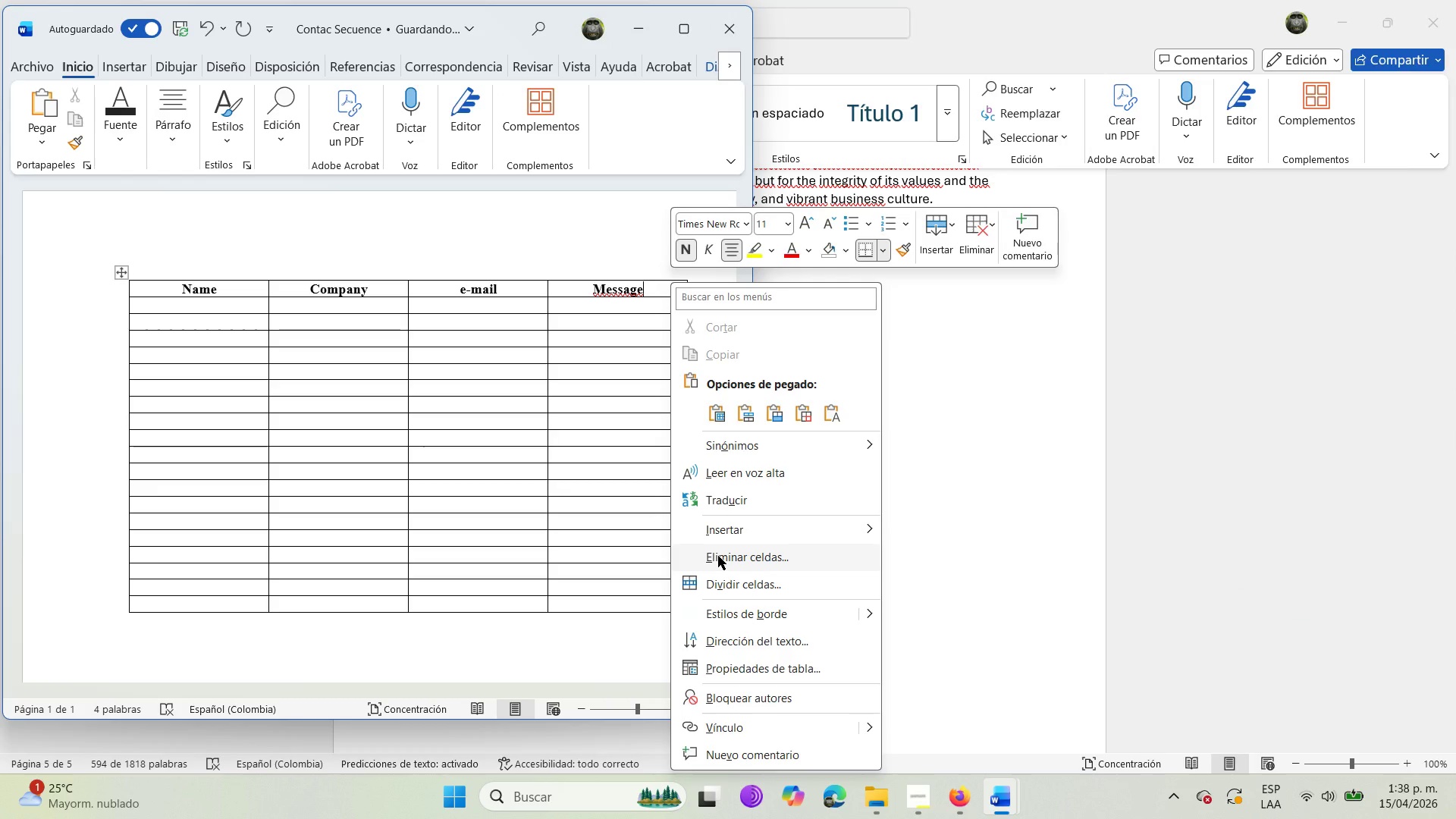 
left_click([730, 542])
 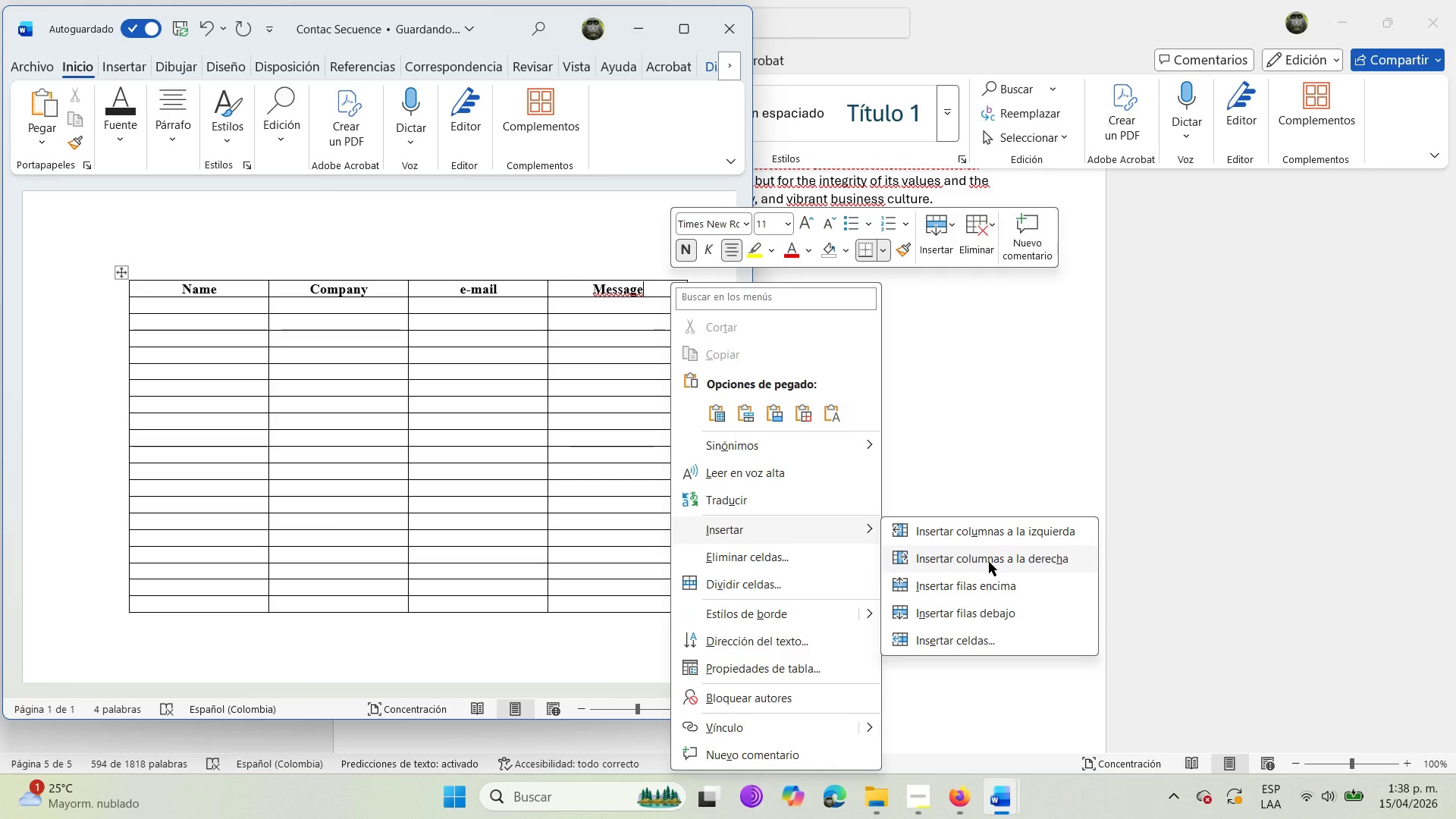 
left_click([989, 562])
 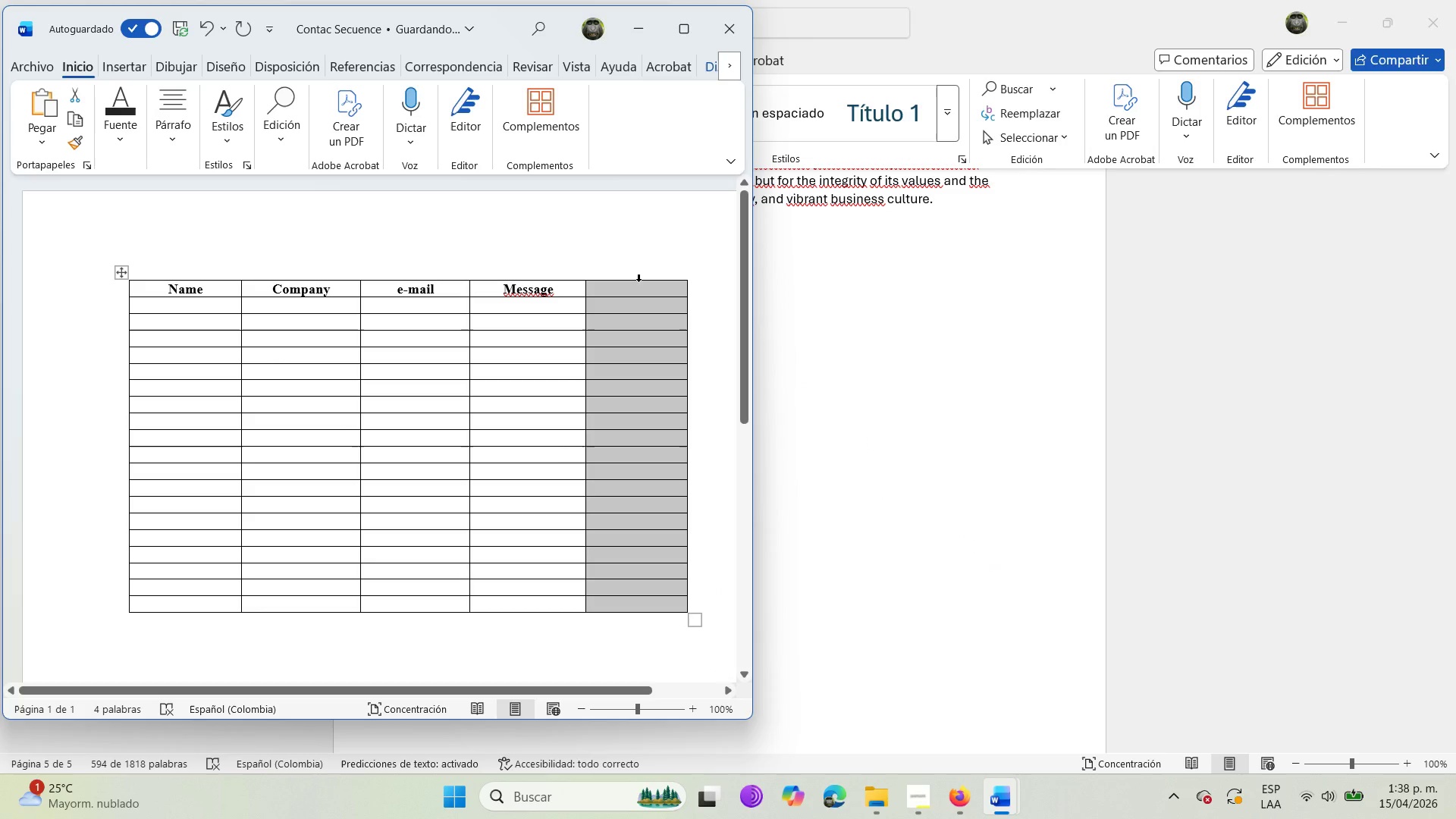 
left_click([639, 287])
 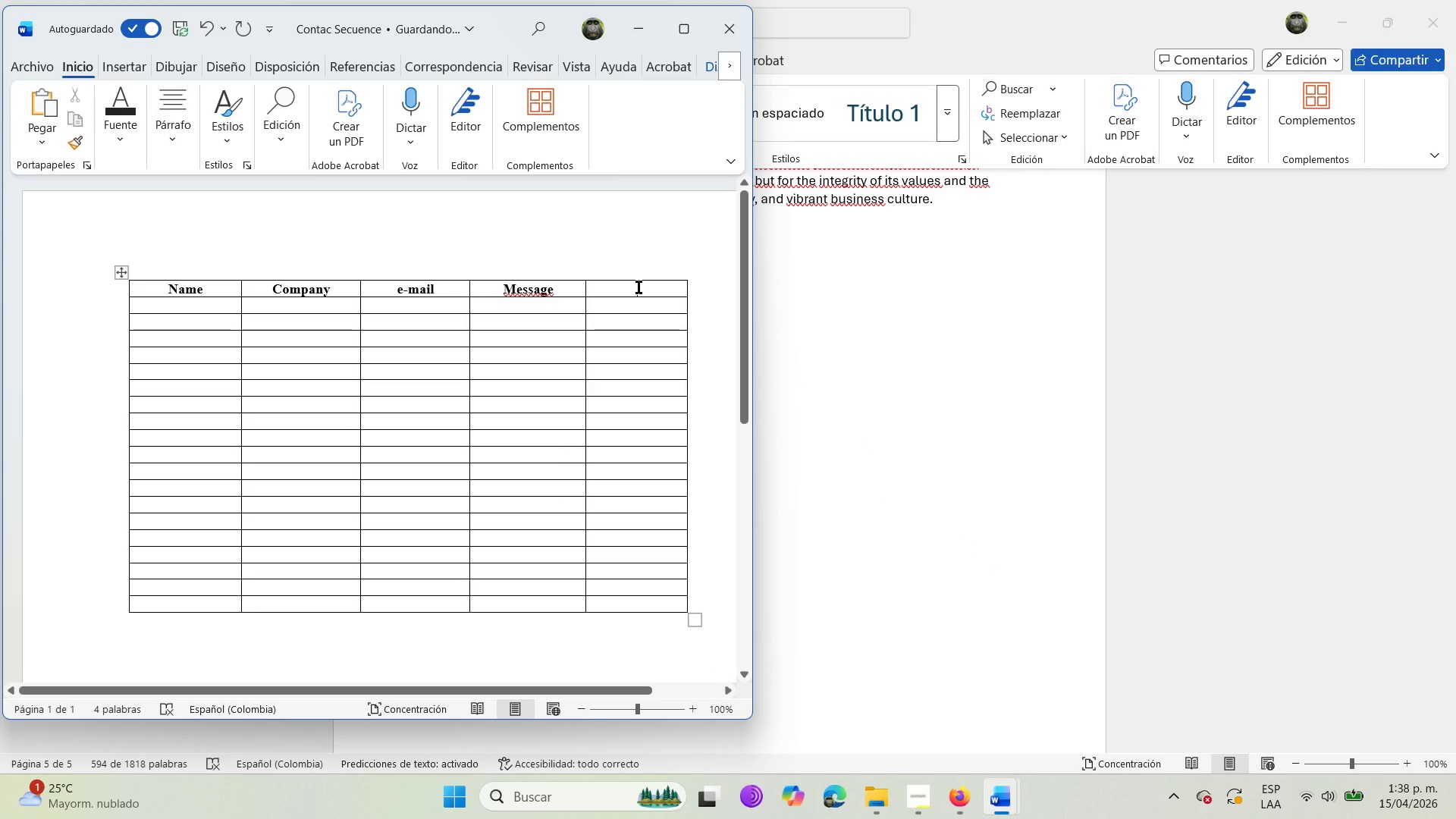 
right_click([639, 287])
 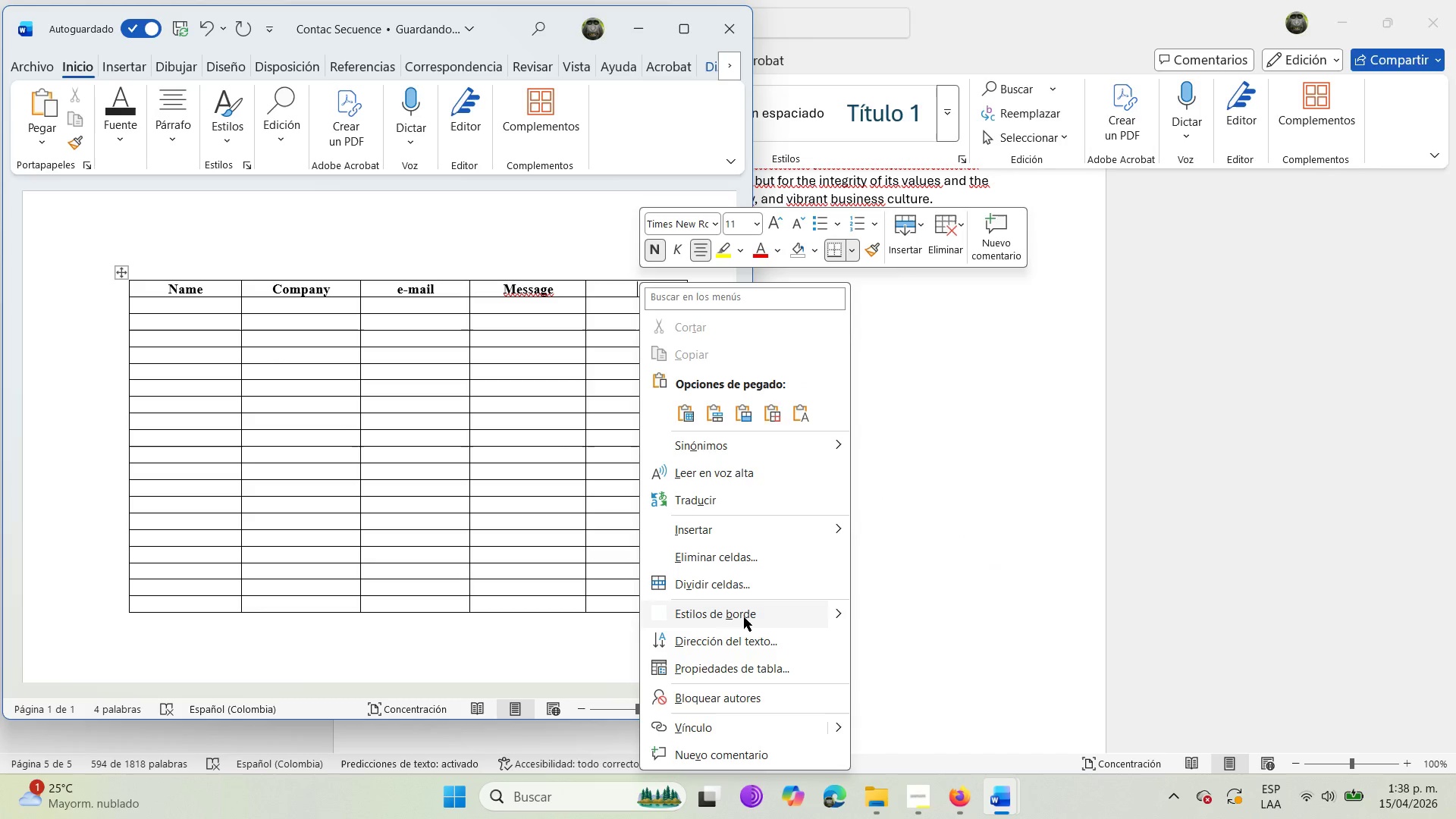 
left_click([736, 534])
 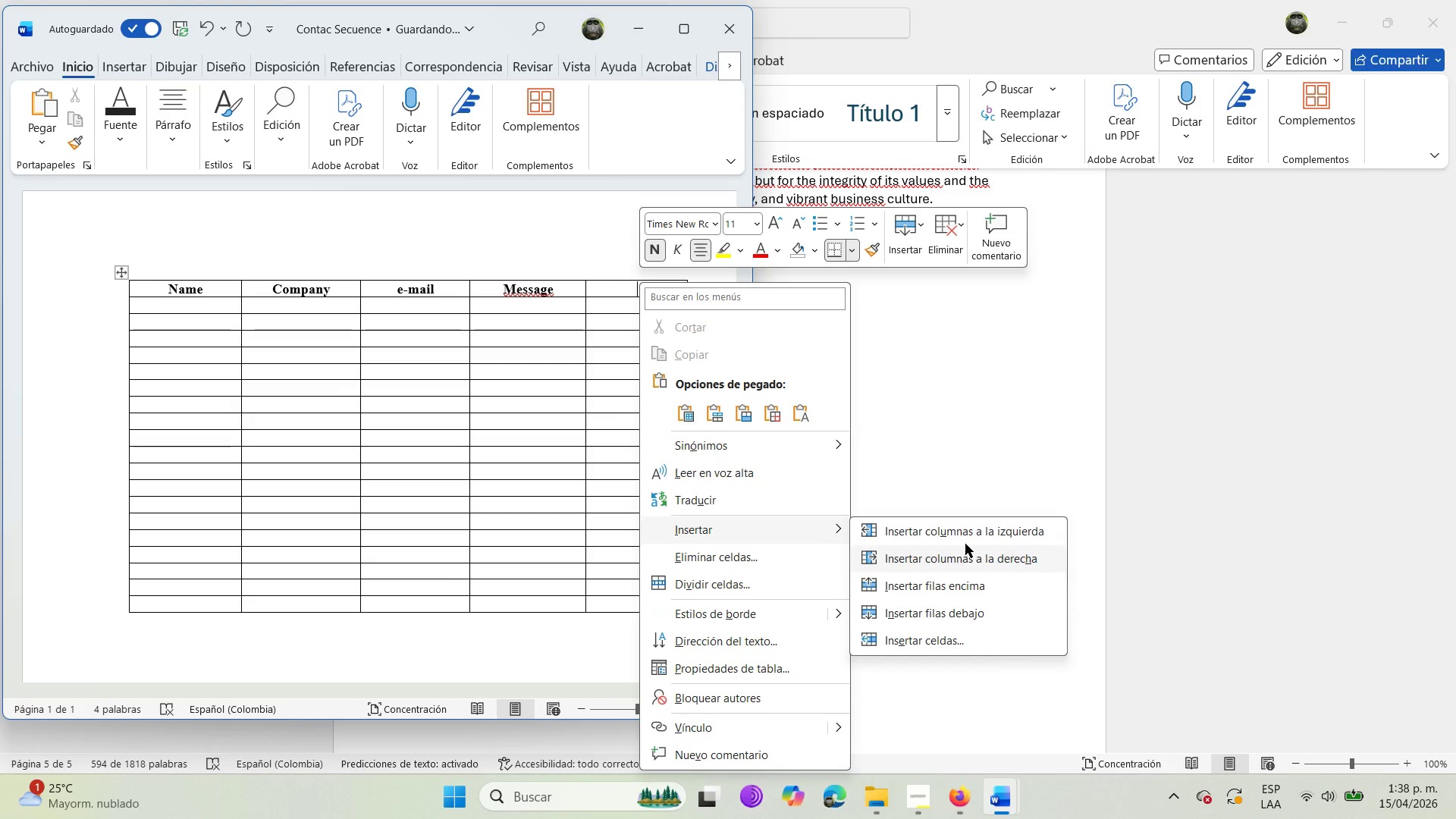 
left_click([966, 539])
 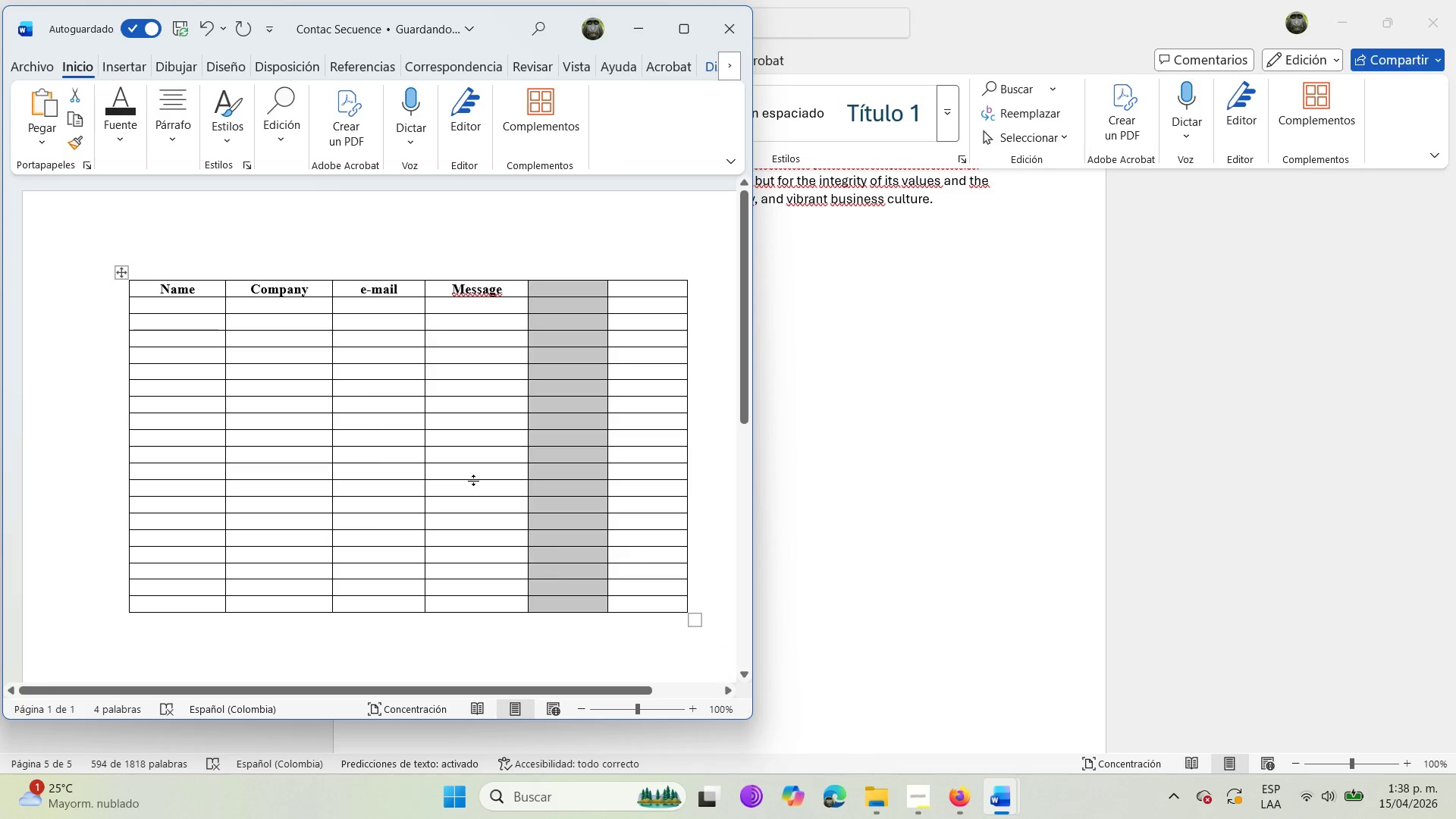 
left_click([199, 306])
 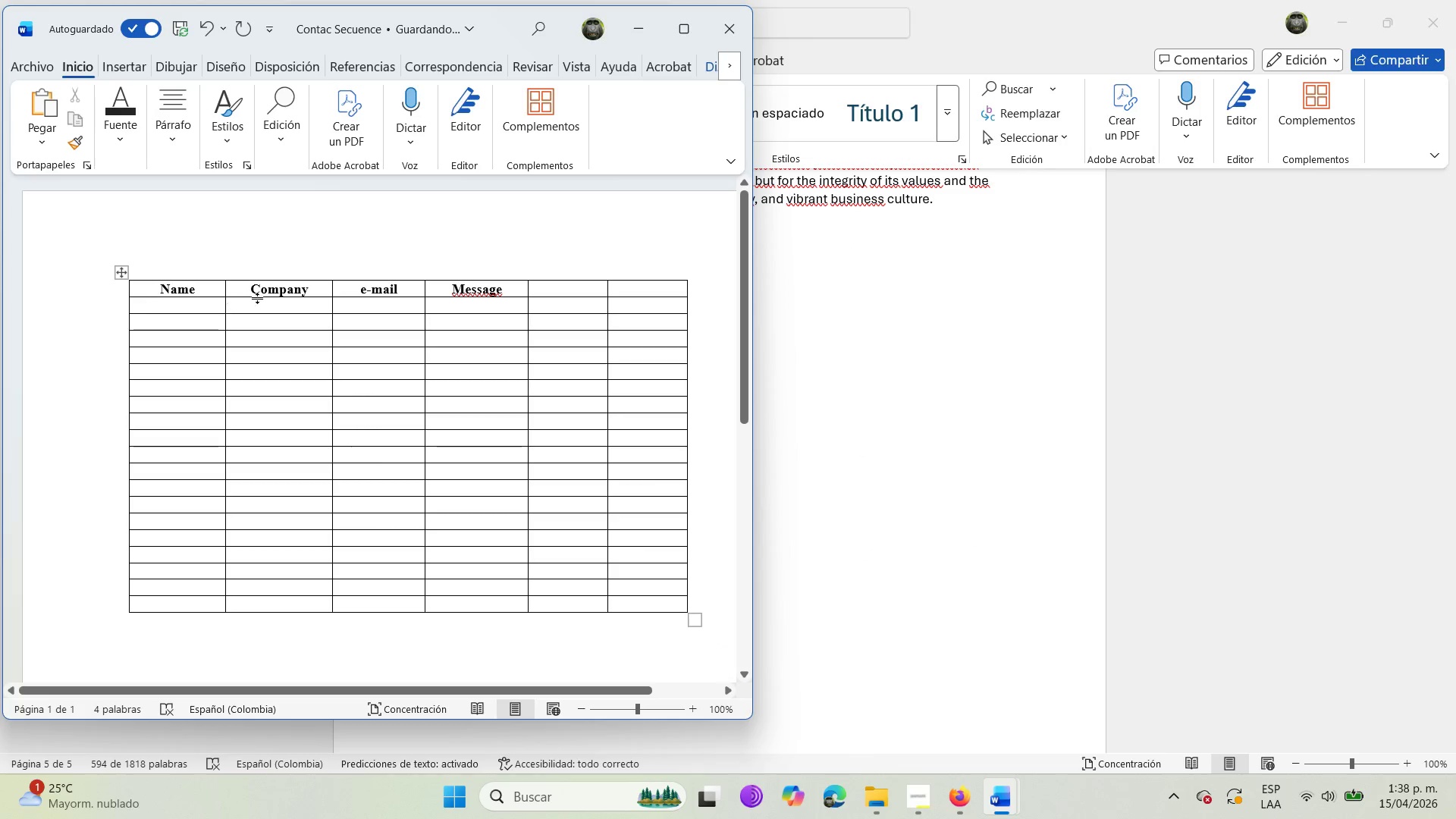 
left_click([264, 298])
 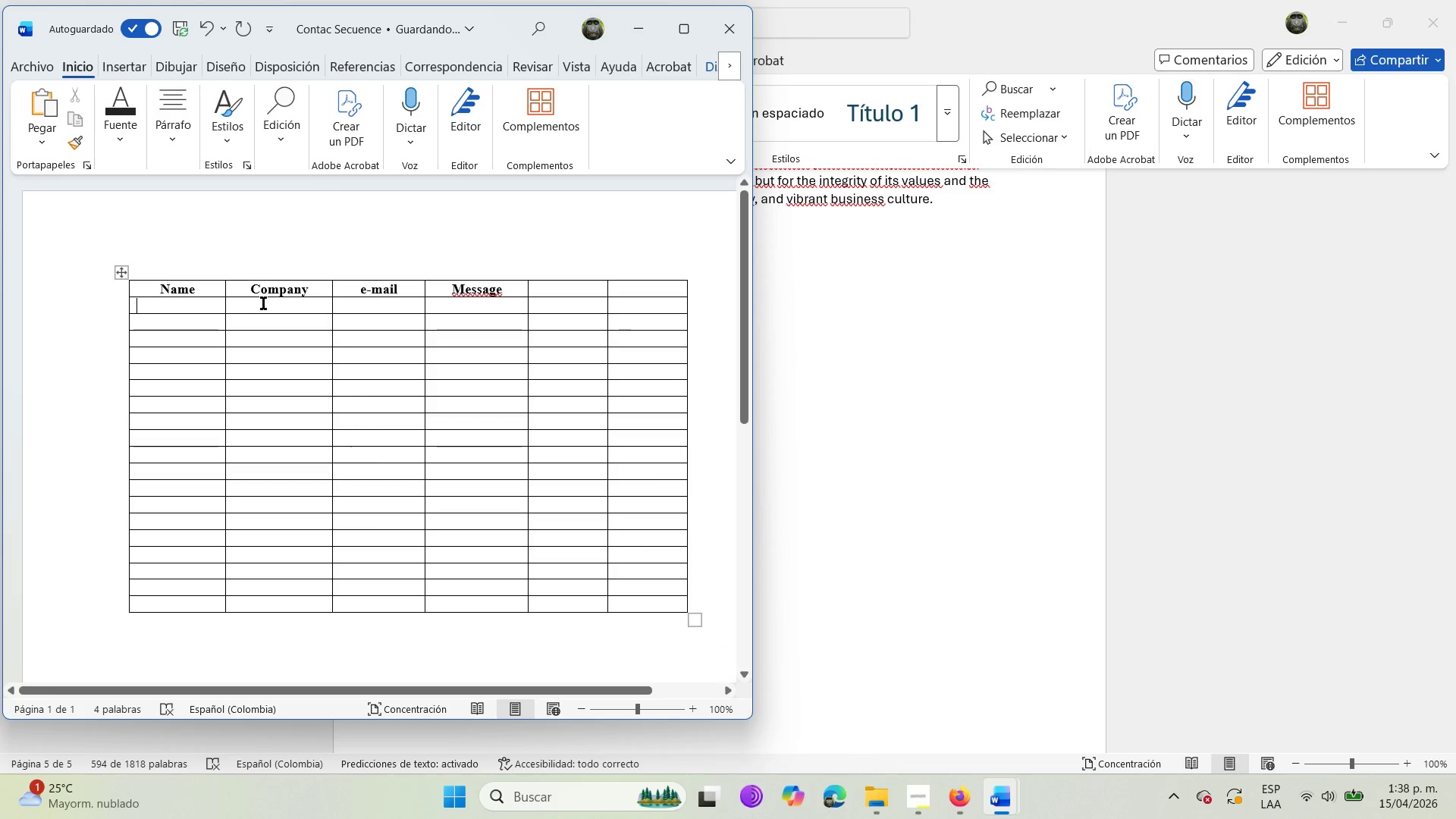 
left_click([262, 304])
 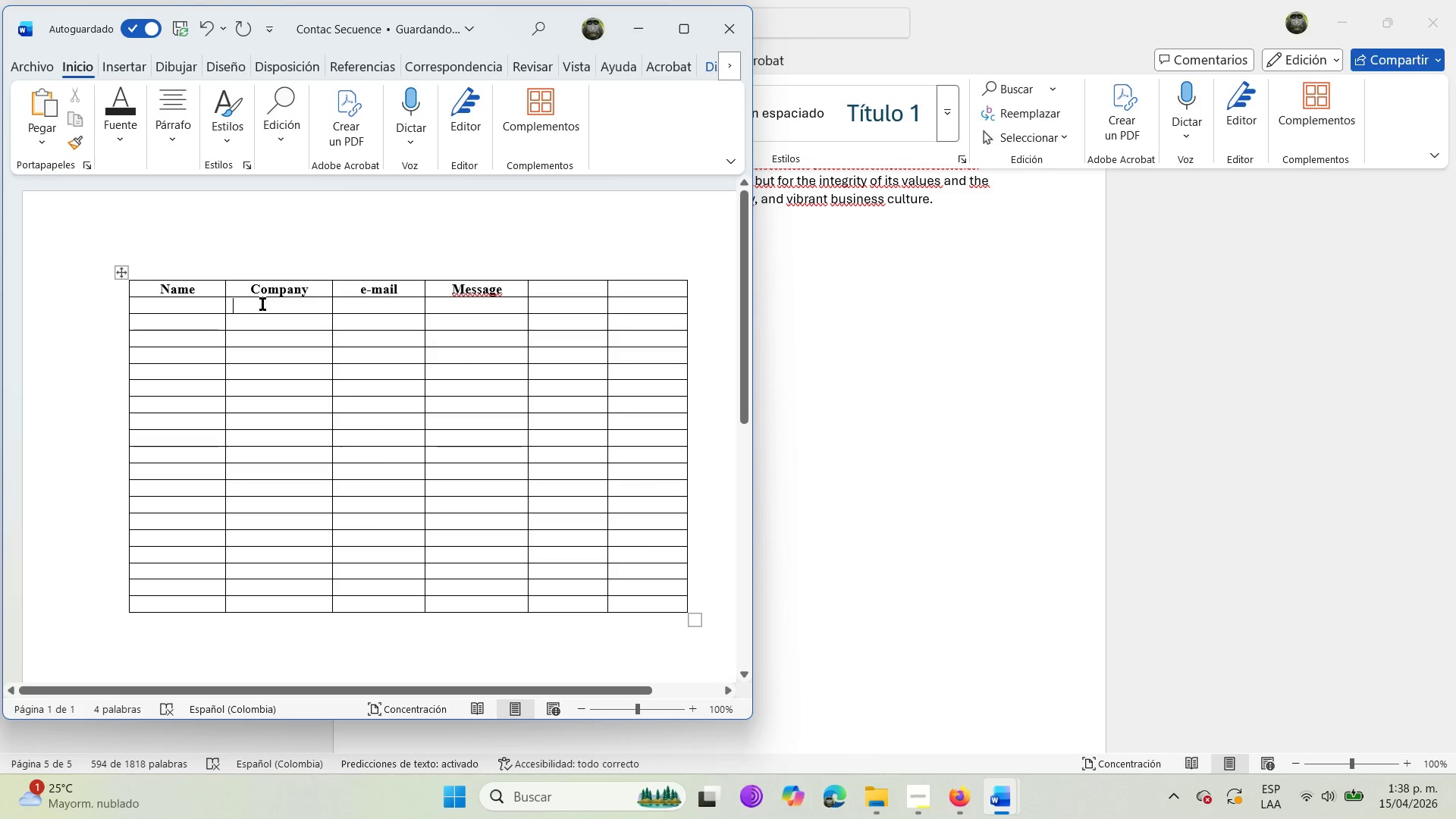 
key(Control+V)
 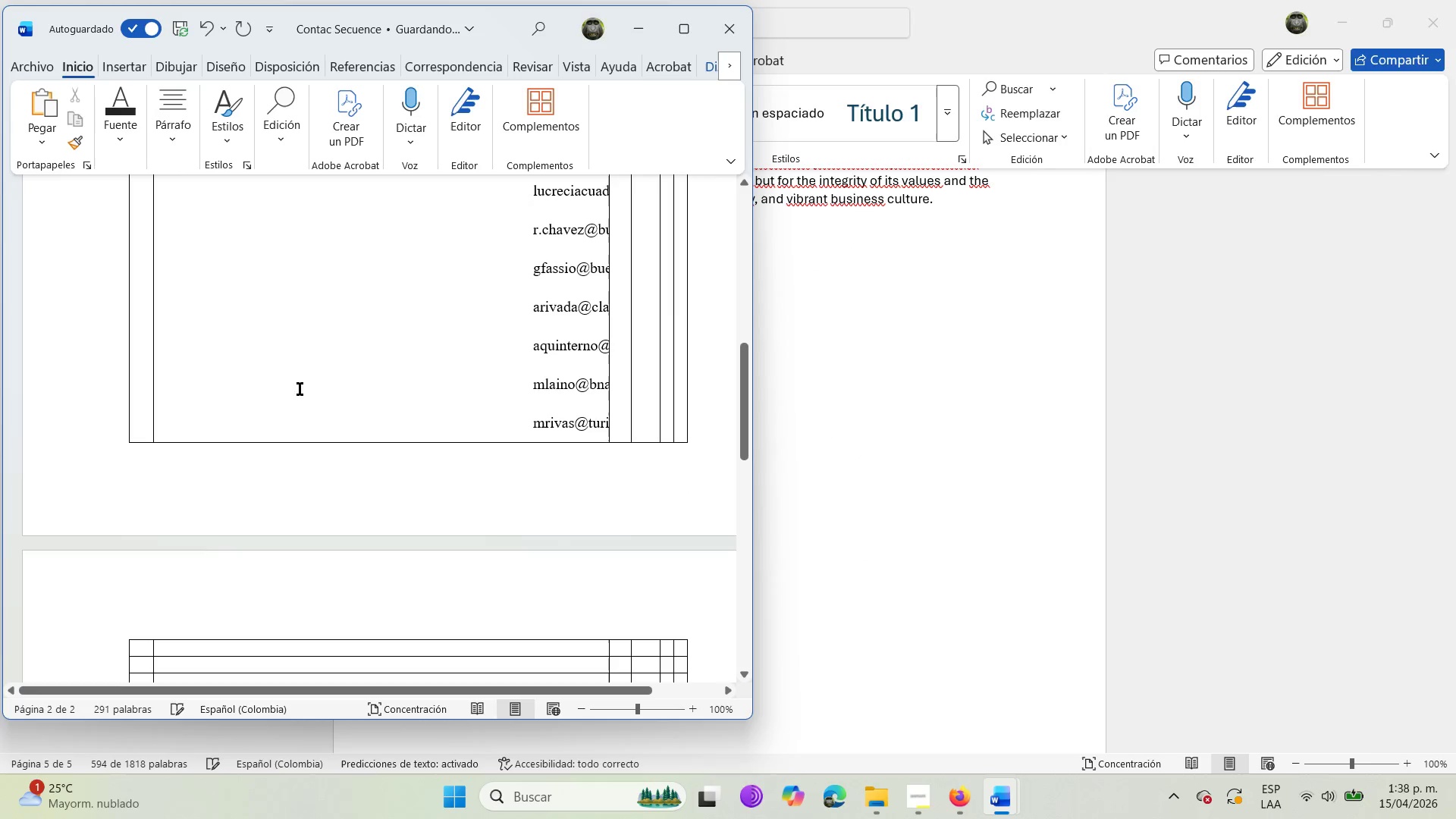 
scroll: coordinate [334, 443], scroll_direction: up, amount: 5.0
 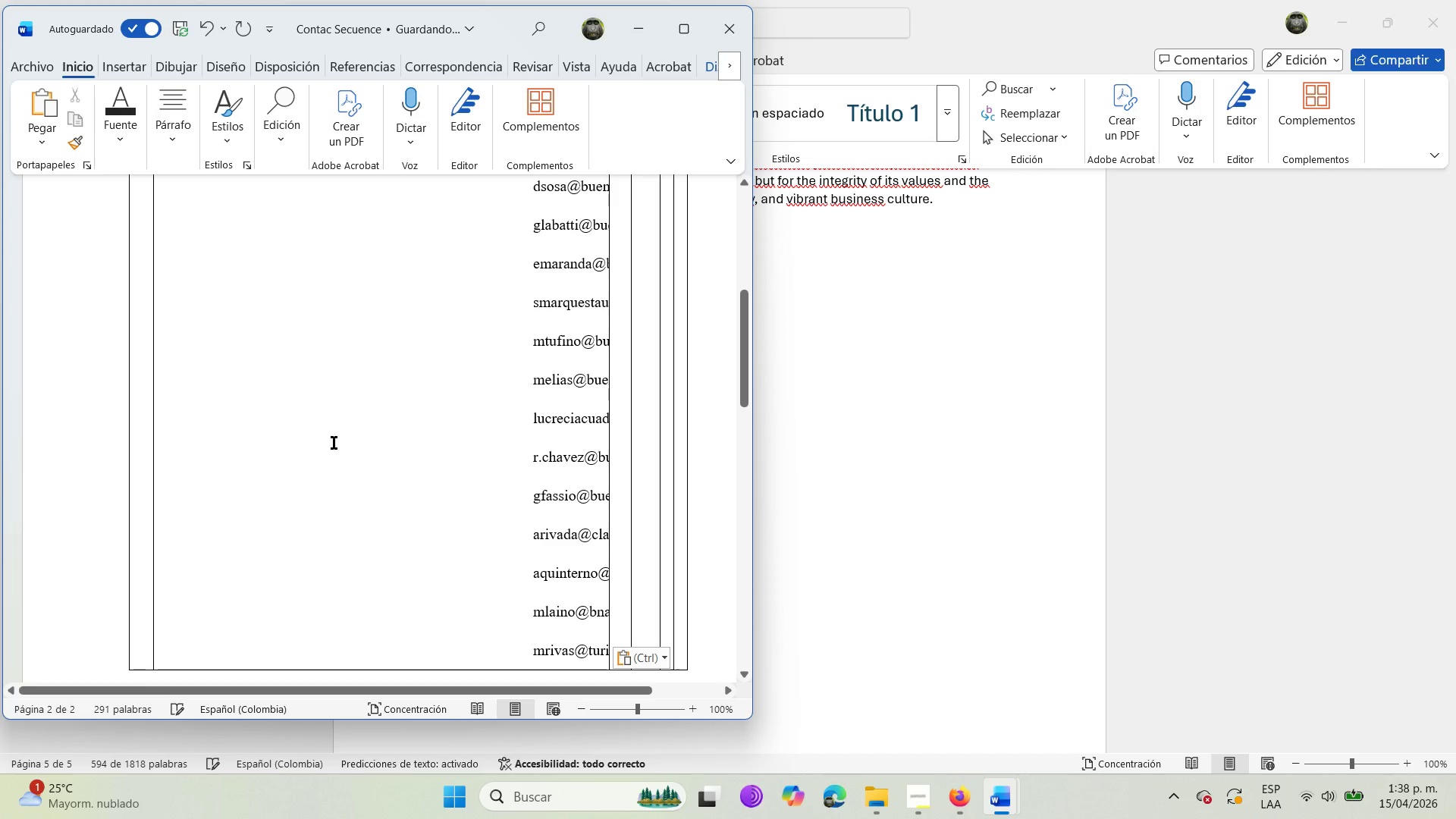 
key(Control+Z)
 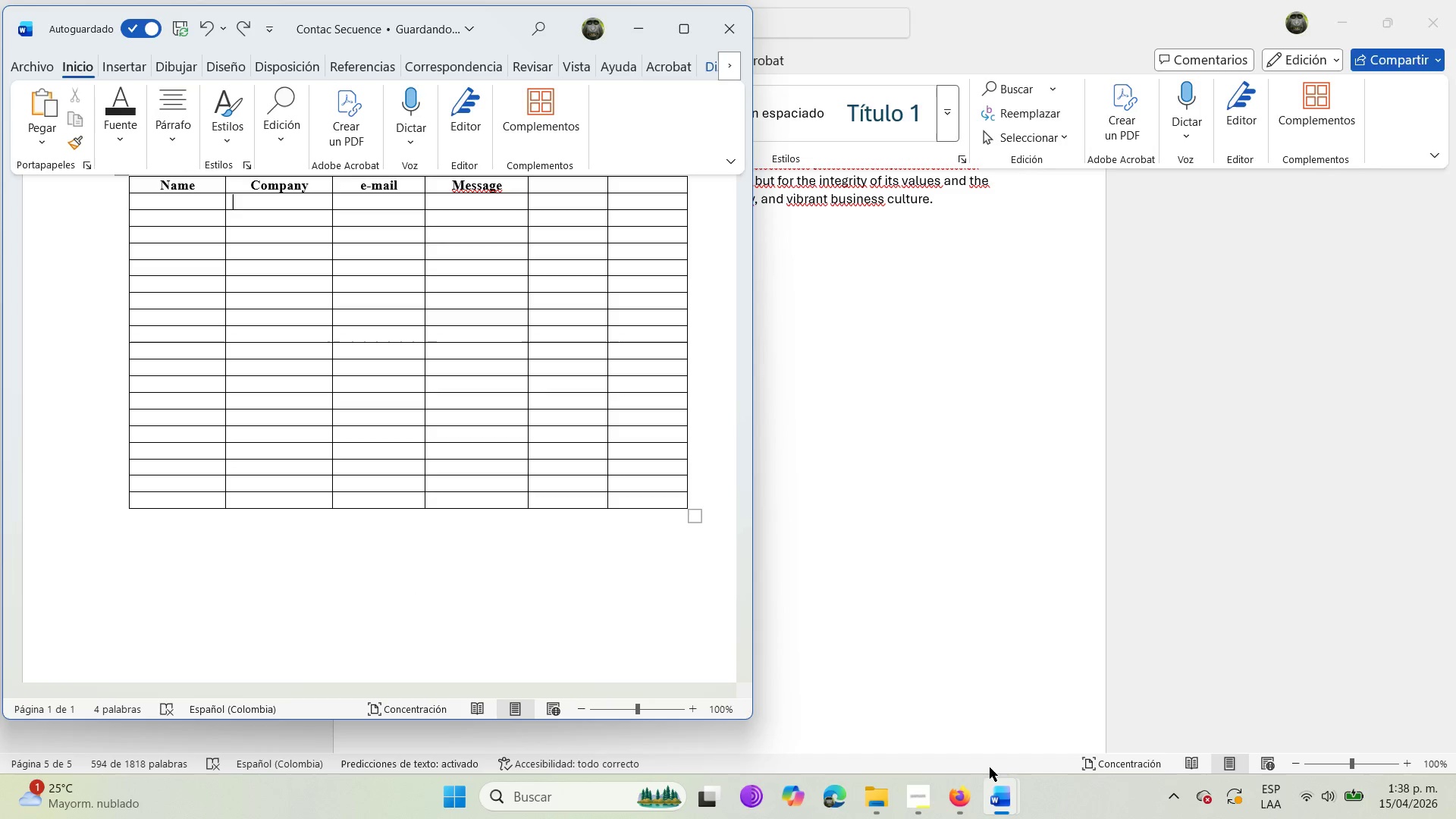 
left_click([968, 795])
 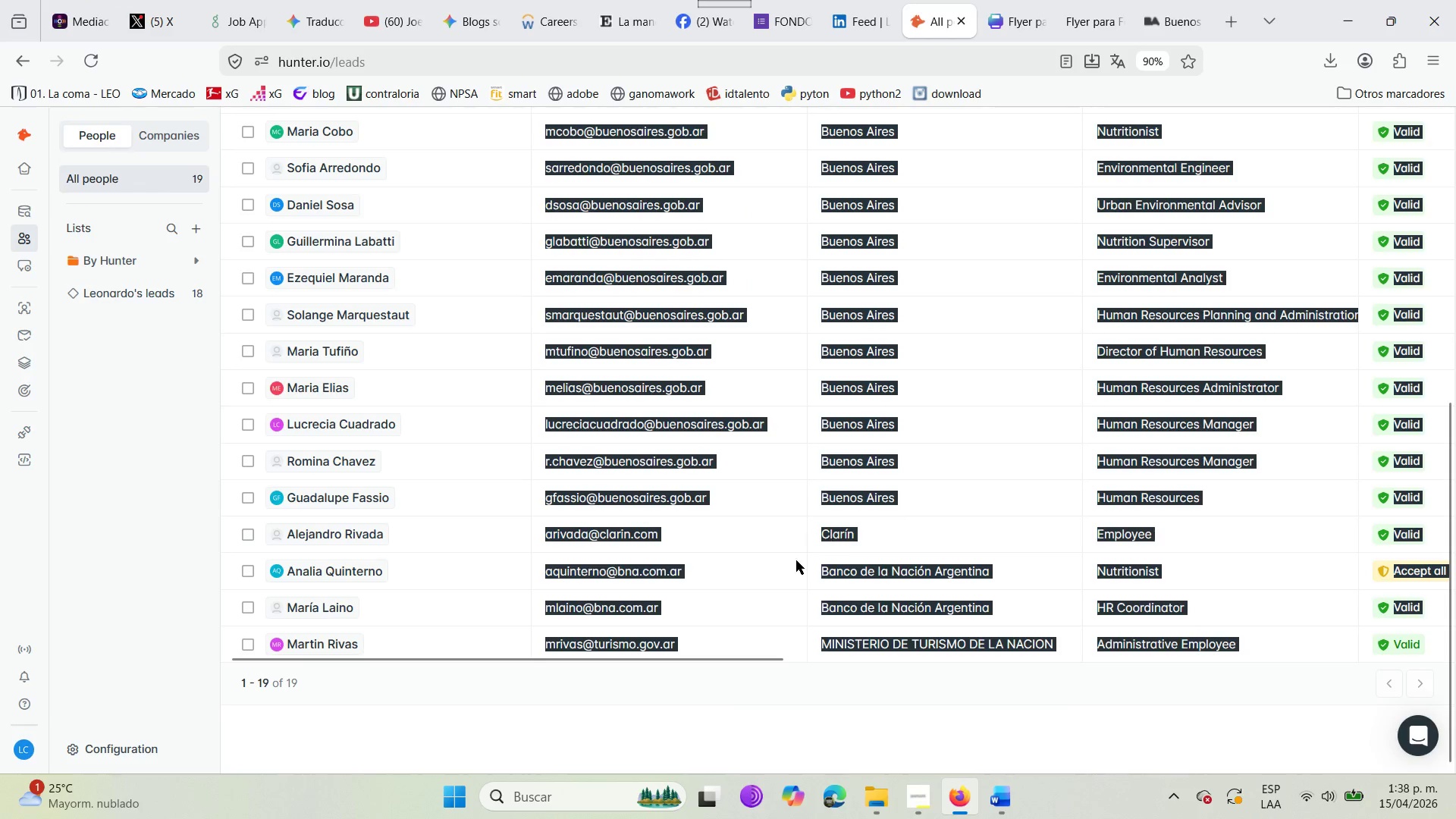 
left_click([737, 686])
 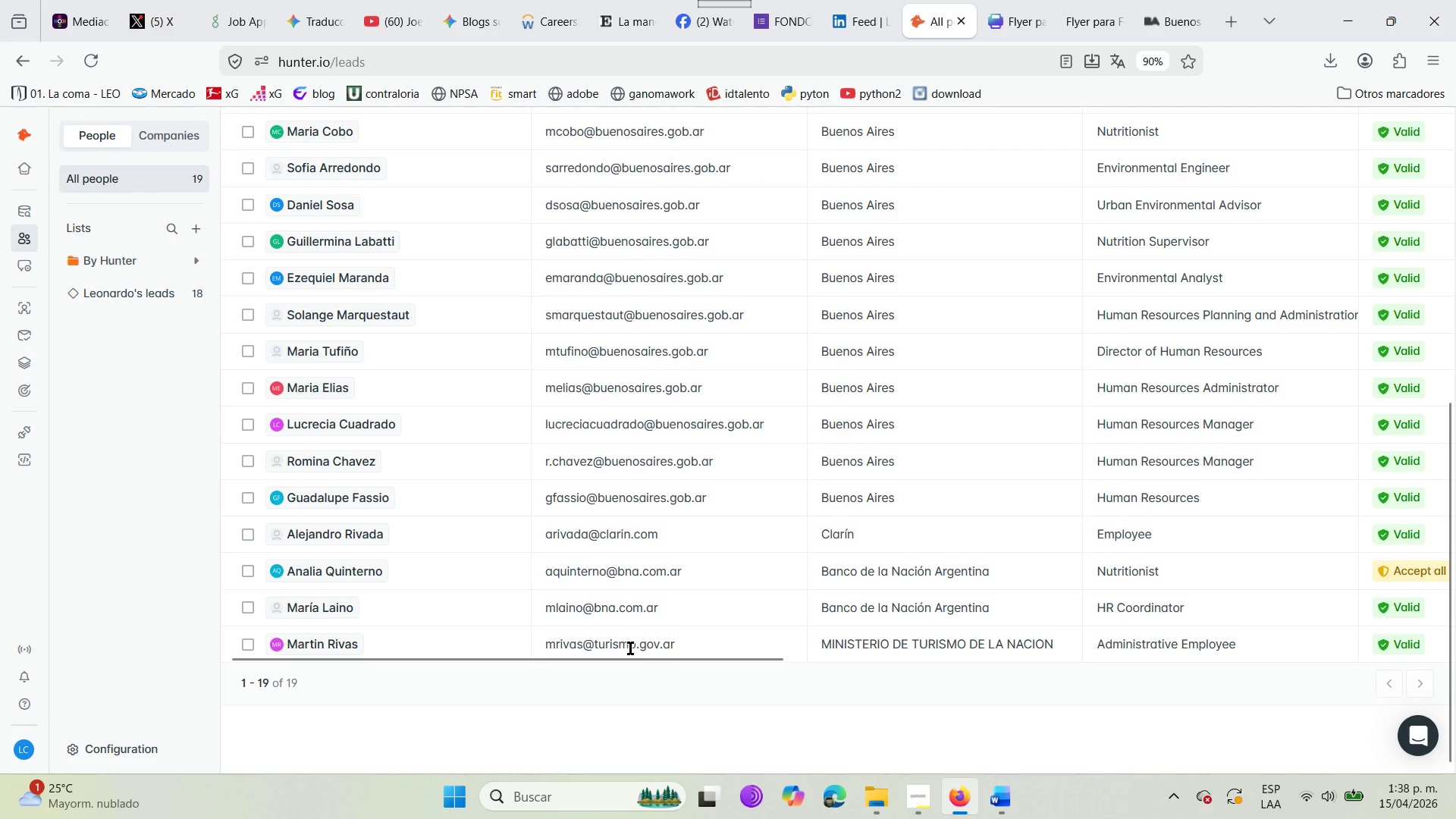 
scroll: coordinate [630, 648], scroll_direction: up, amount: 7.0
 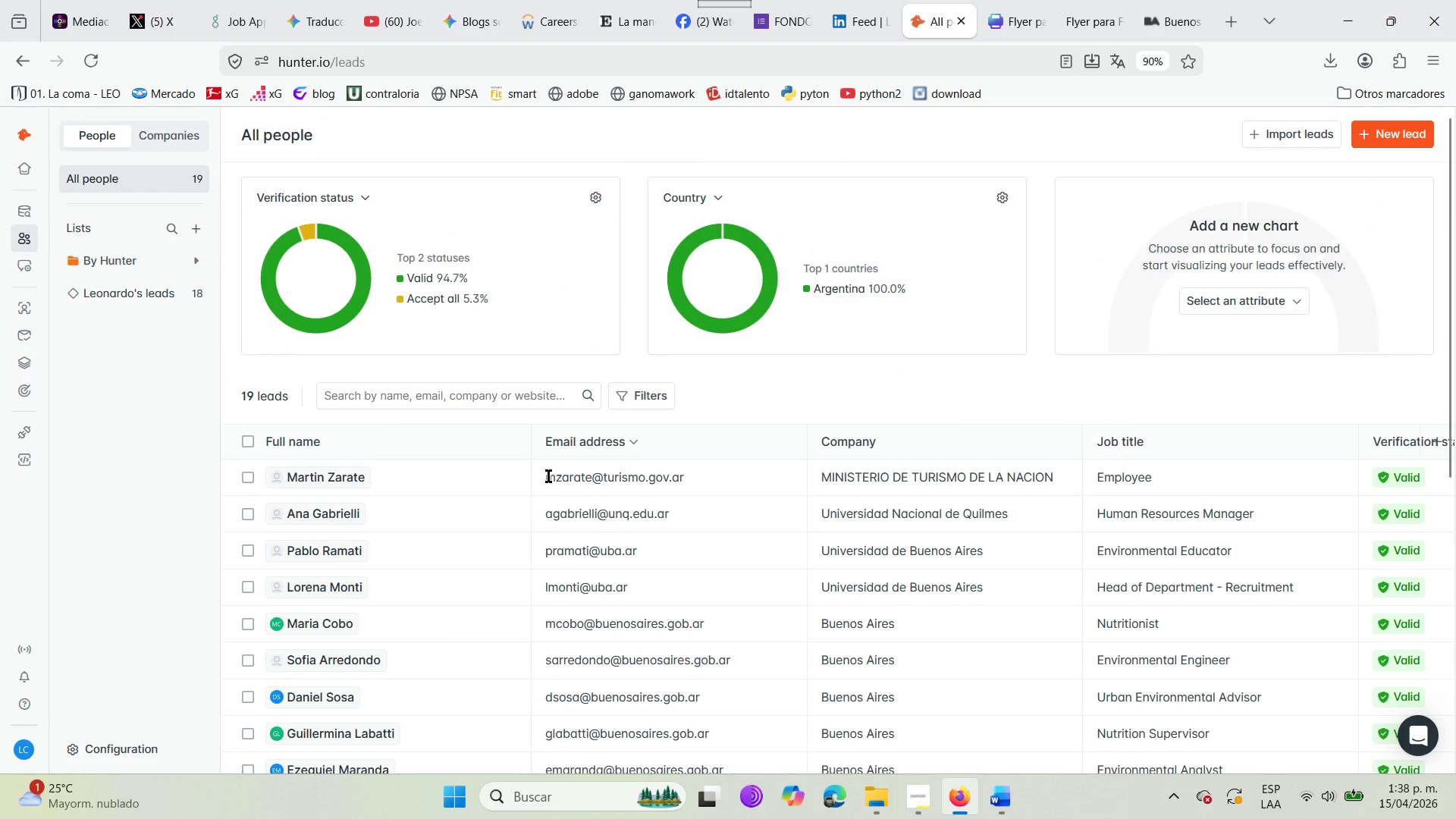 
left_click_drag(start_coordinate=[546, 476], to_coordinate=[632, 534])
 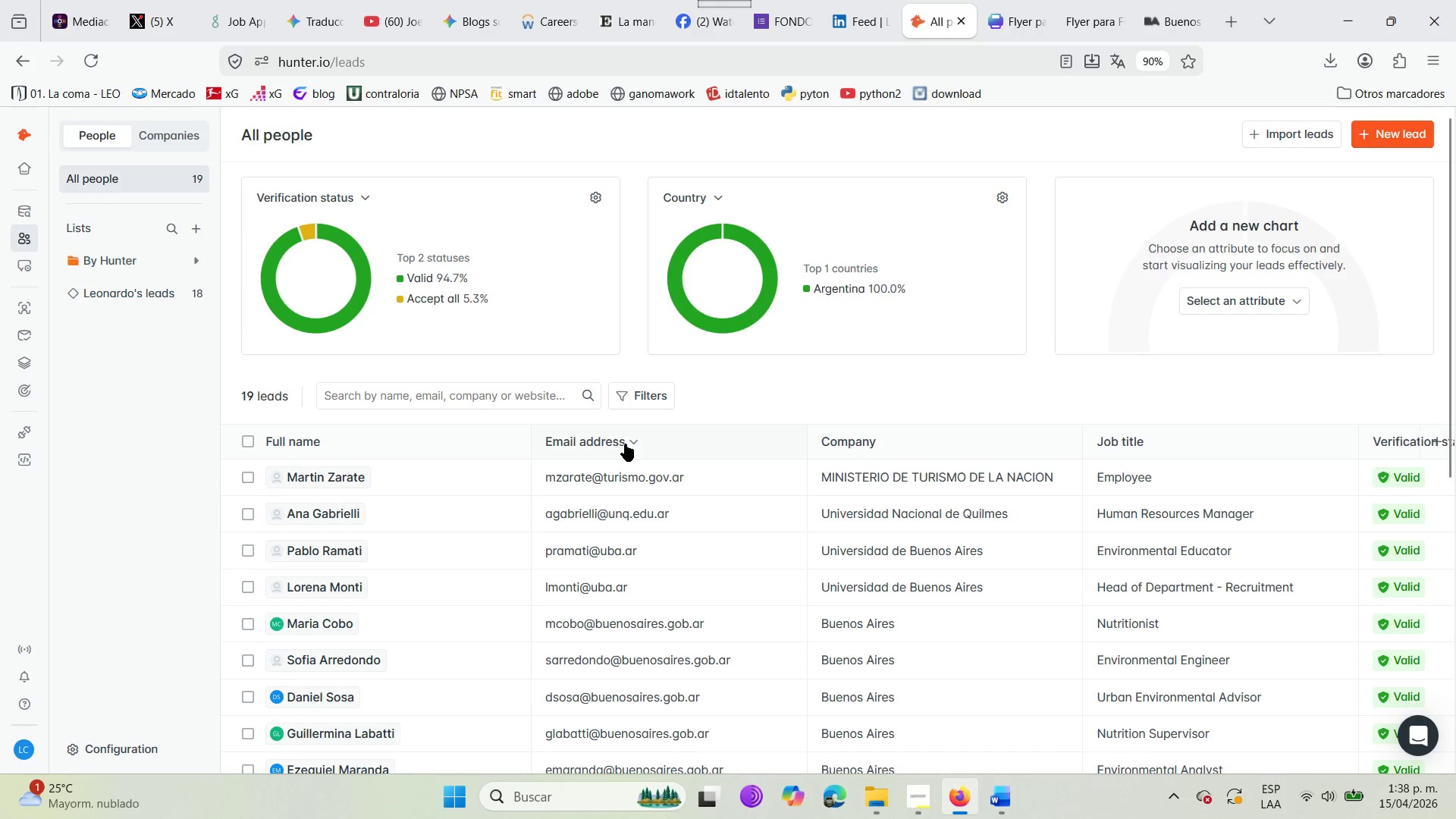 
left_click([631, 435])
 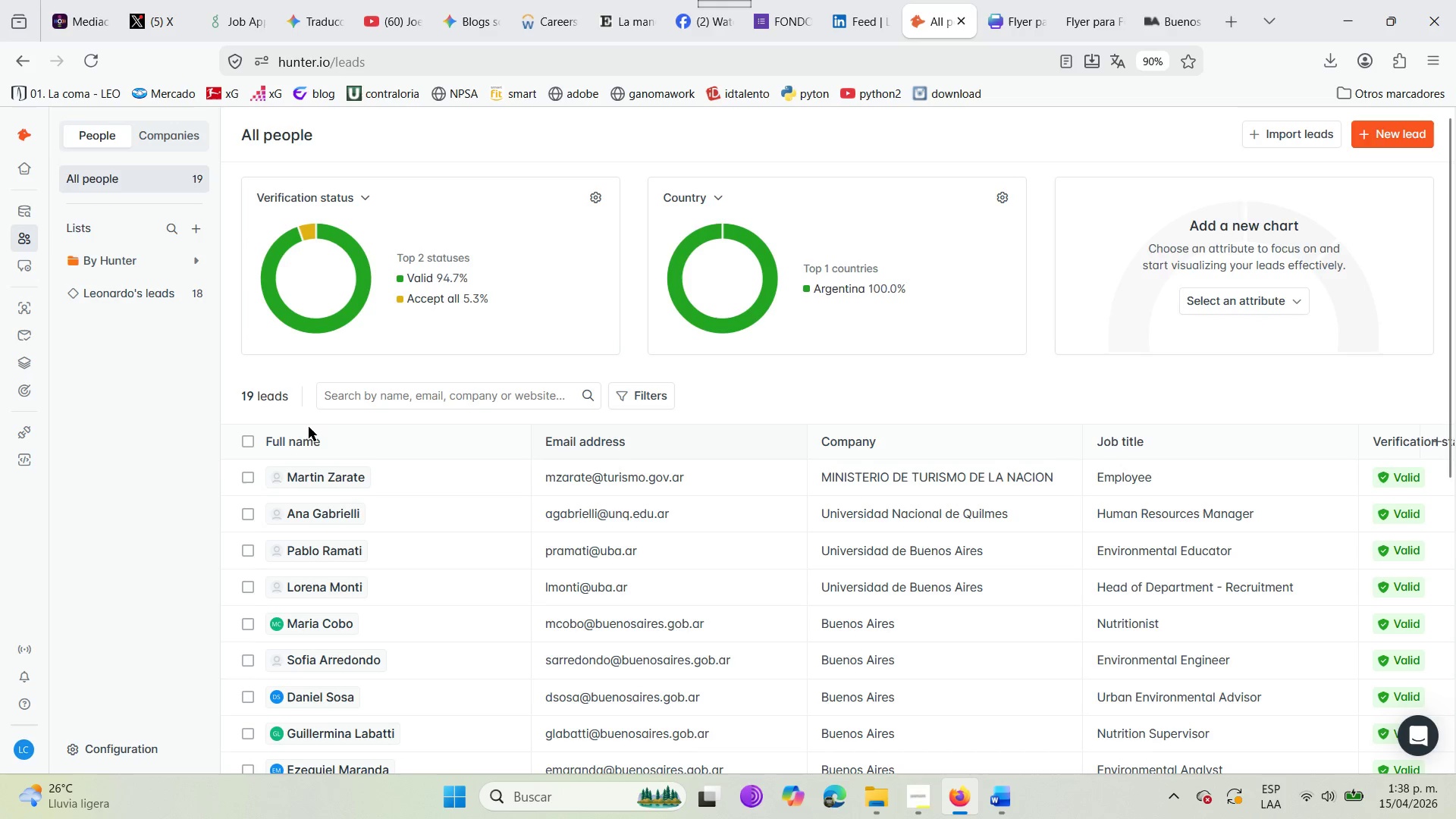 
left_click([246, 441])
 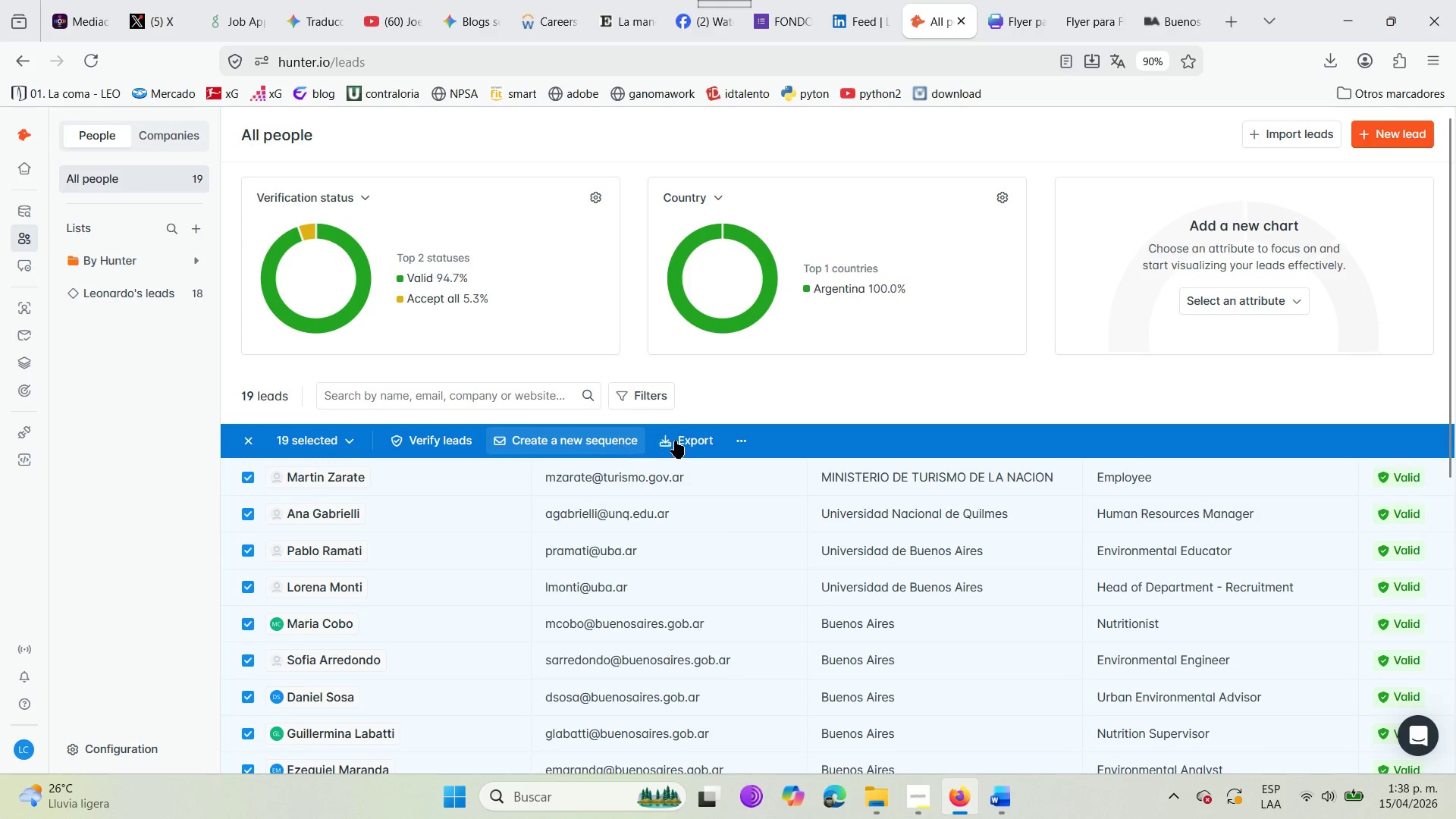 
left_click([675, 441])
 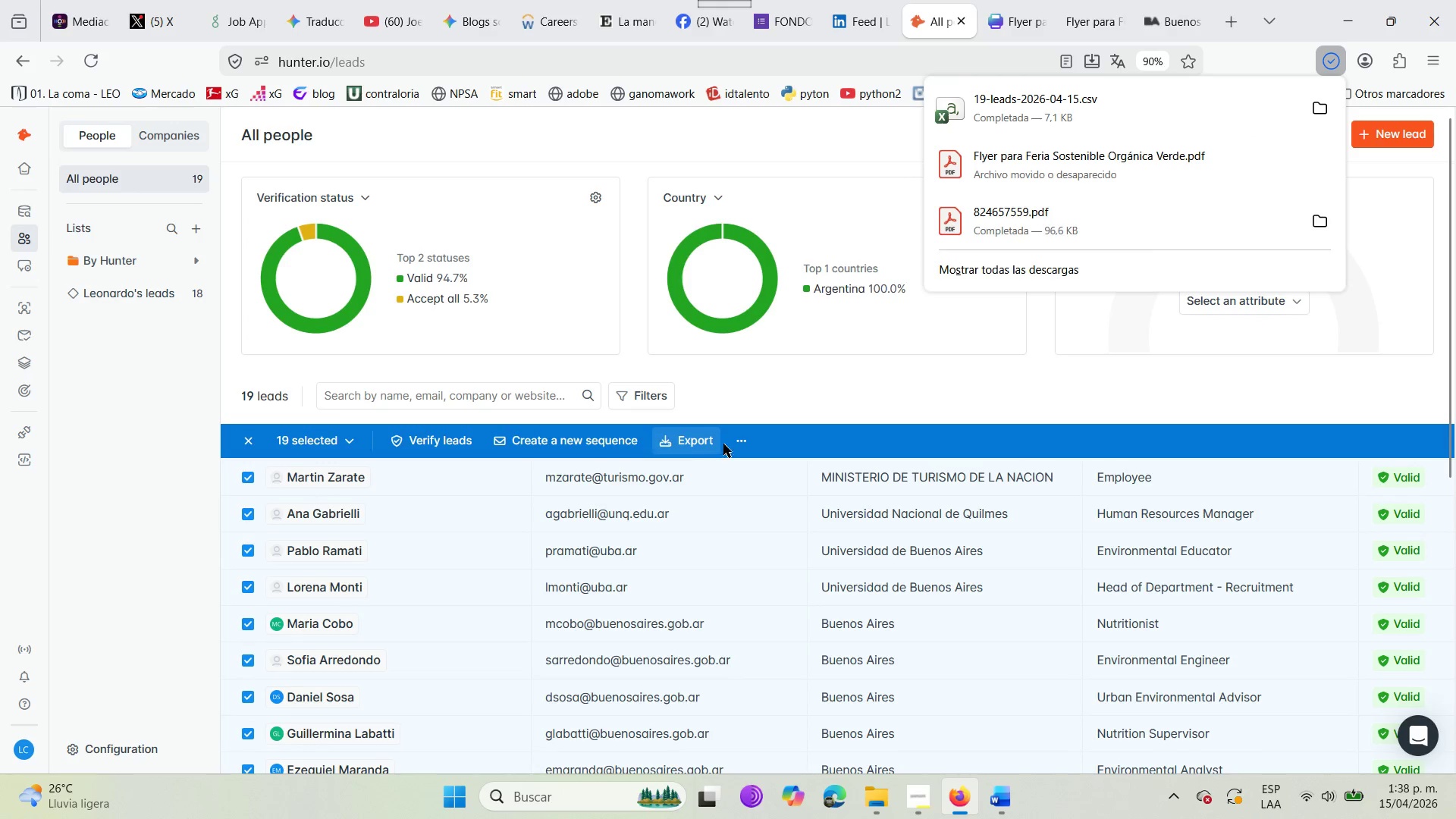 
left_click([745, 439])
 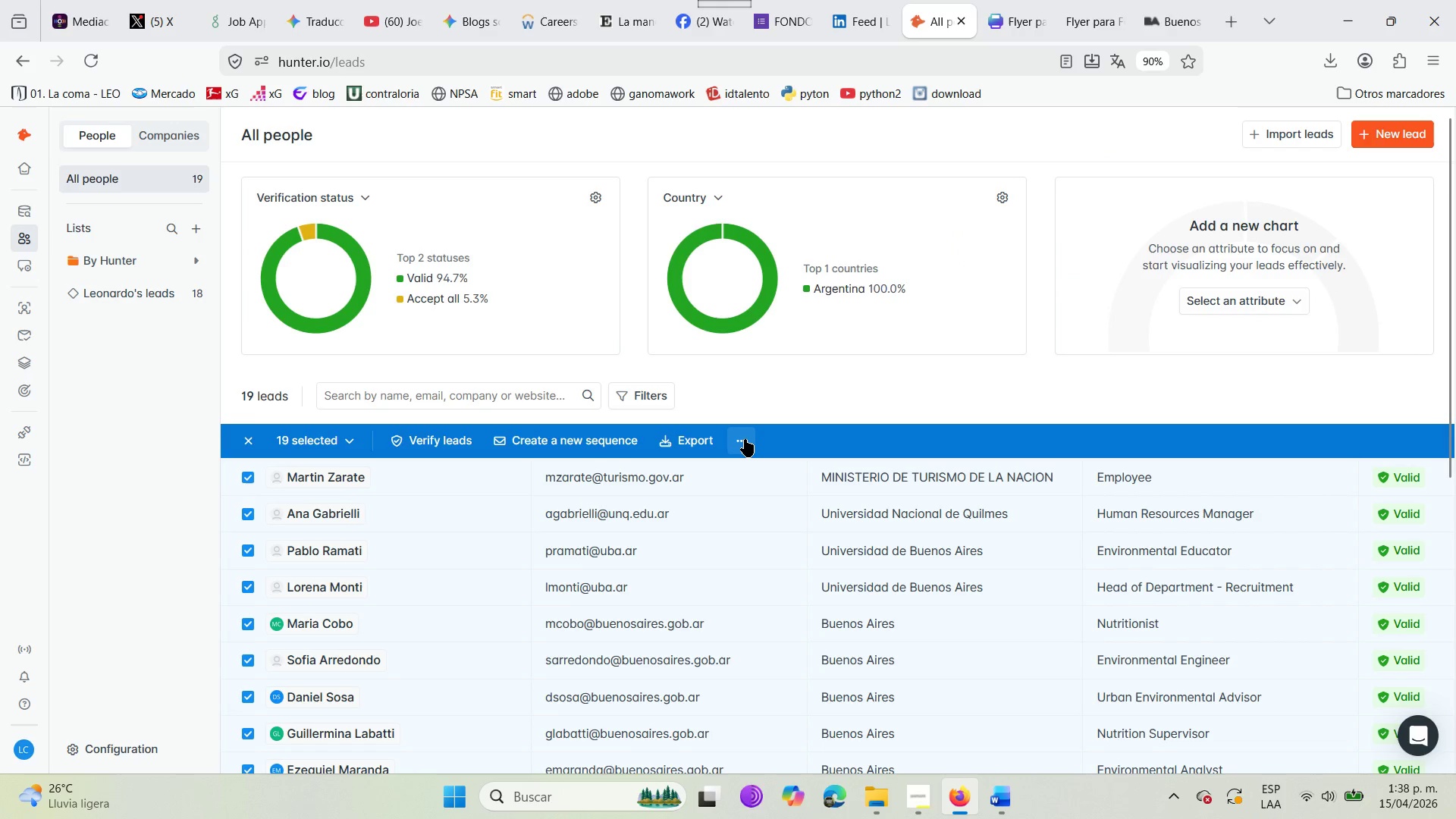 
left_click([745, 439])
 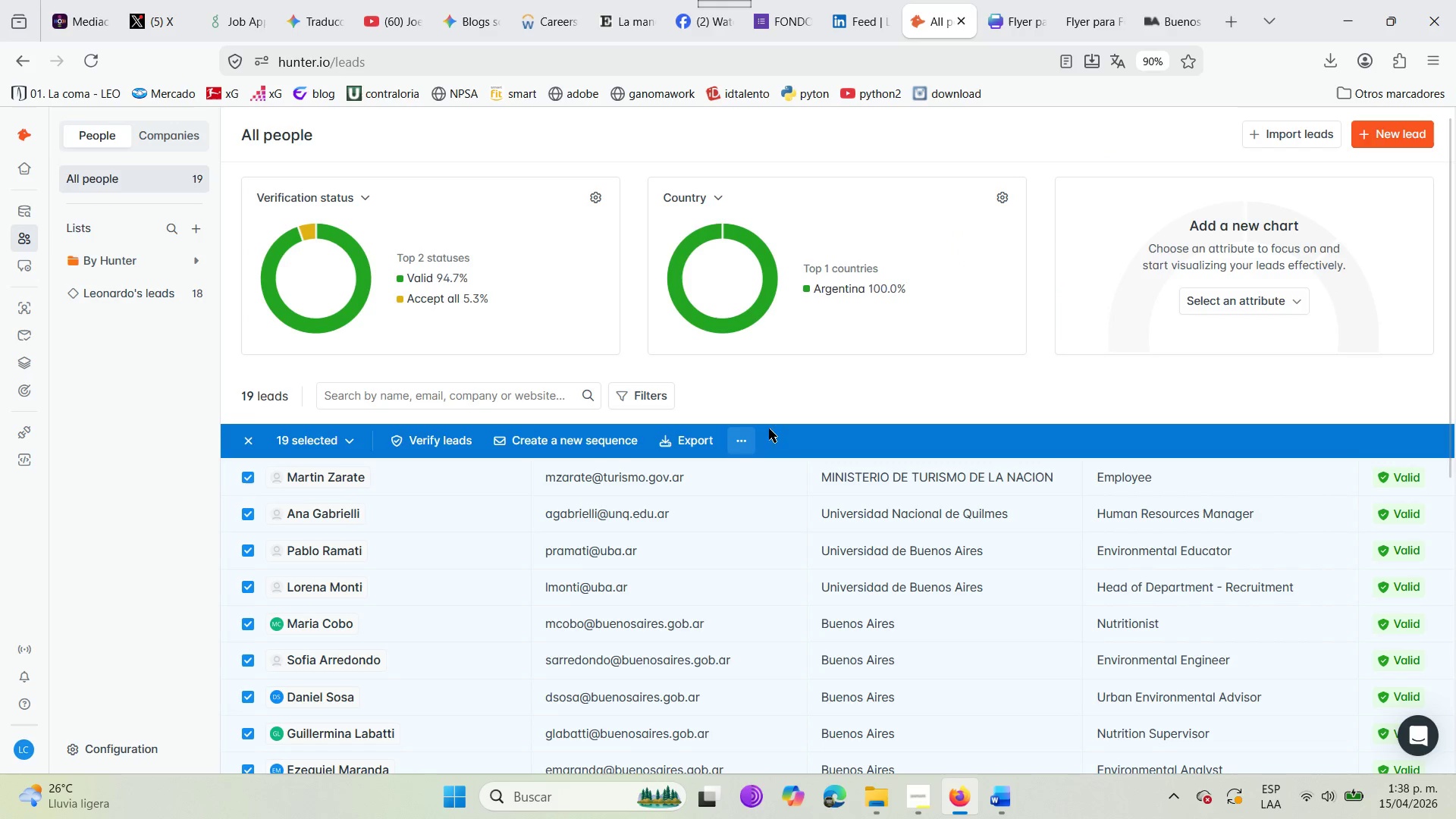 
left_click([798, 400])
 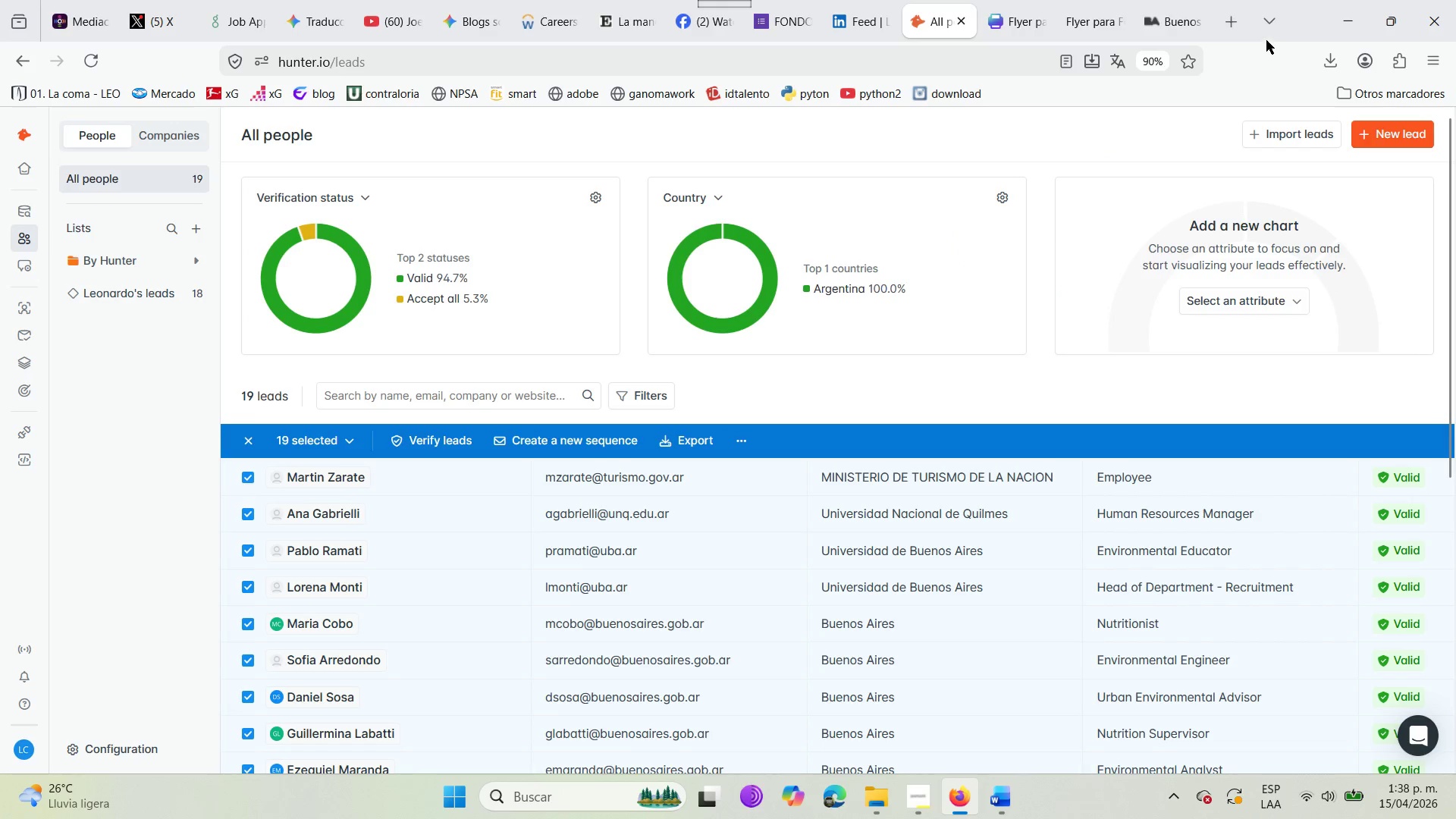 
left_click([1246, 24])
 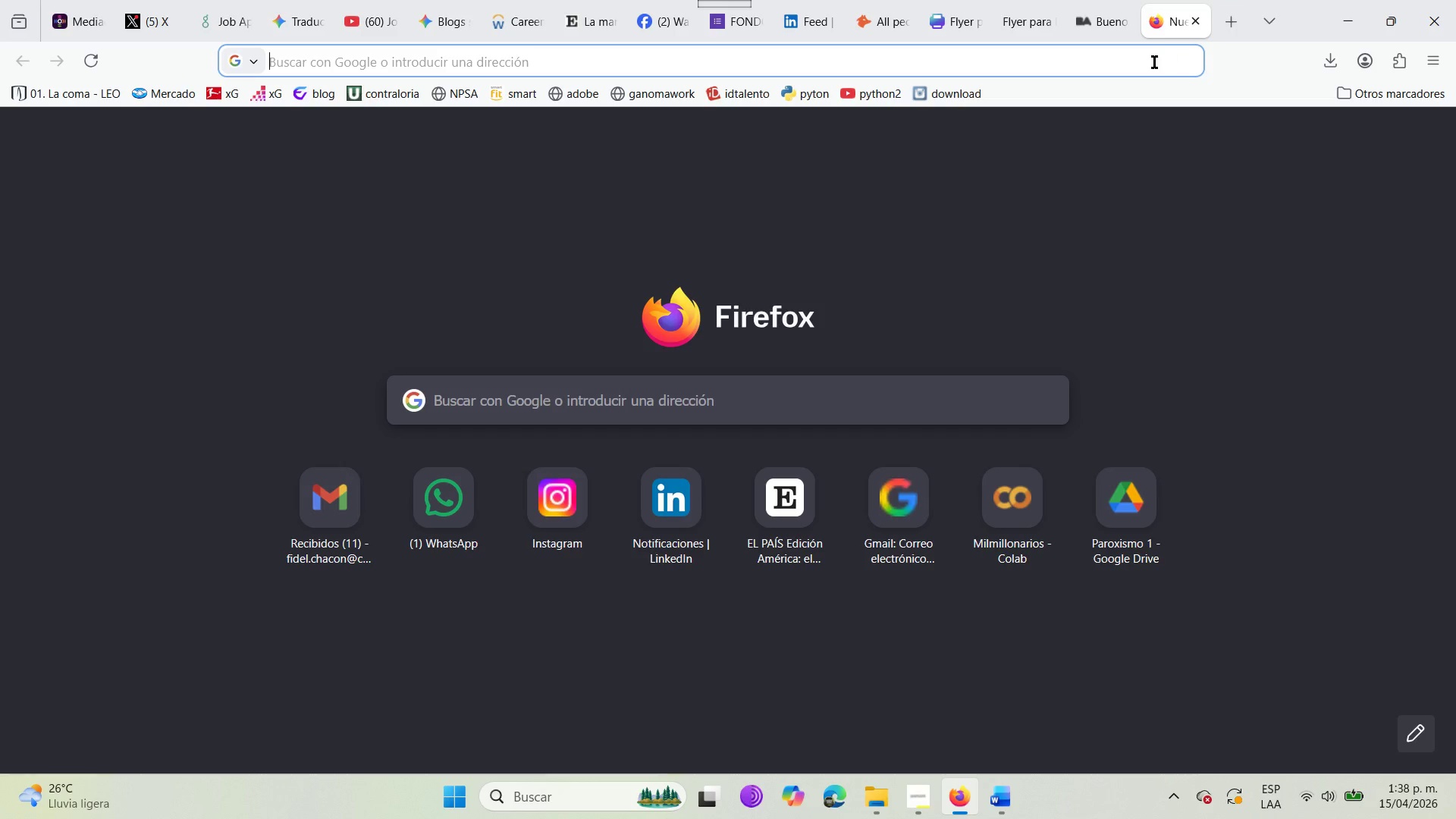 
left_click([1143, 62])
 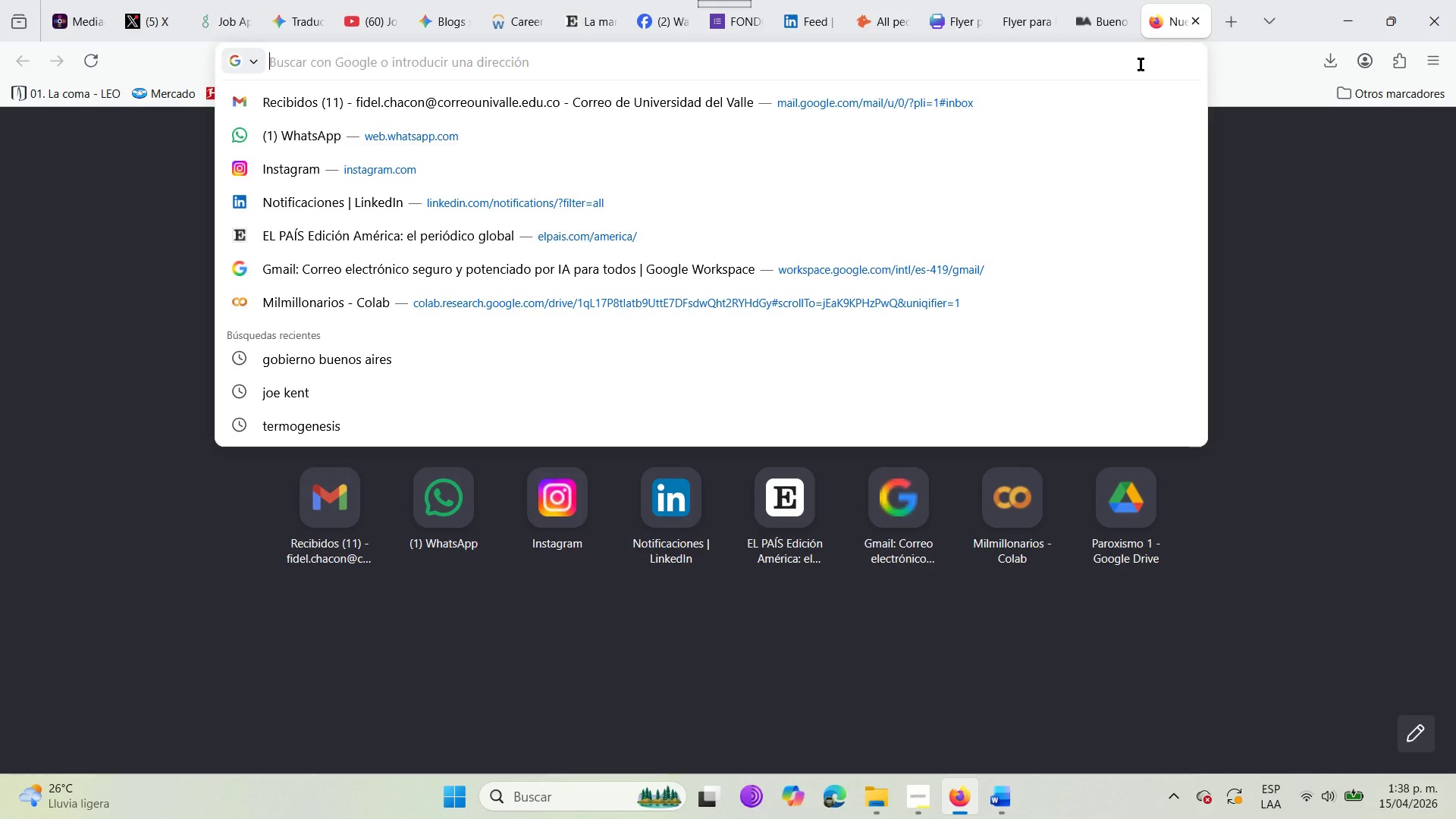 
type(de csva exce)
 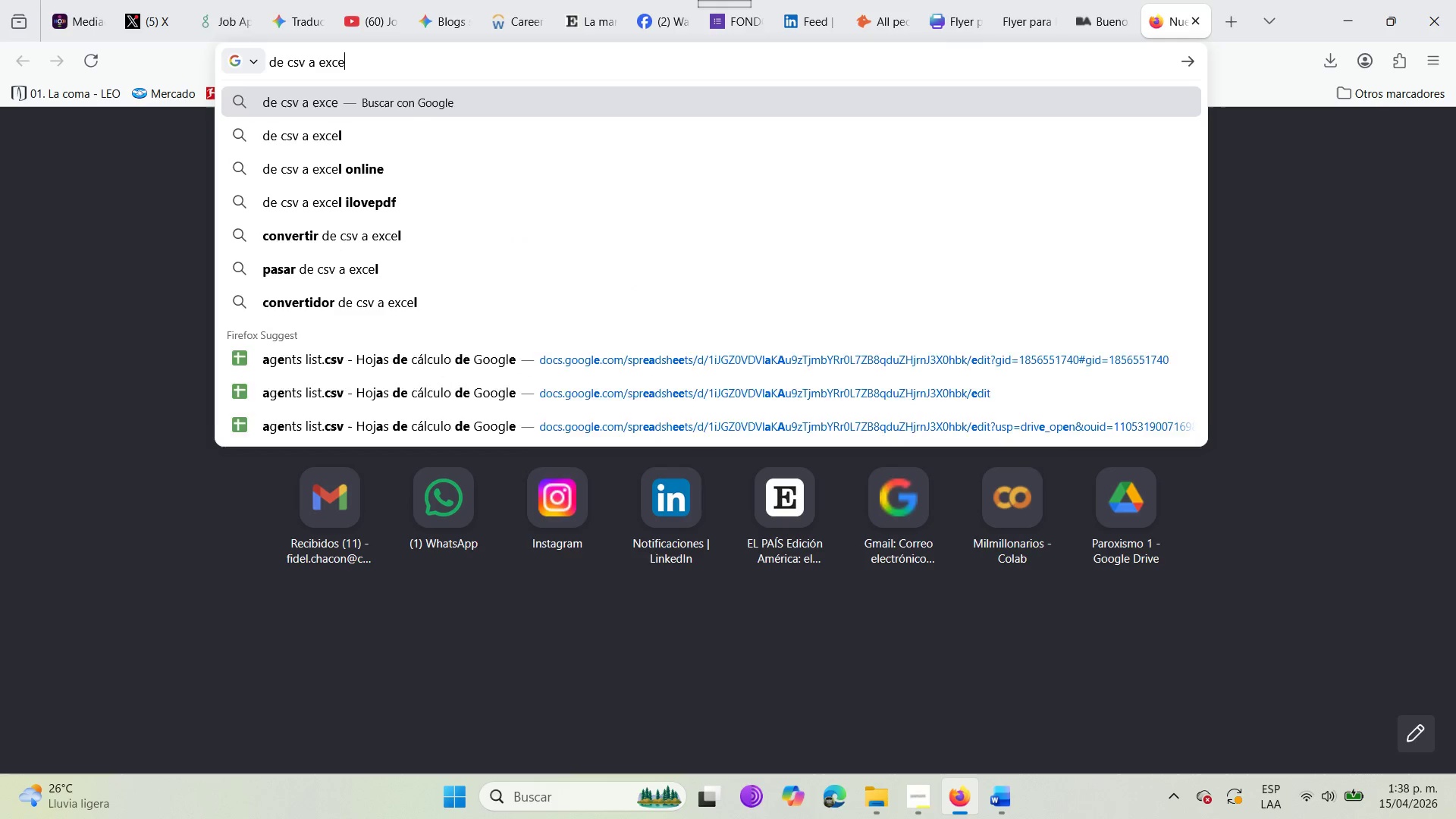 
hold_key(key=Backspace, duration=1.12)
 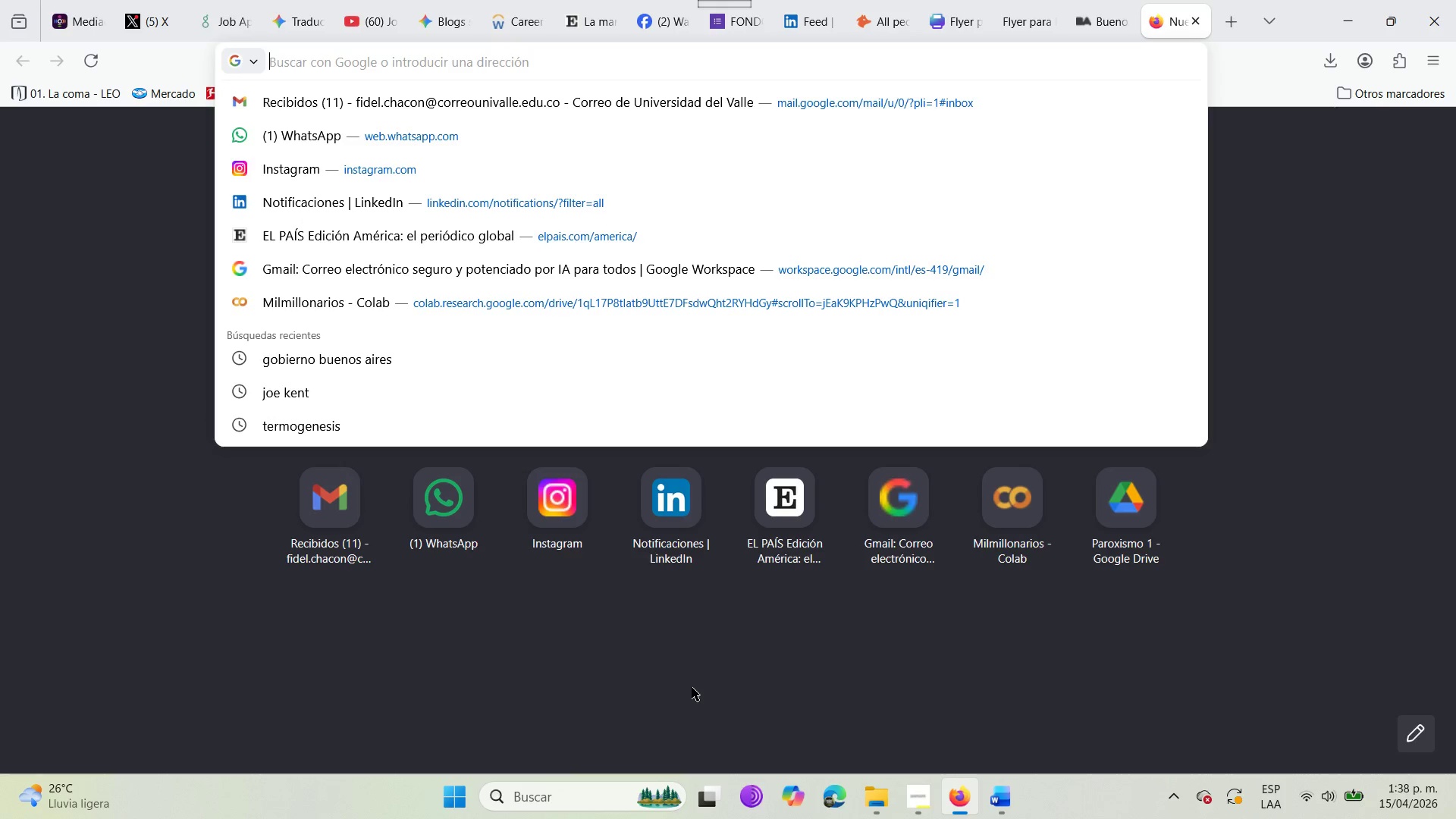 
wait(10.67)
 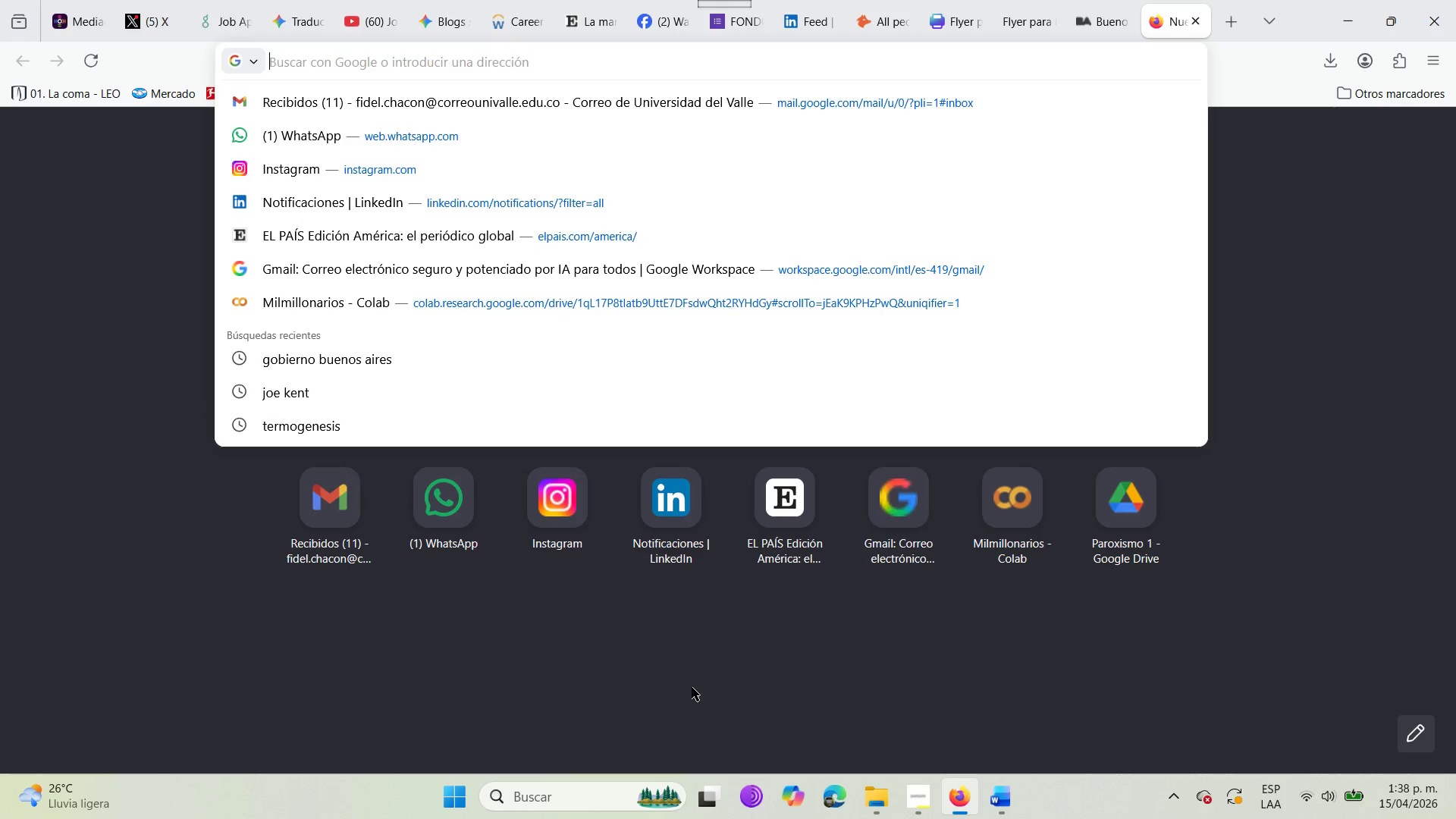 
left_click([868, 800])
 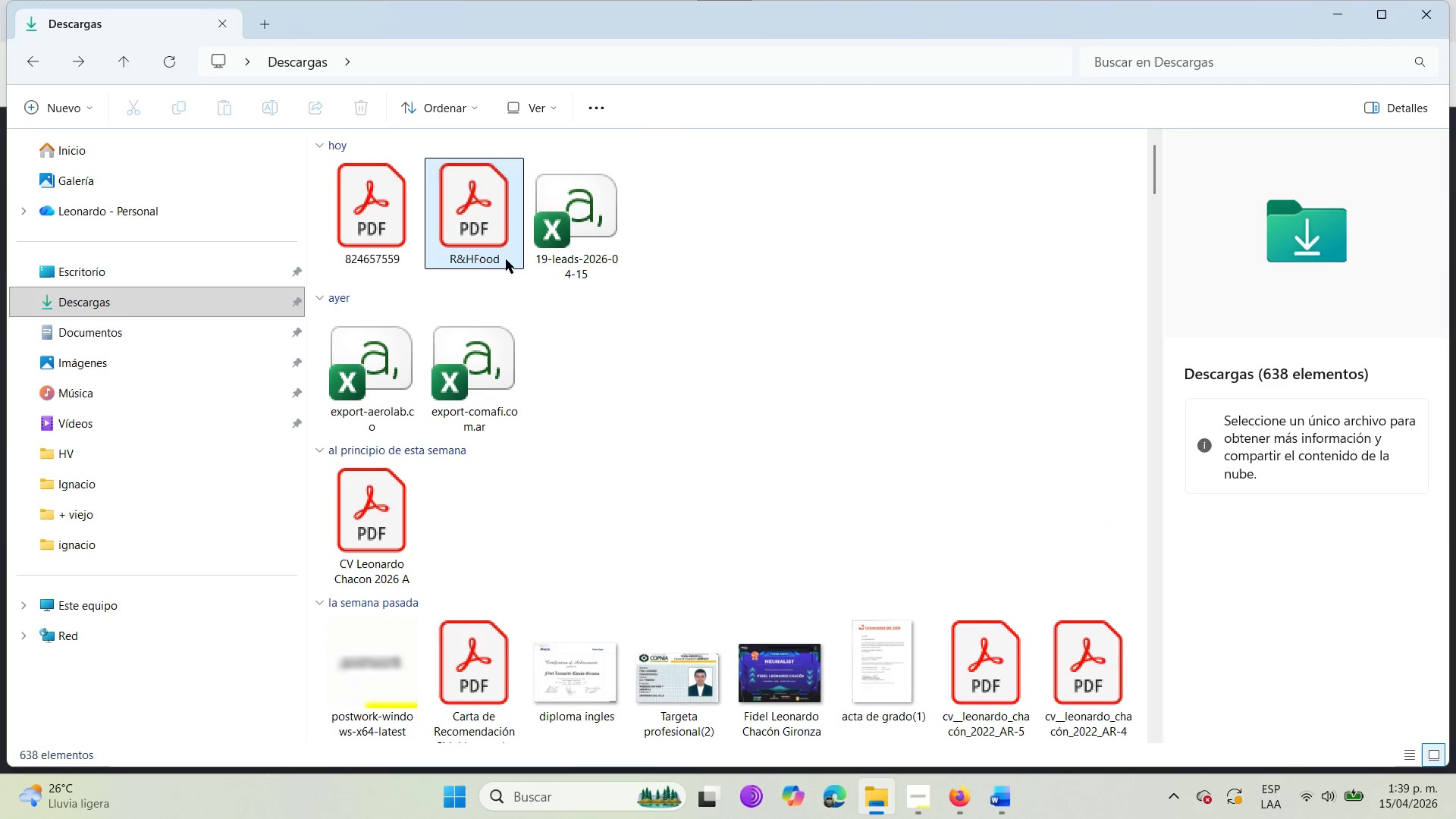 
left_click([588, 231])
 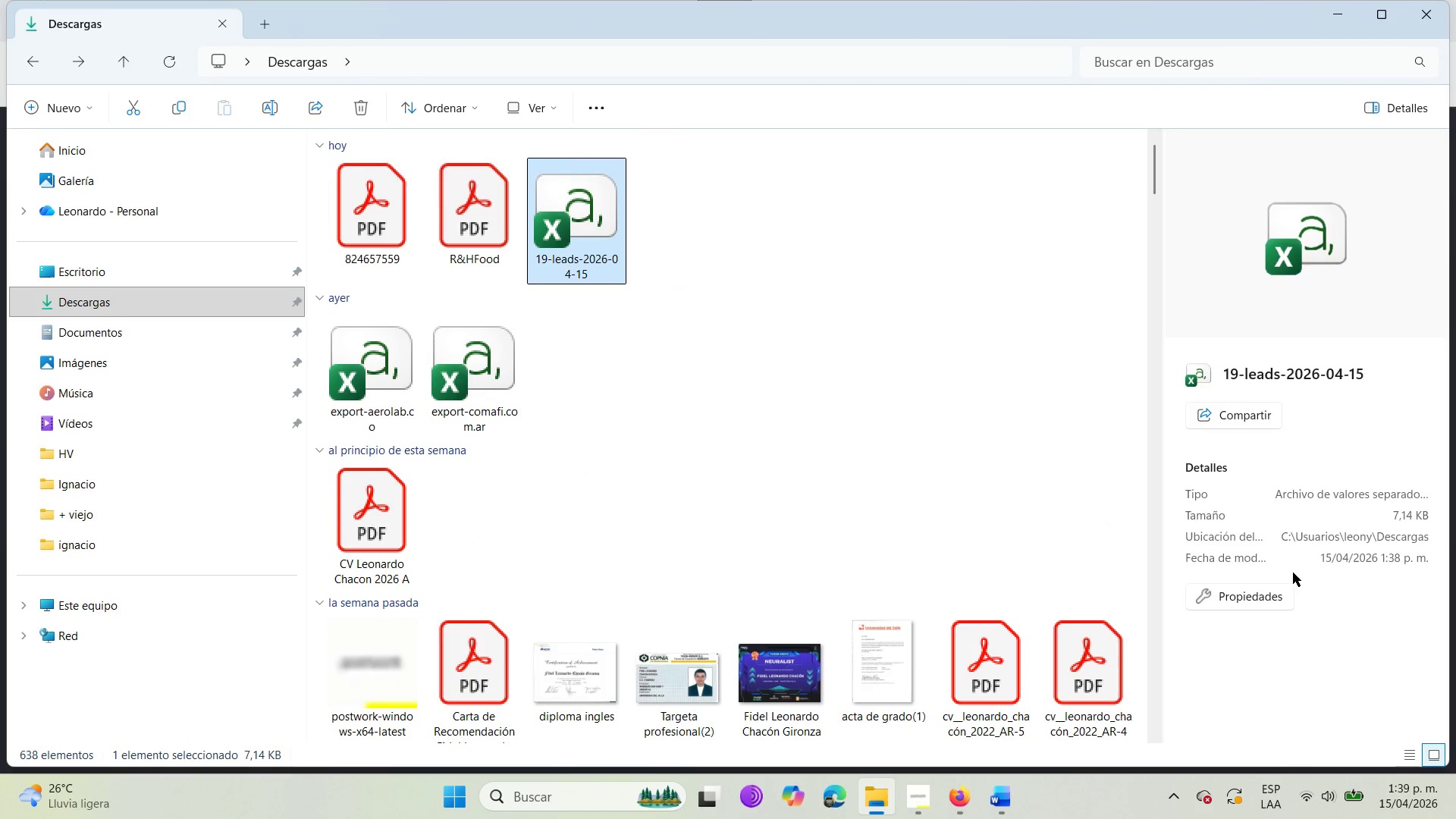 
wait(6.0)
 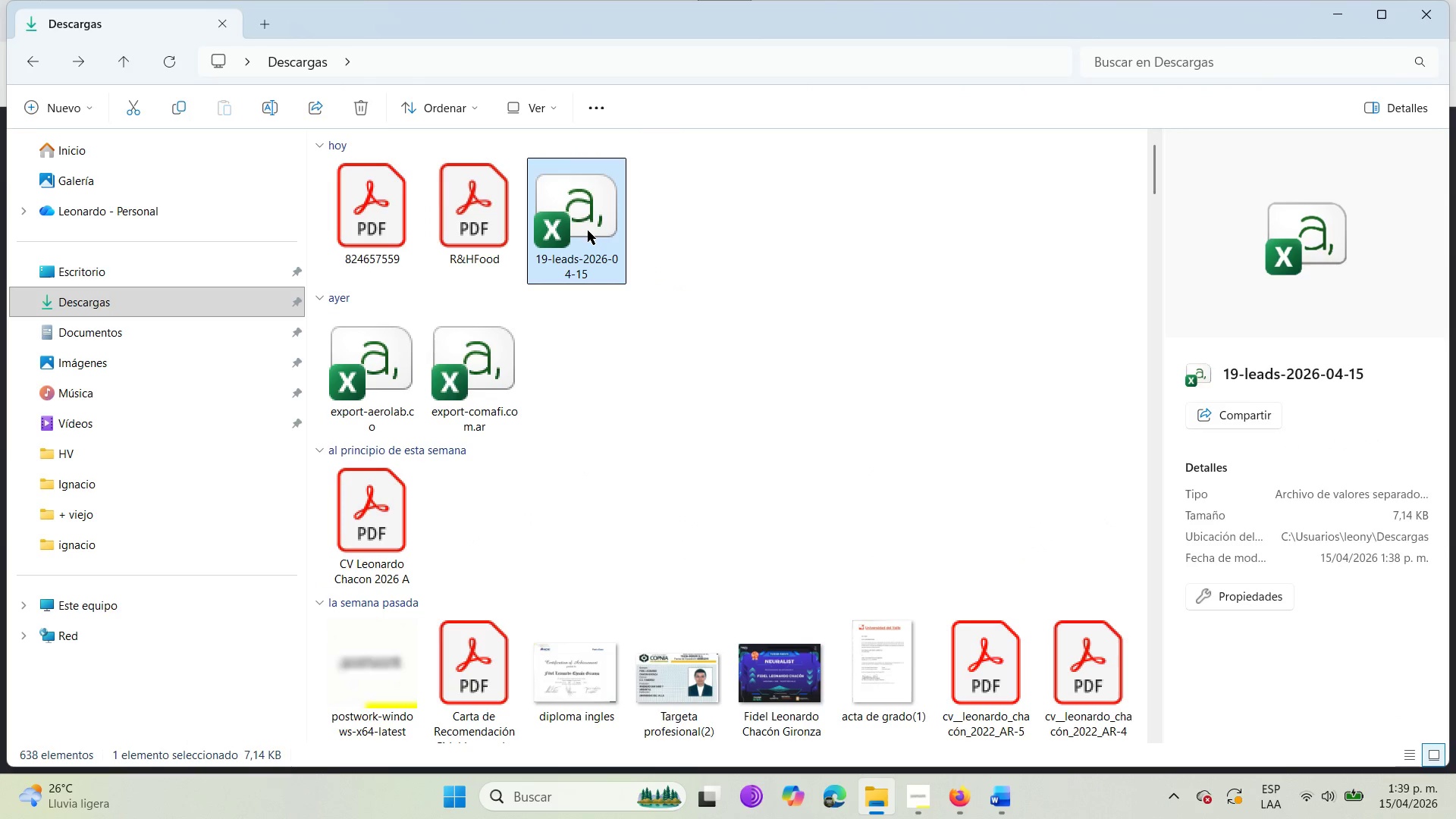 
left_click([401, 389])
 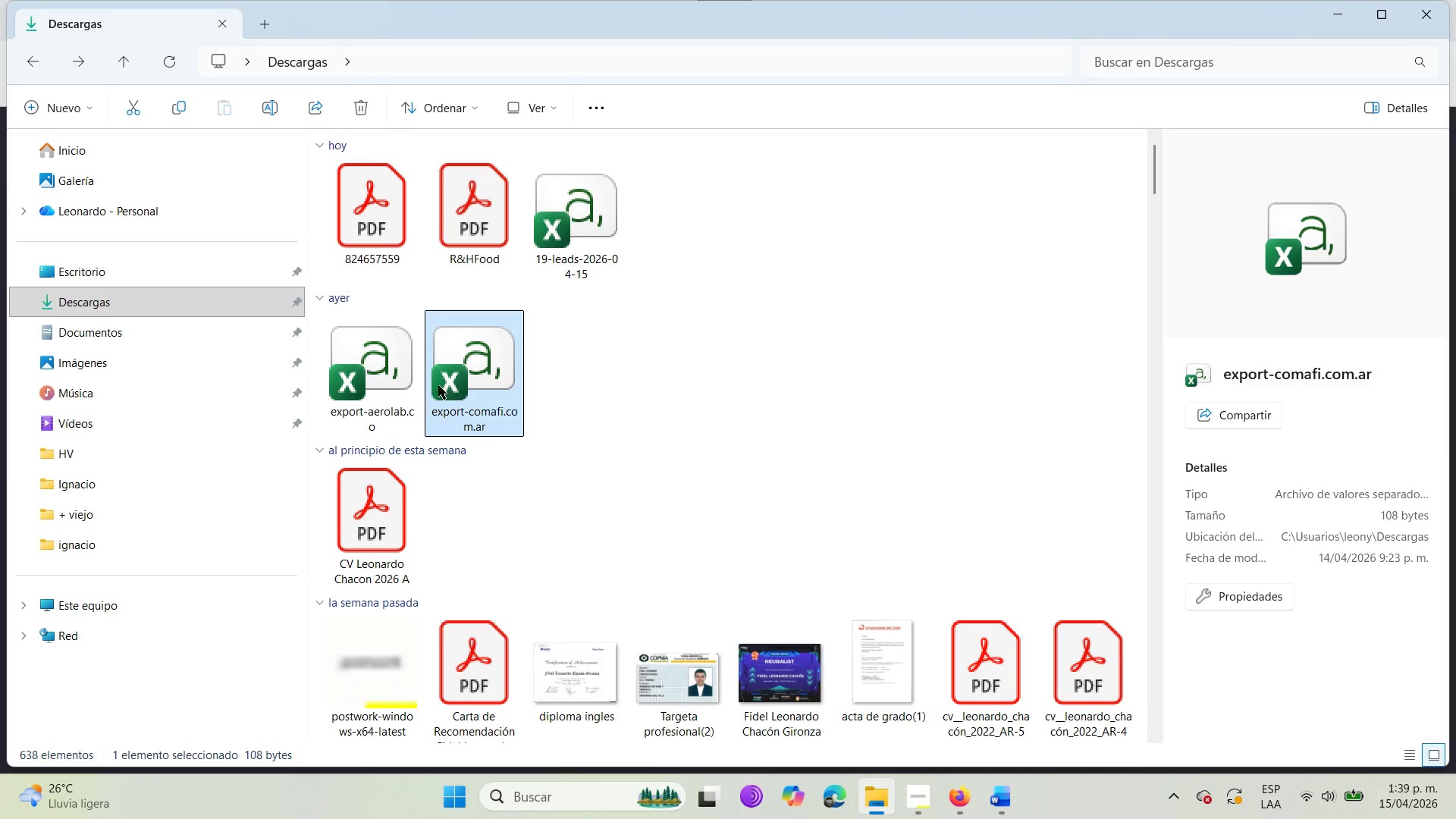 
wait(5.64)
 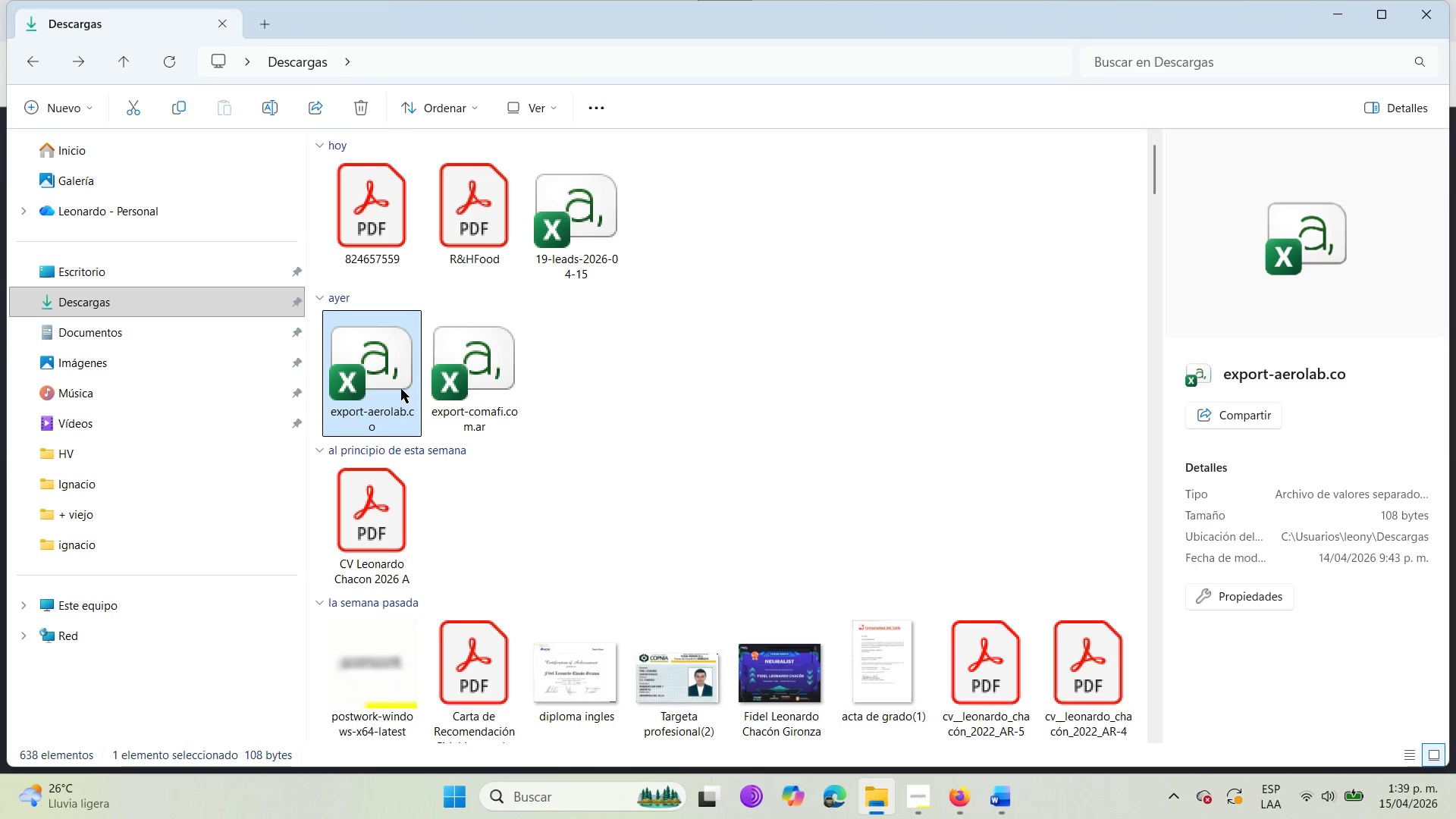 
double_click([387, 362])
 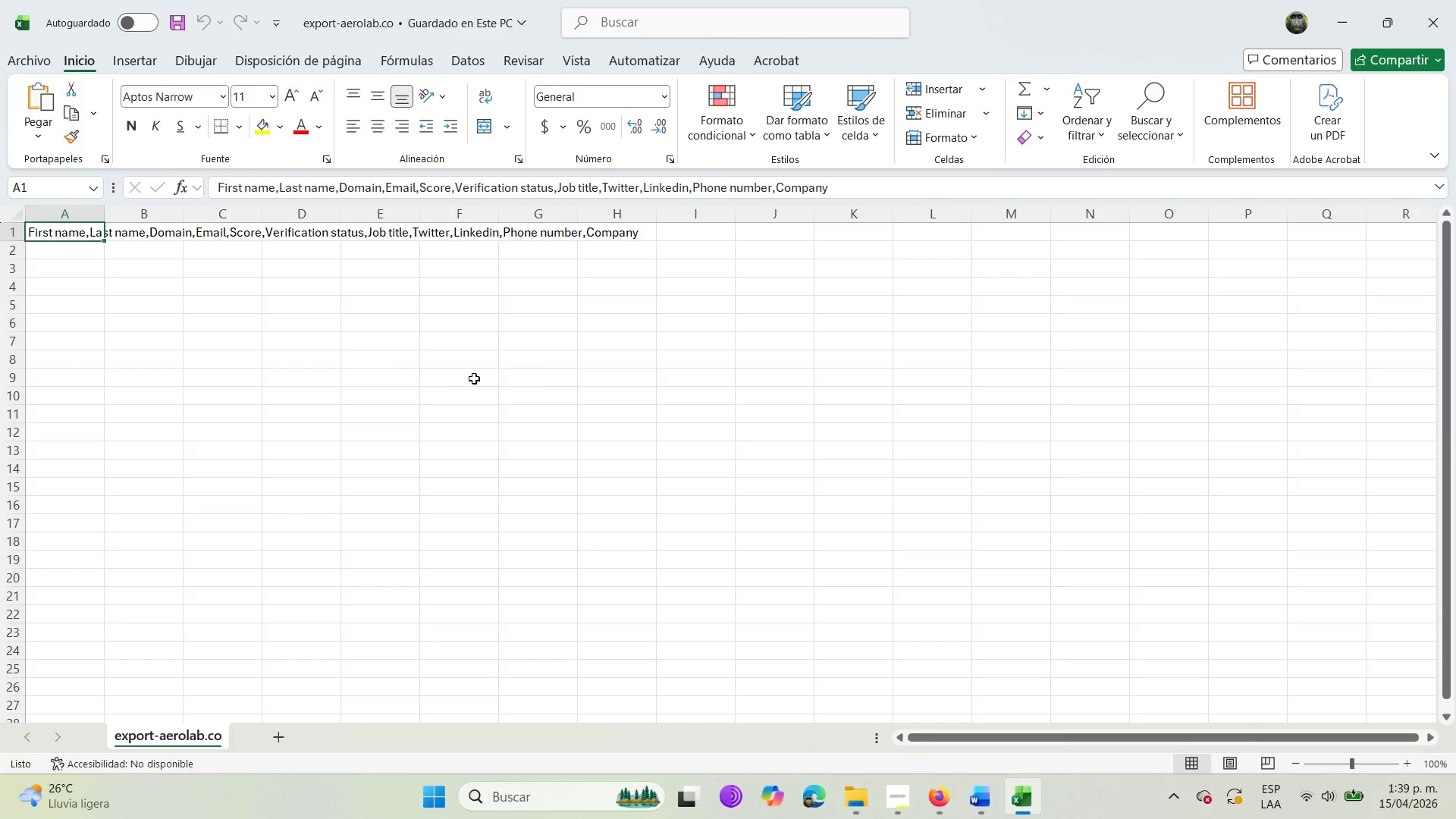 
scroll: coordinate [807, 441], scroll_direction: up, amount: 7.0
 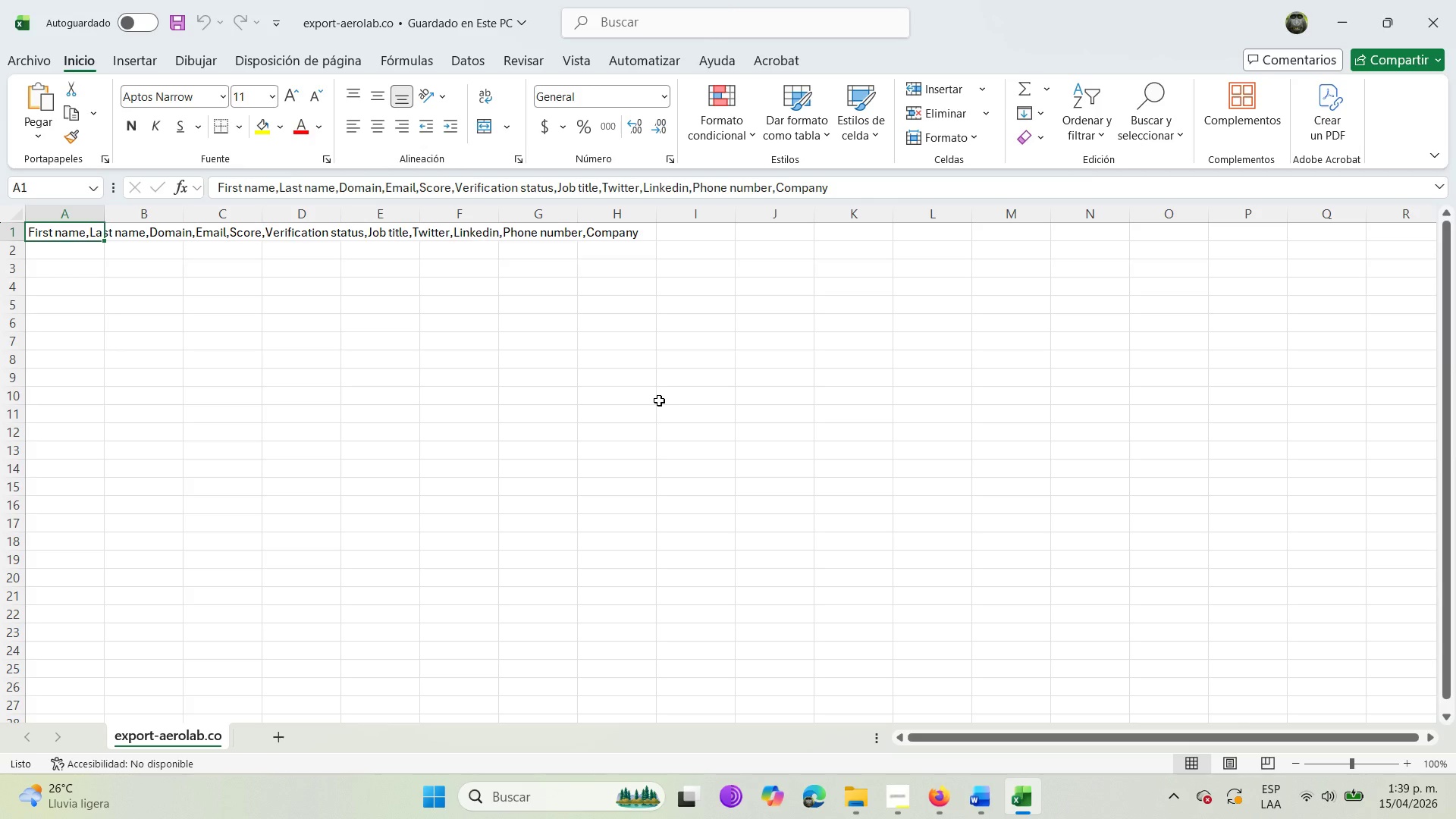 
left_click([1455, 8])
 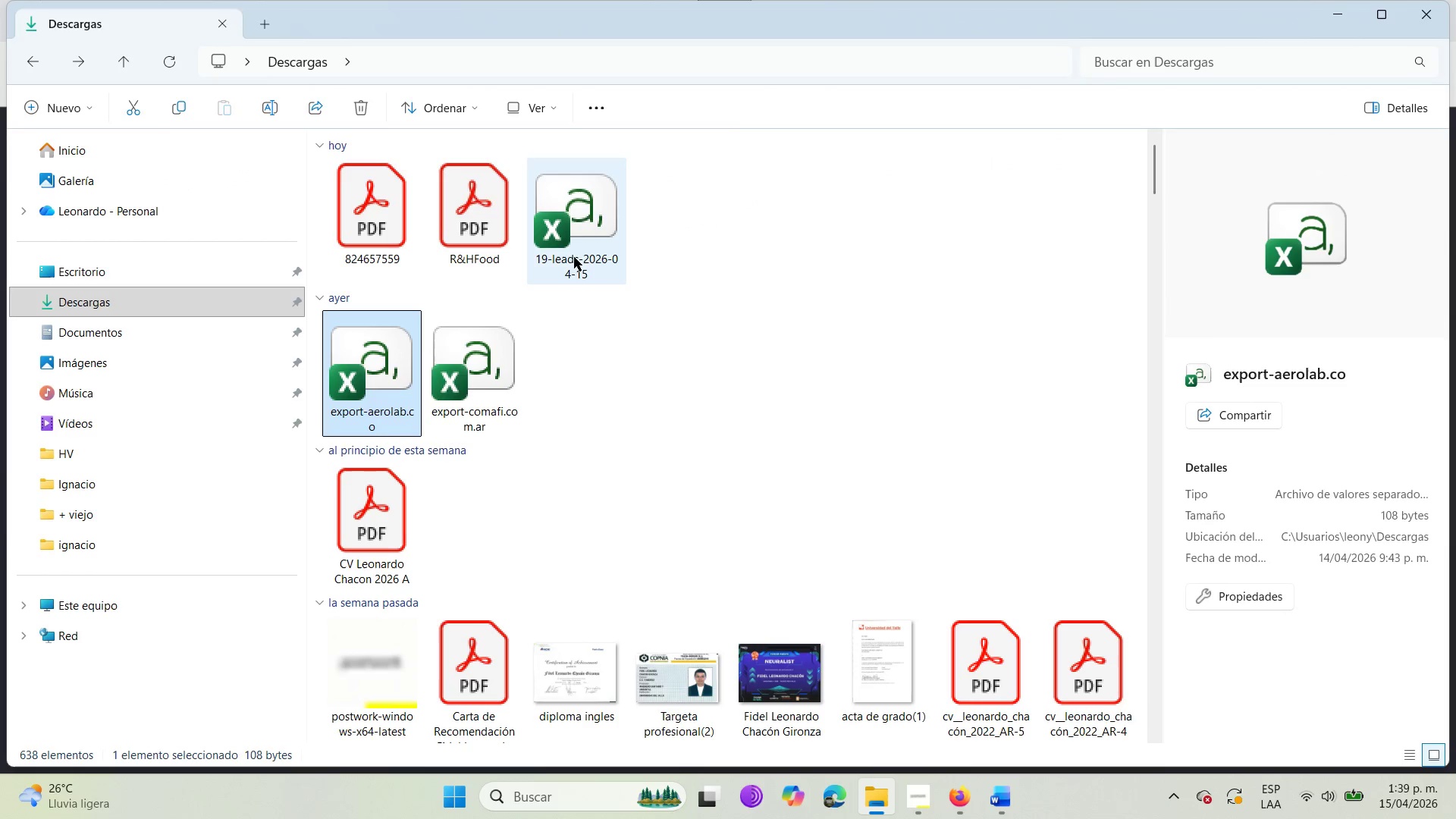 
double_click([576, 256])
 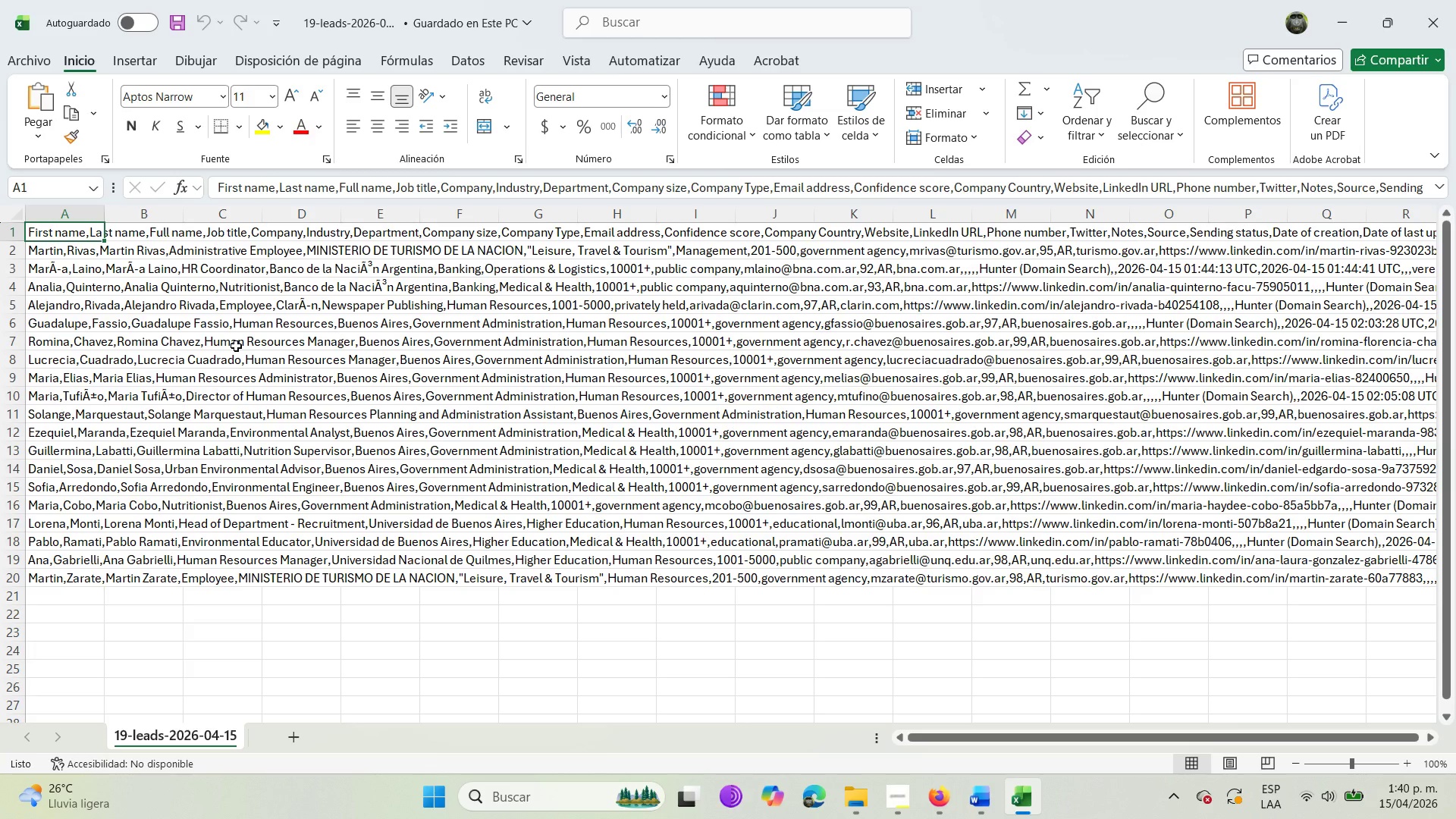 
wait(36.44)
 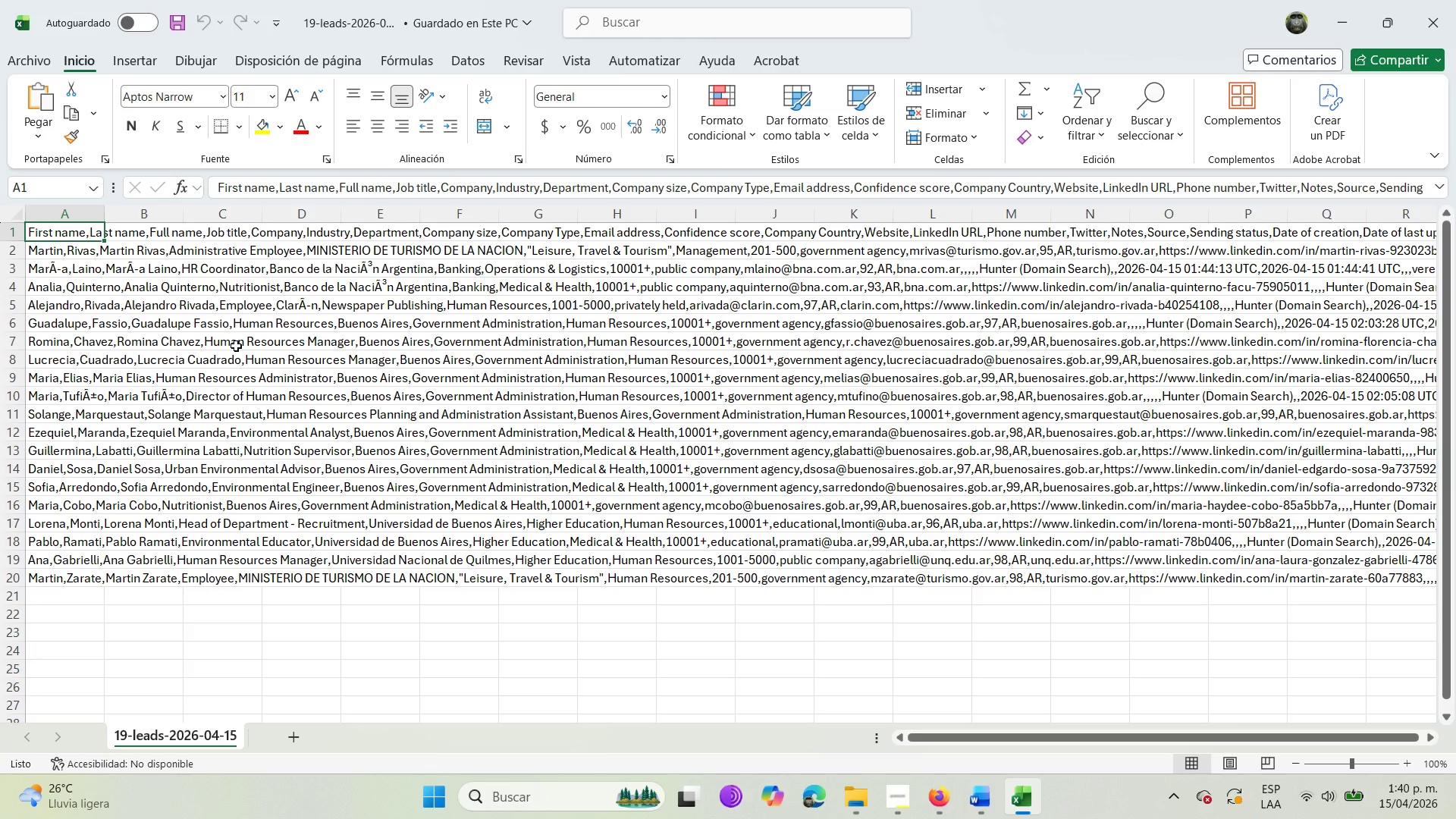 
left_click([67, 210])
 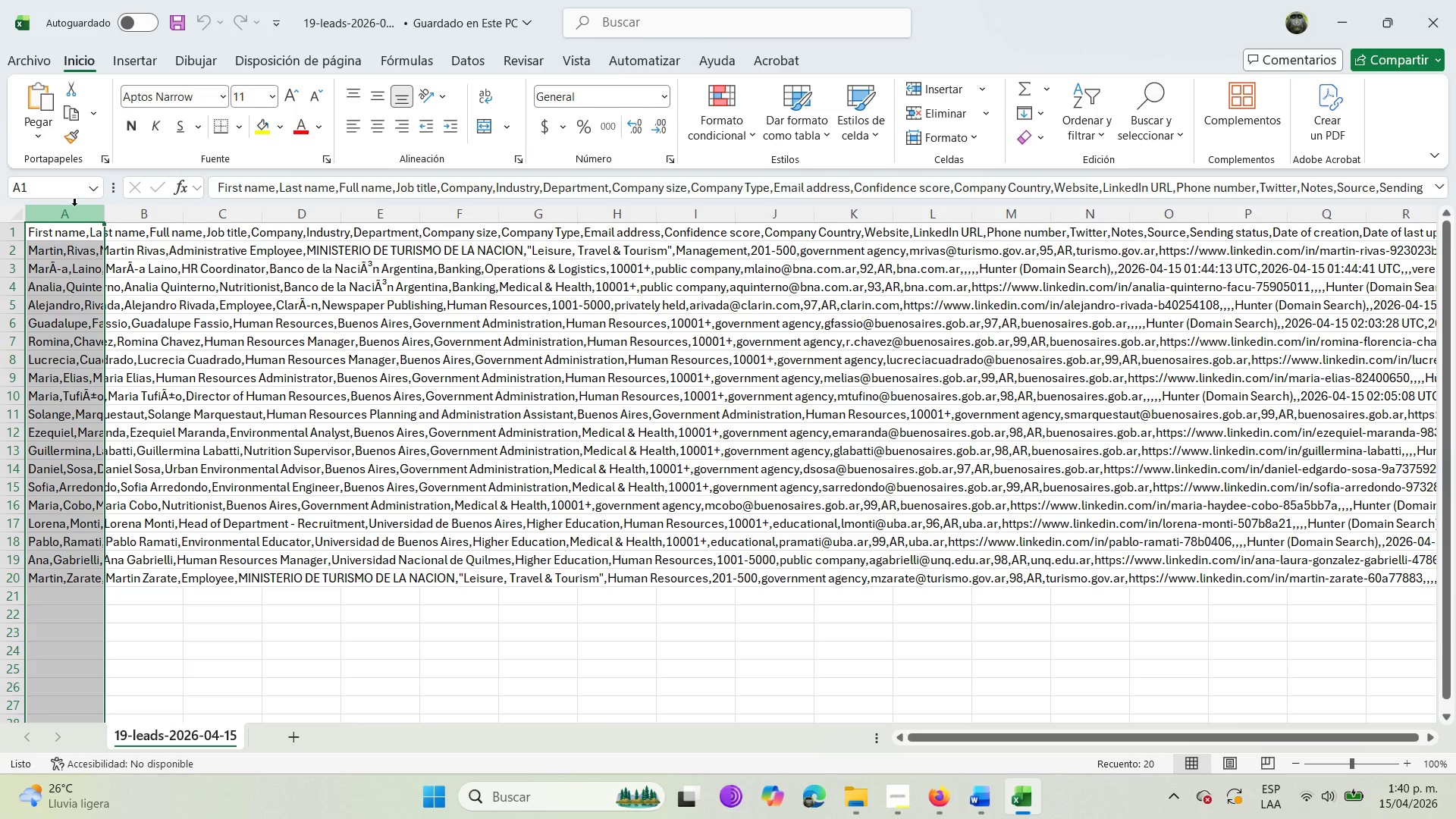 
left_click([463, 64])
 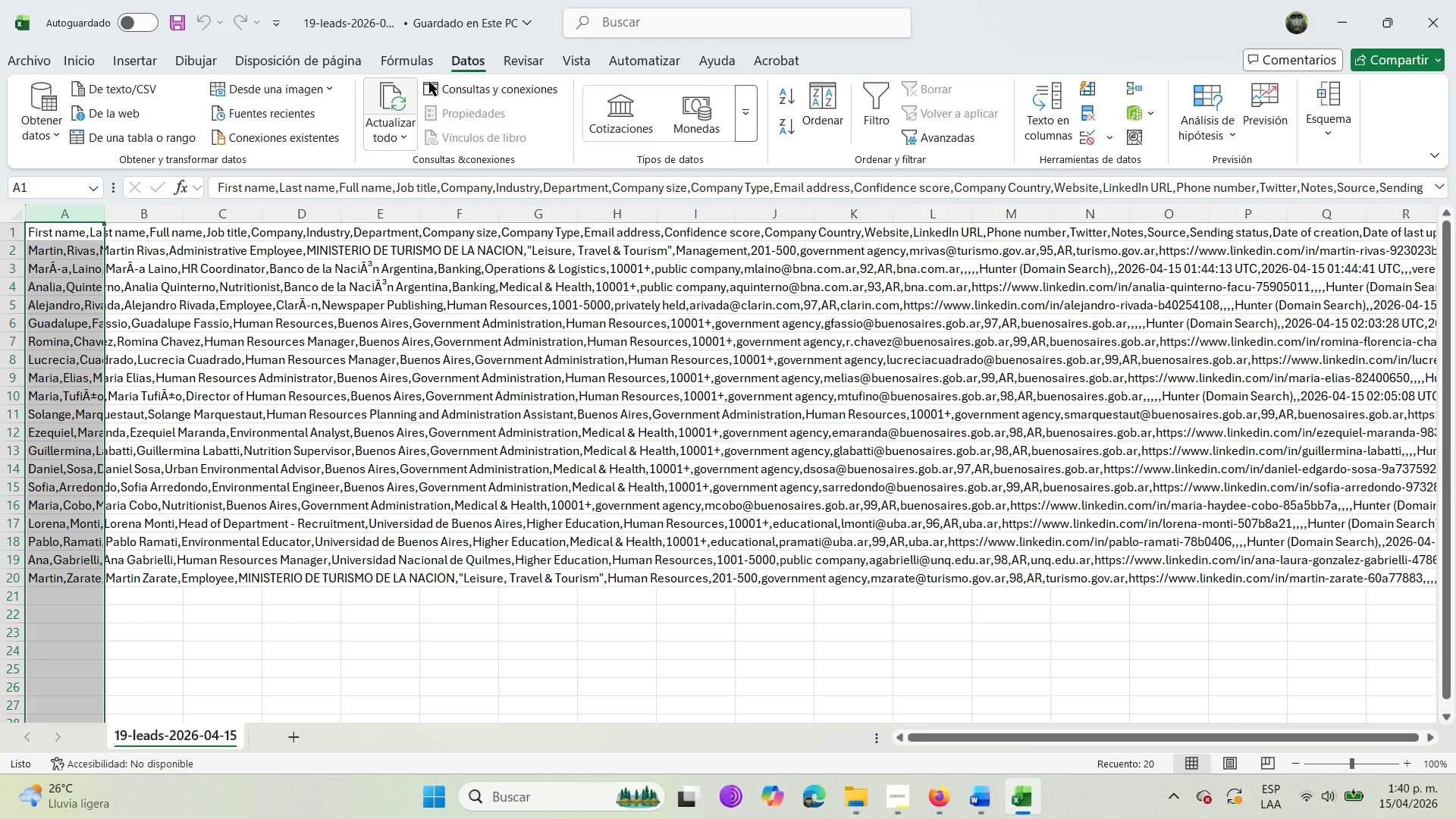 
wait(13.88)
 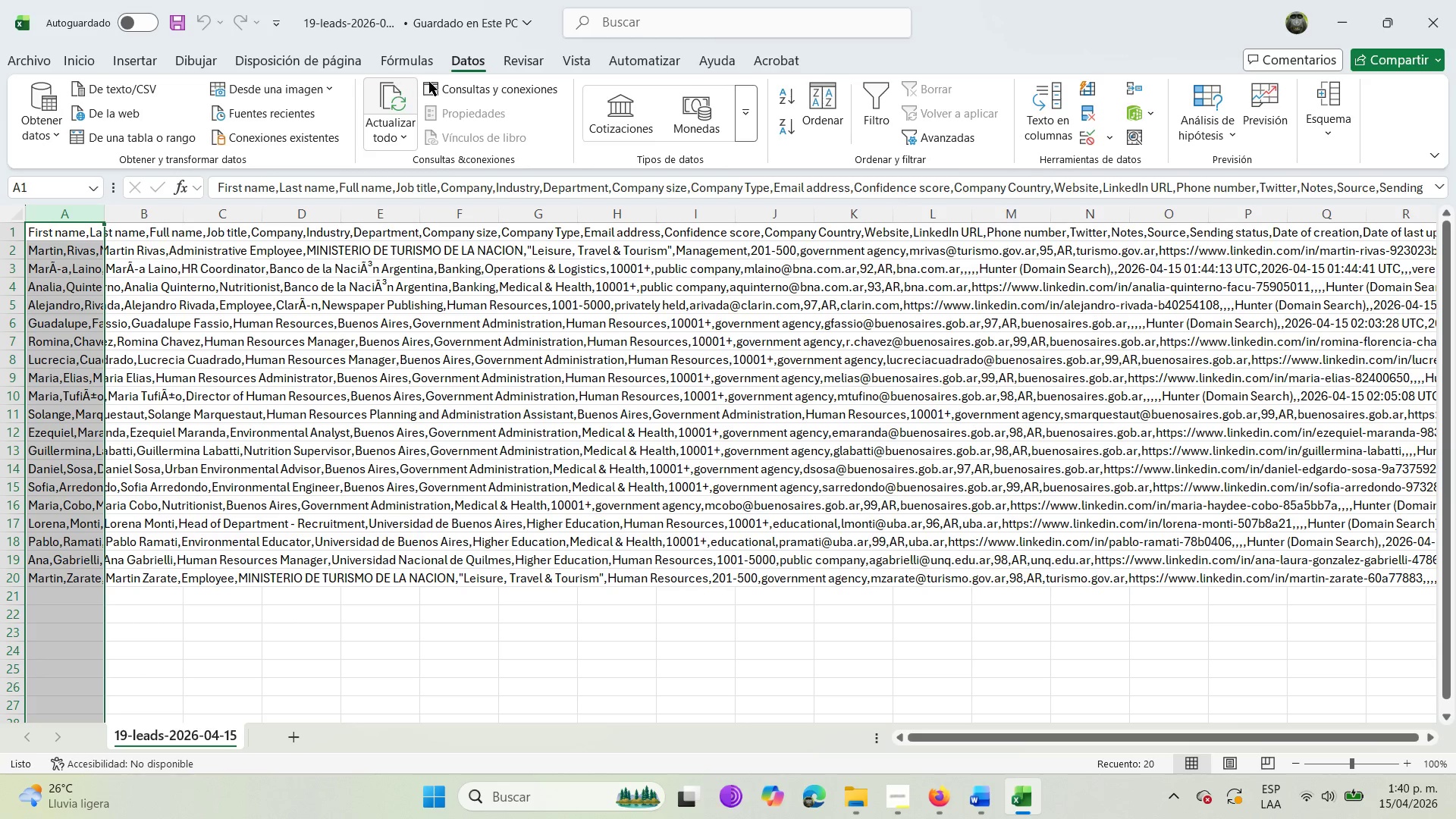 
left_click([1056, 122])
 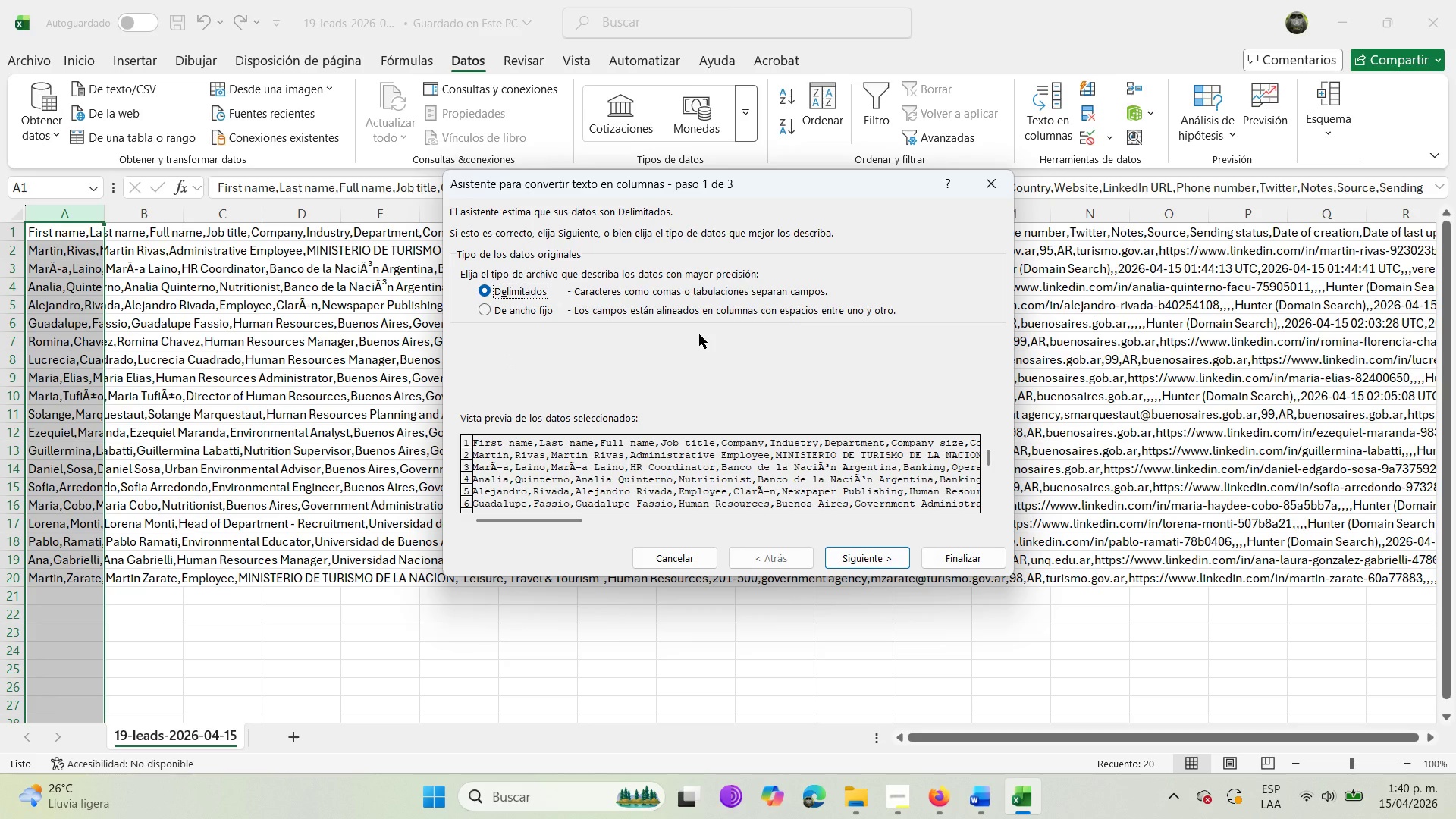 
wait(16.22)
 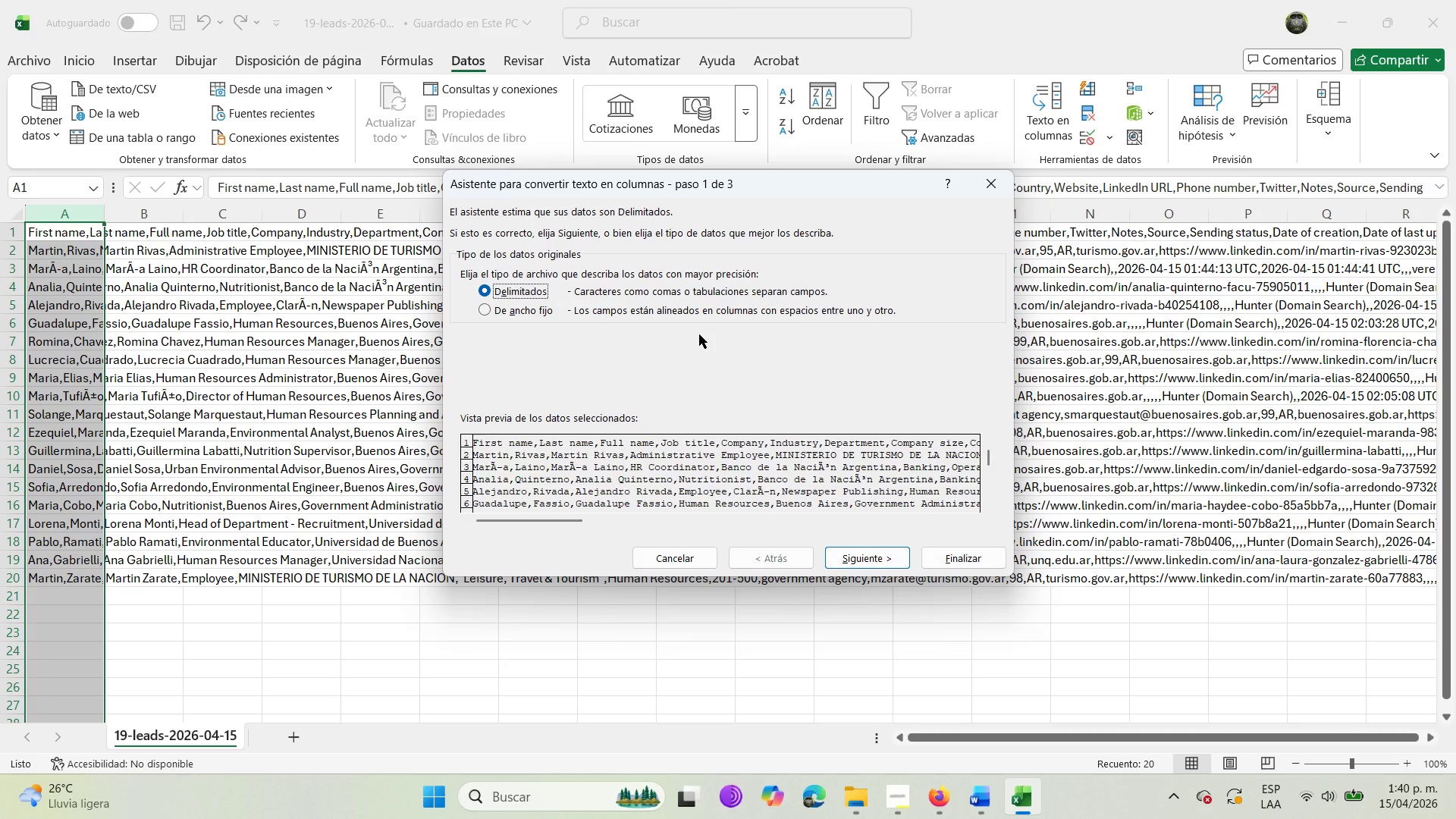 
left_click([874, 557])
 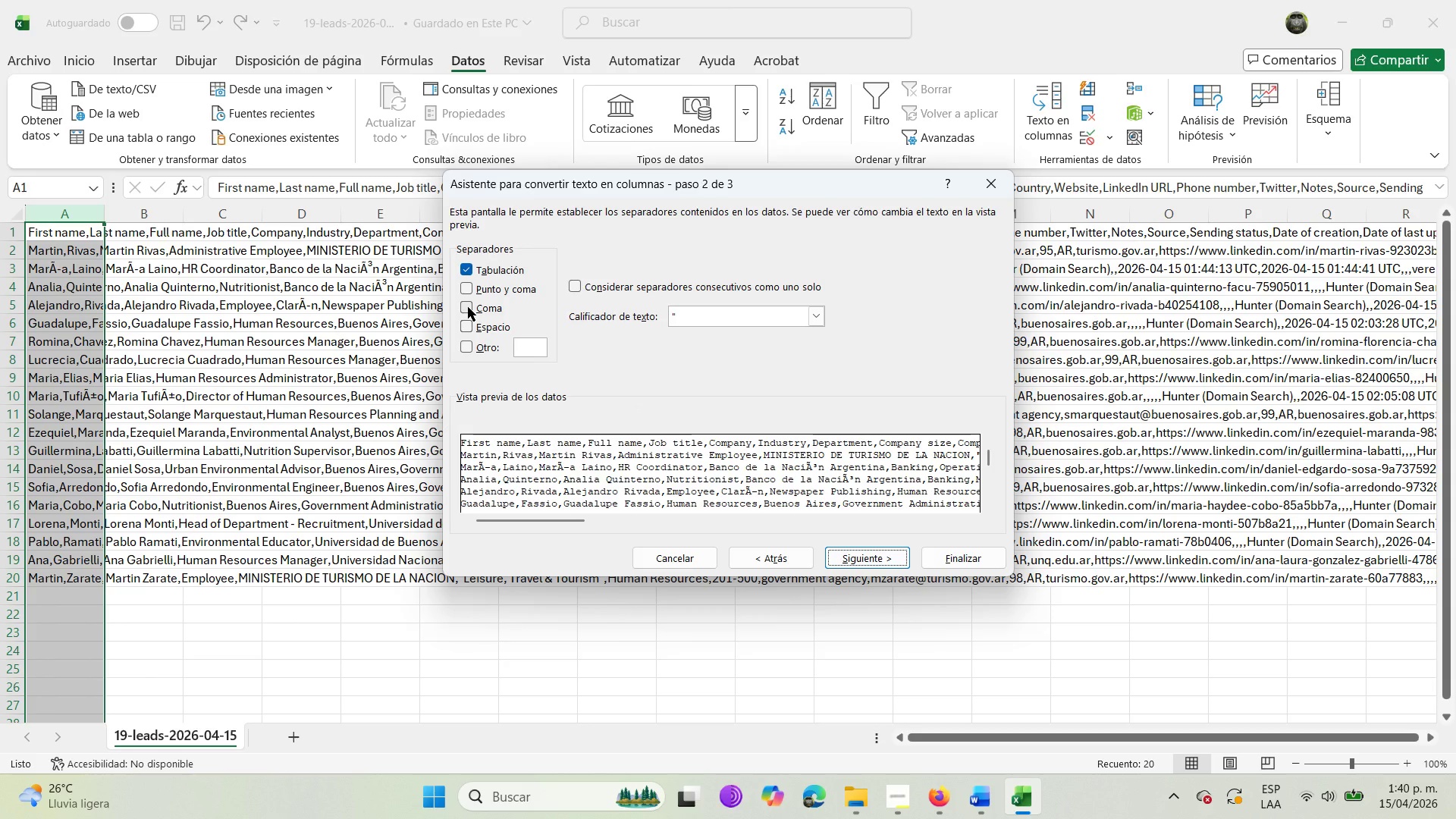 
wait(7.56)
 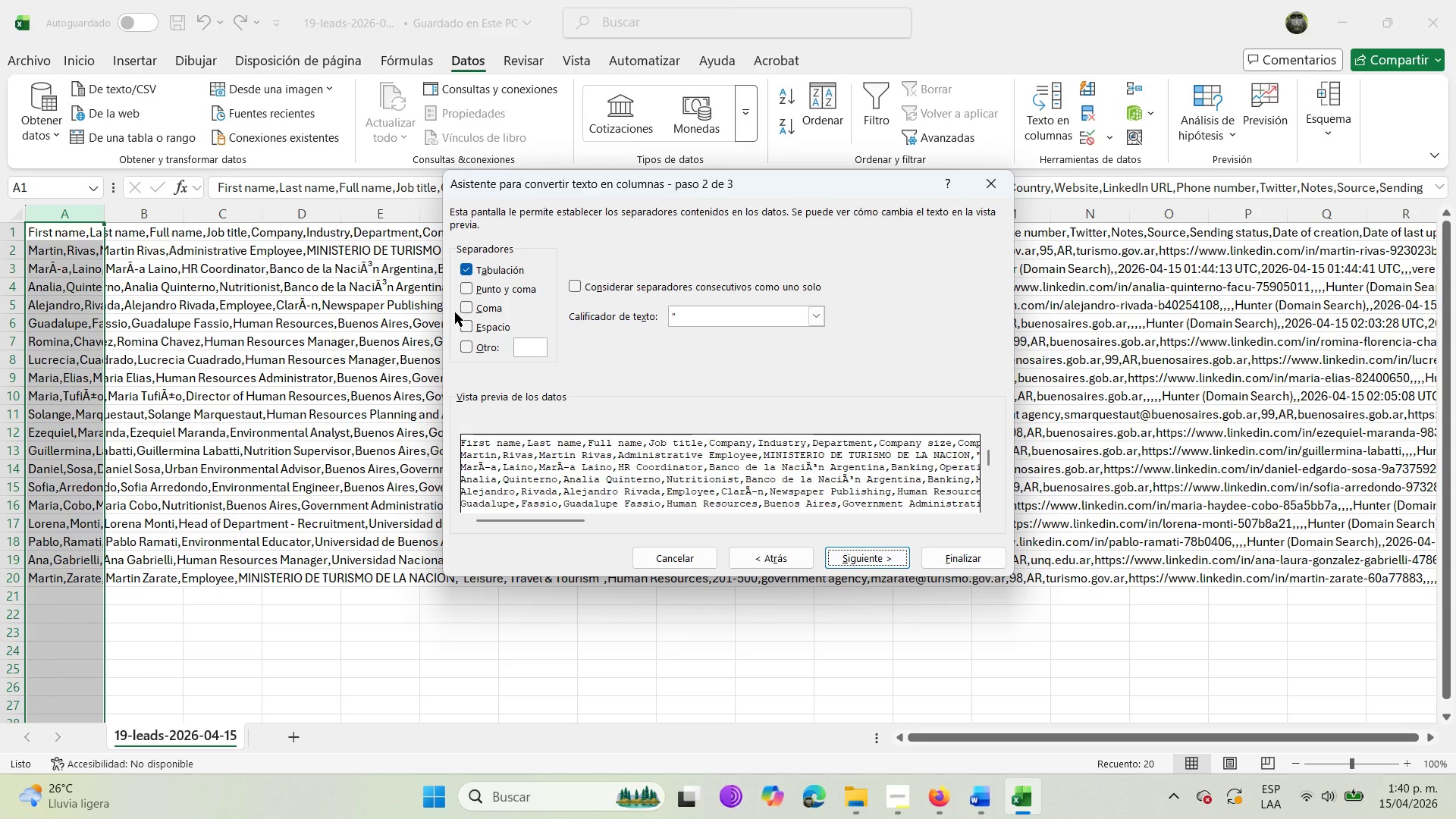 
left_click([468, 307])
 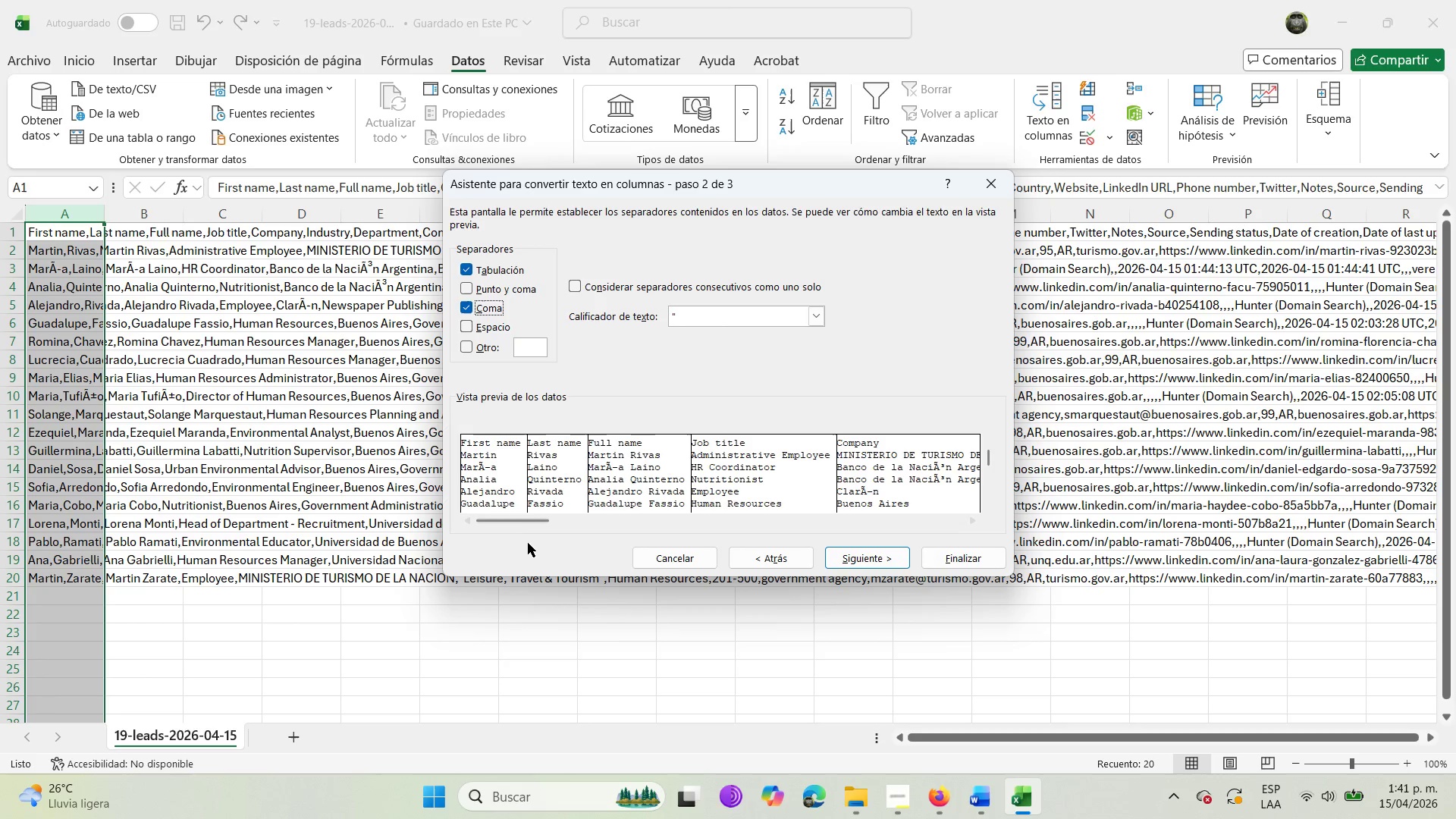 
wait(19.5)
 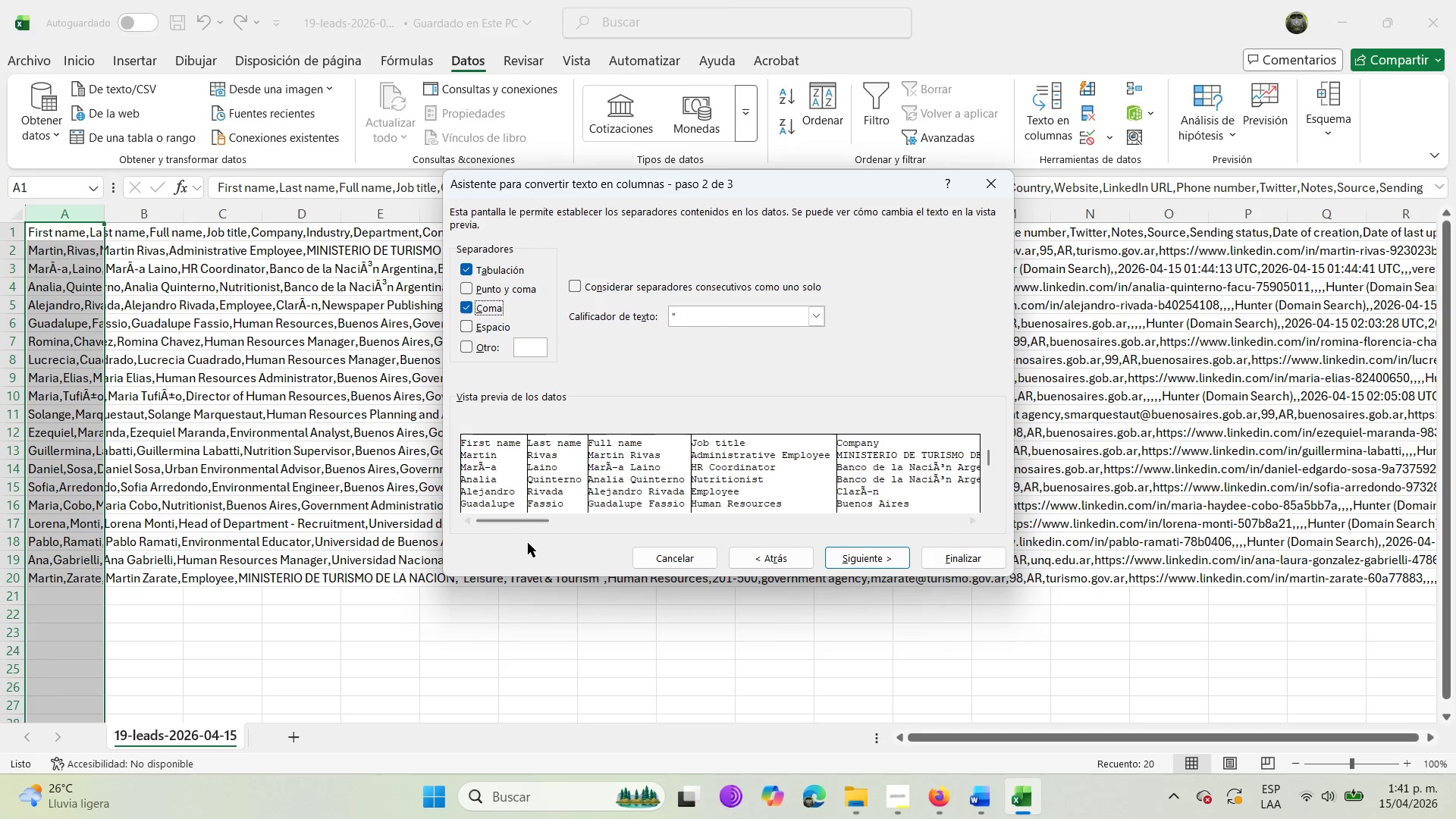 
left_click_drag(start_coordinate=[873, 549], to_coordinate=[873, 553])
 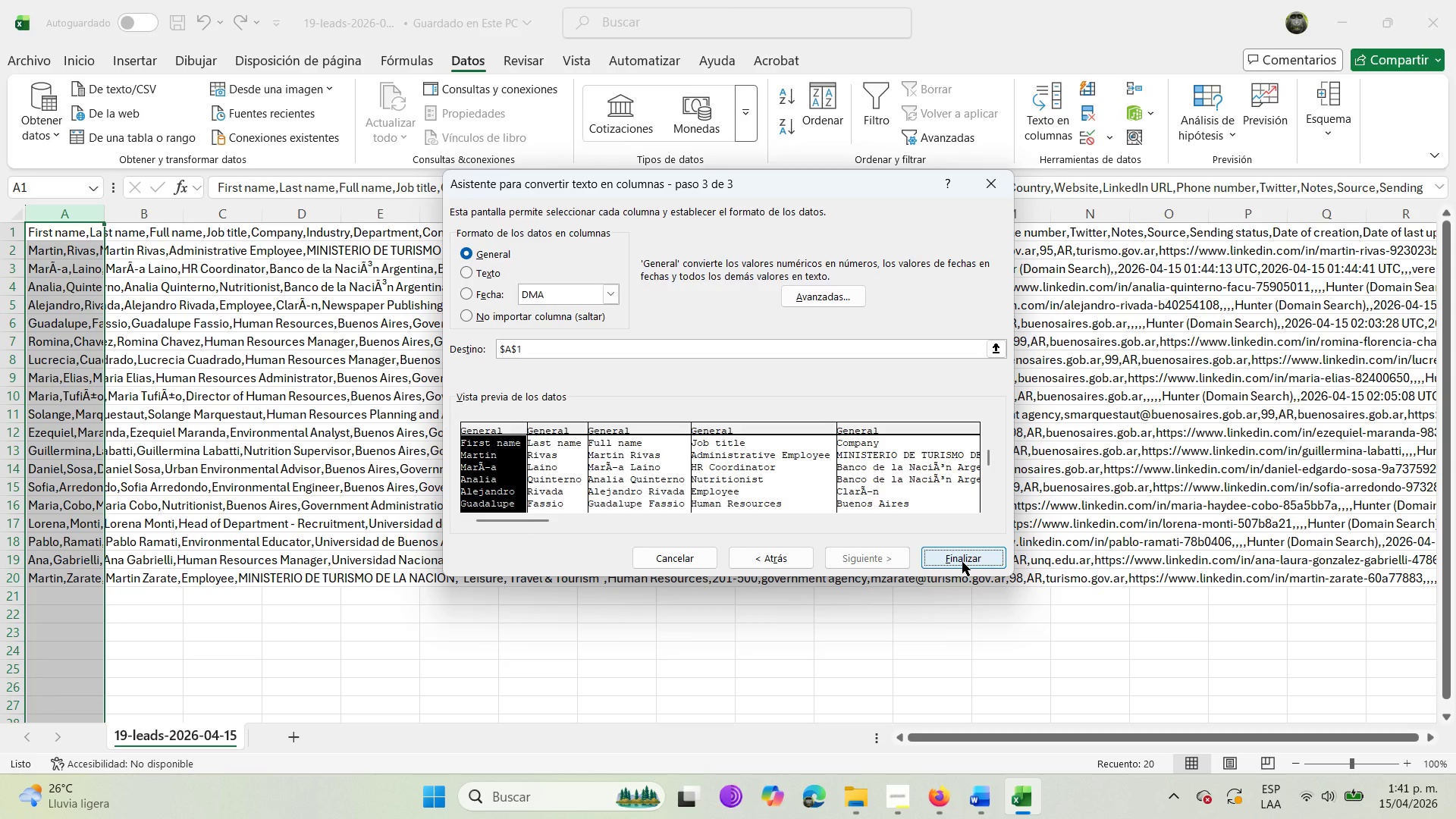 
wait(7.39)
 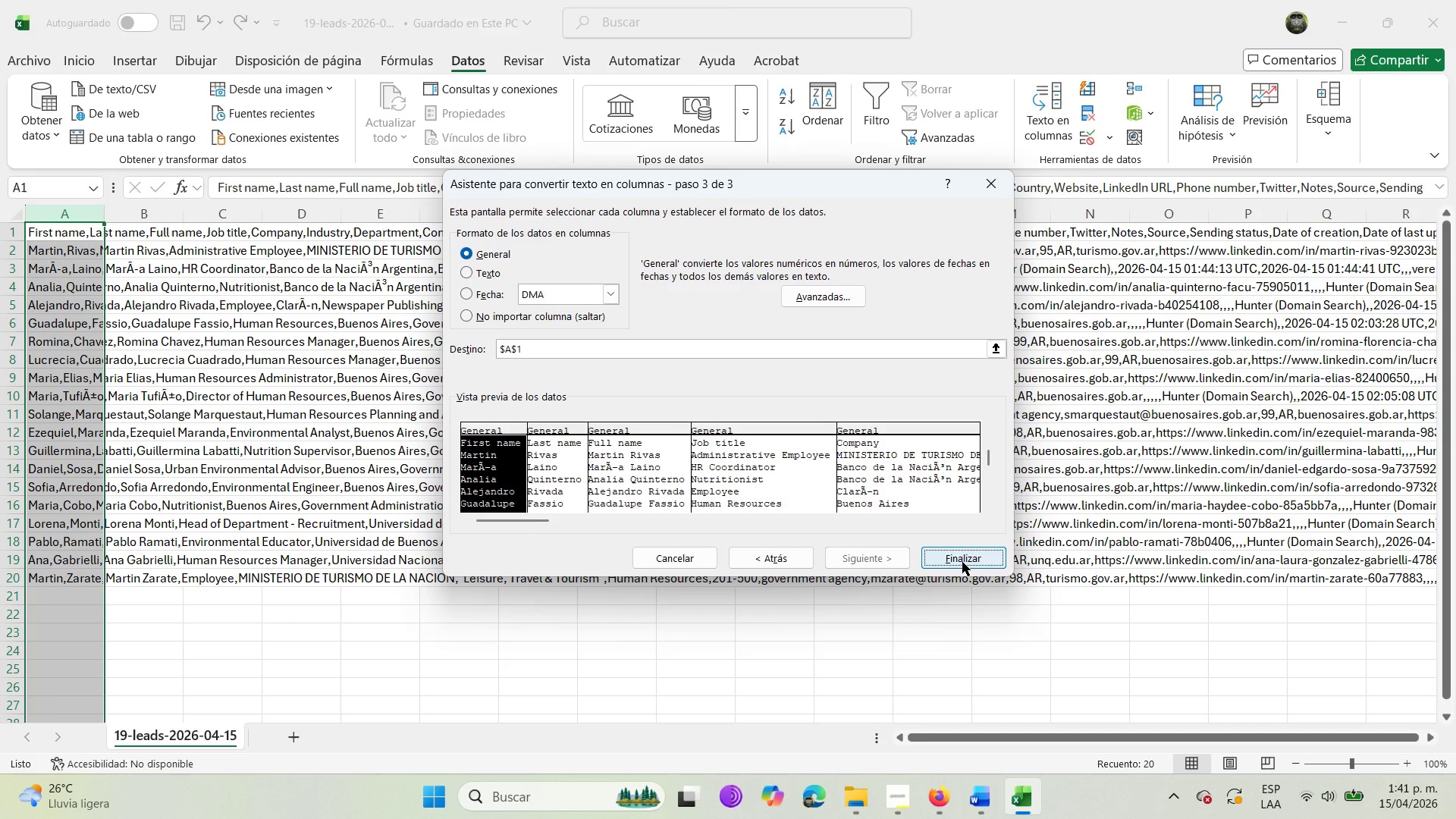 
left_click([770, 553])
 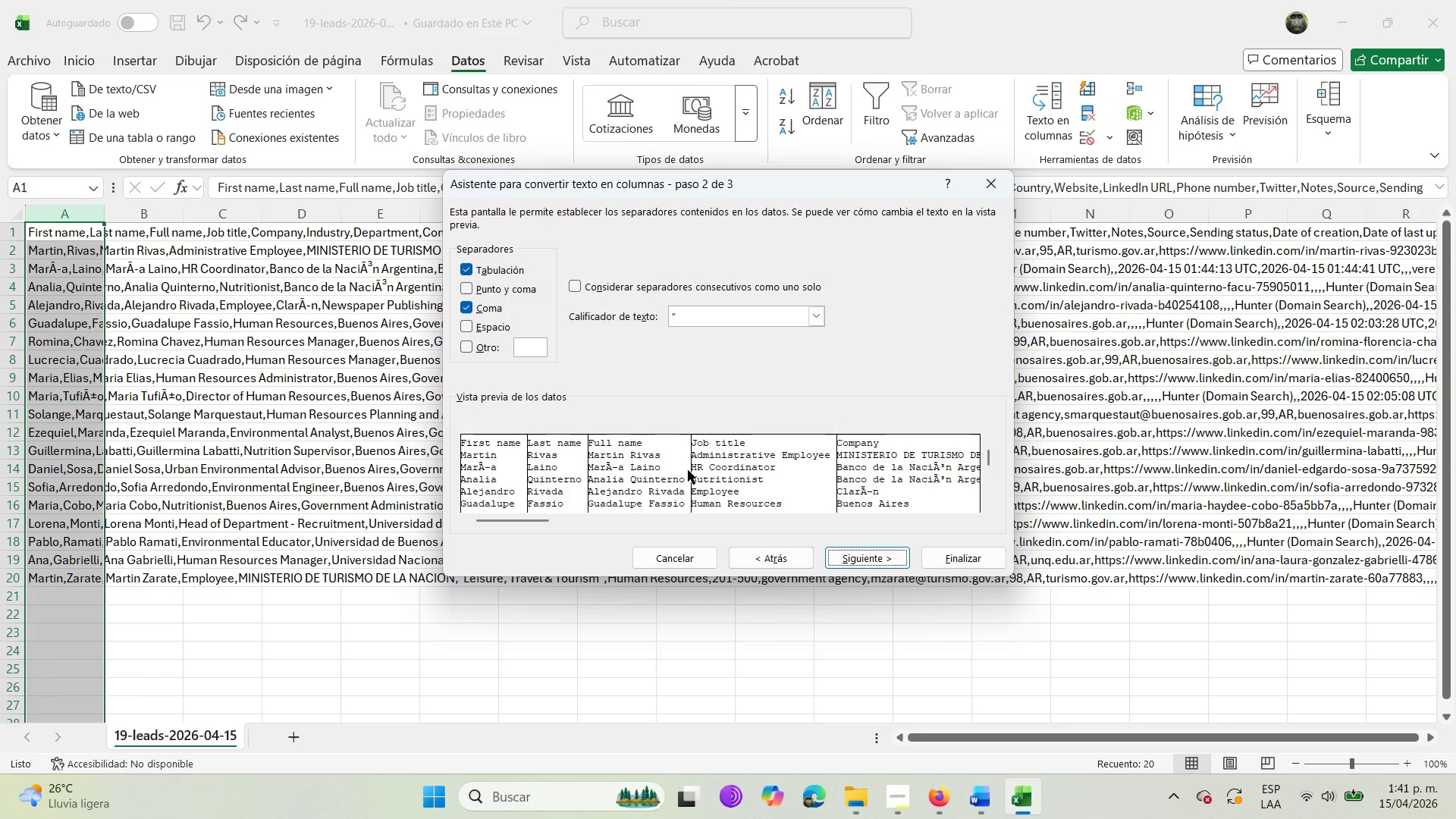 
wait(8.58)
 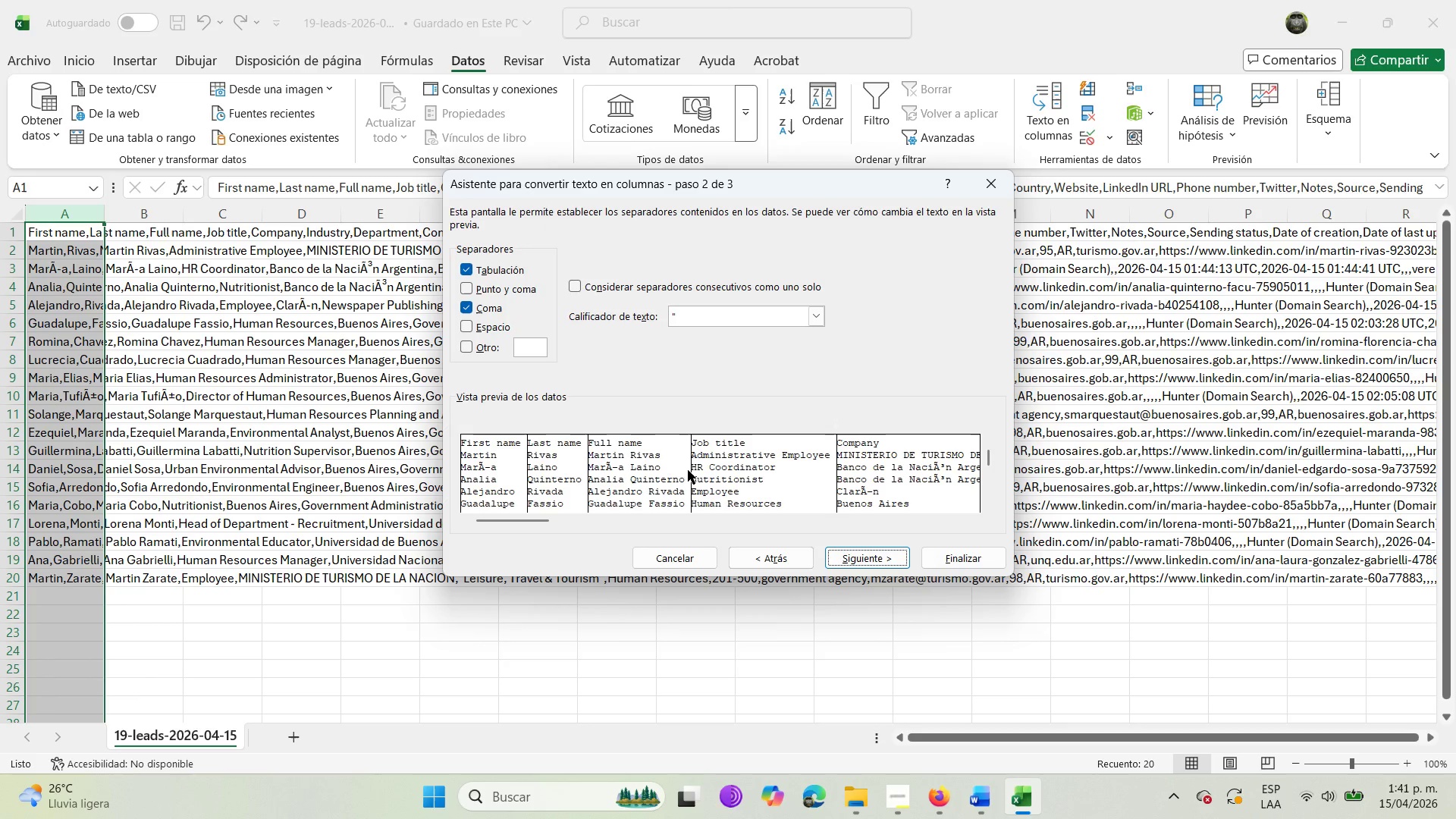 
left_click_drag(start_coordinate=[973, 212], to_coordinate=[1091, 237])
 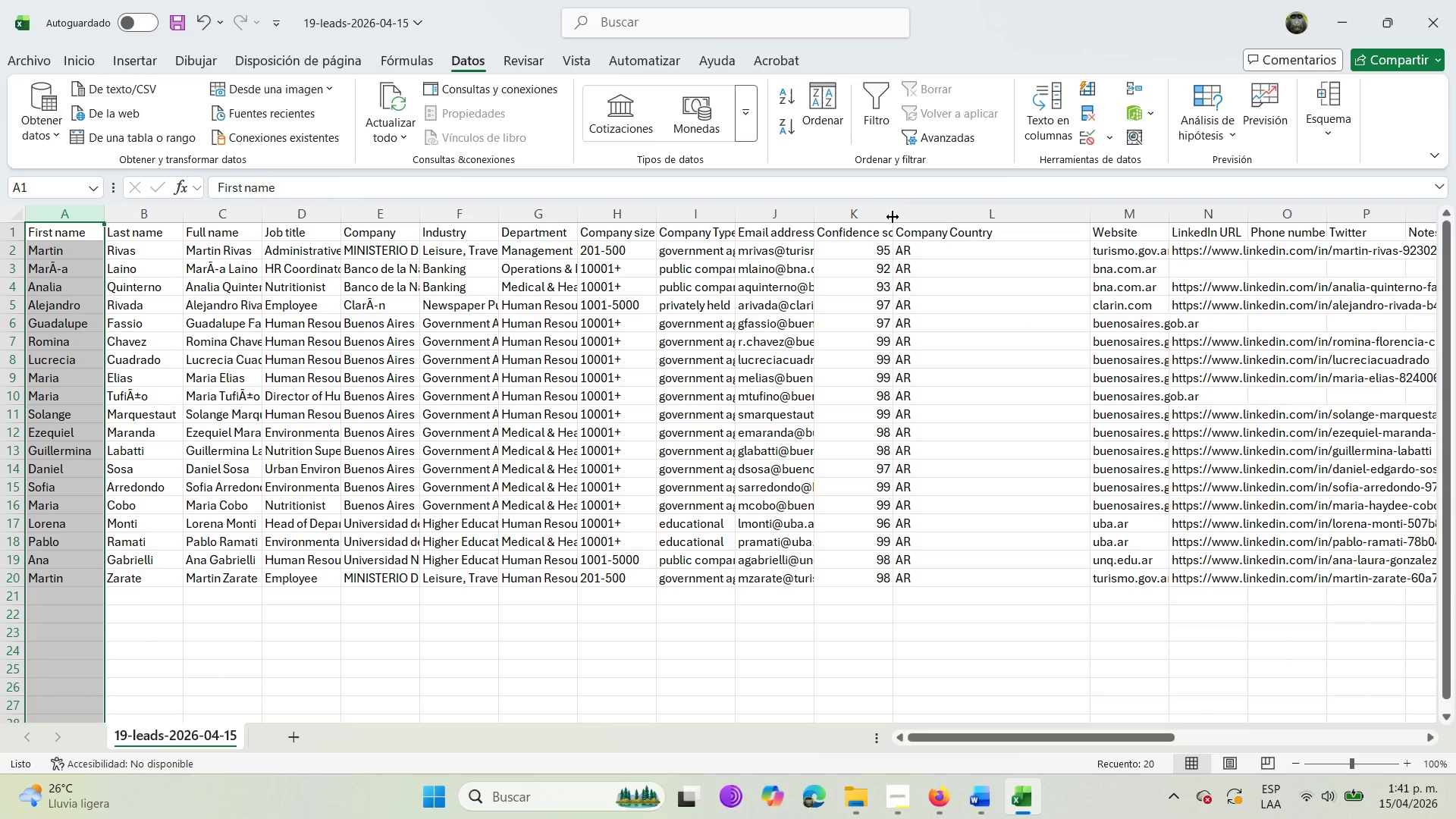 
left_click_drag(start_coordinate=[893, 217], to_coordinate=[974, 222])
 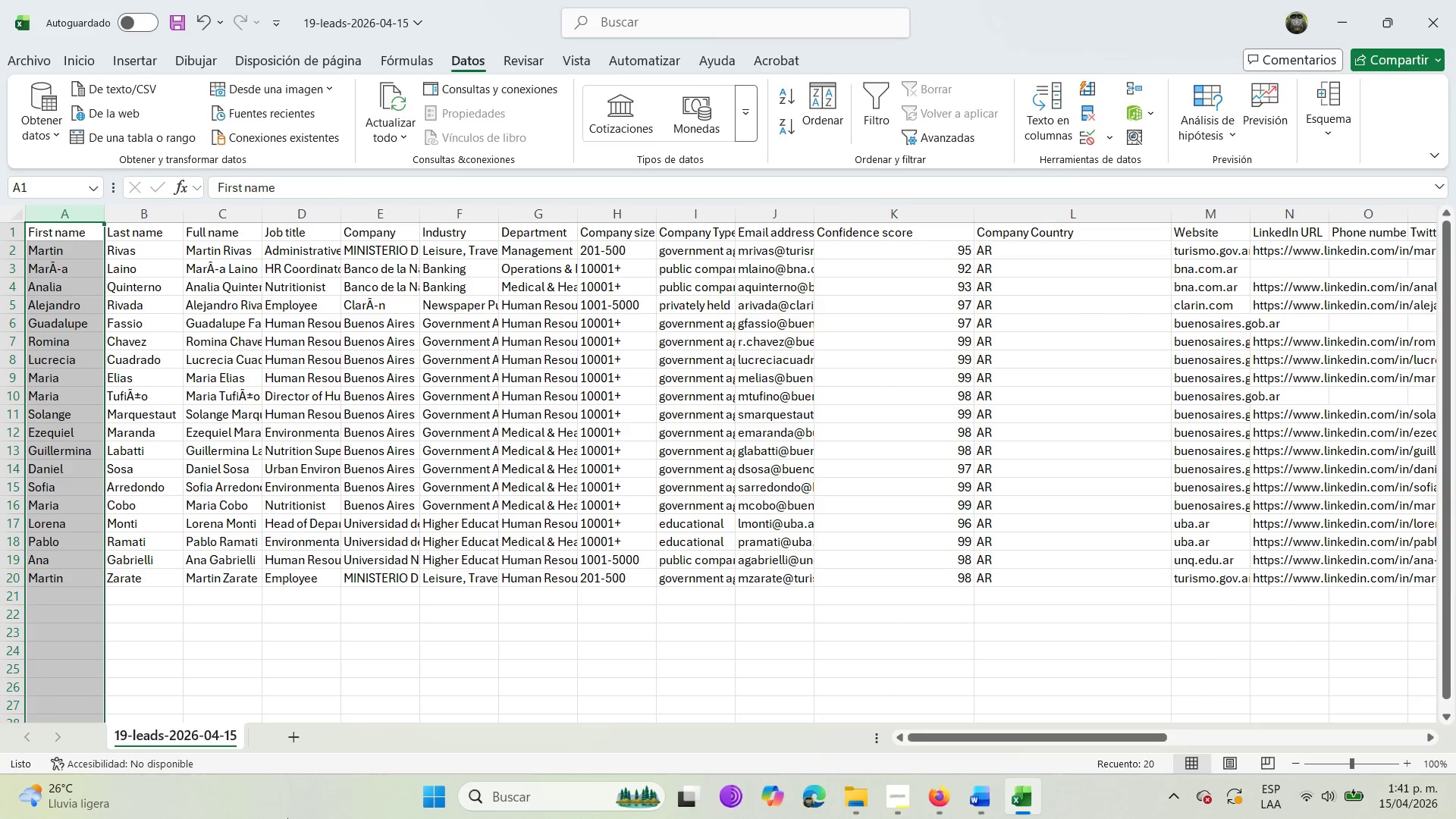 
left_click([485, 664])
 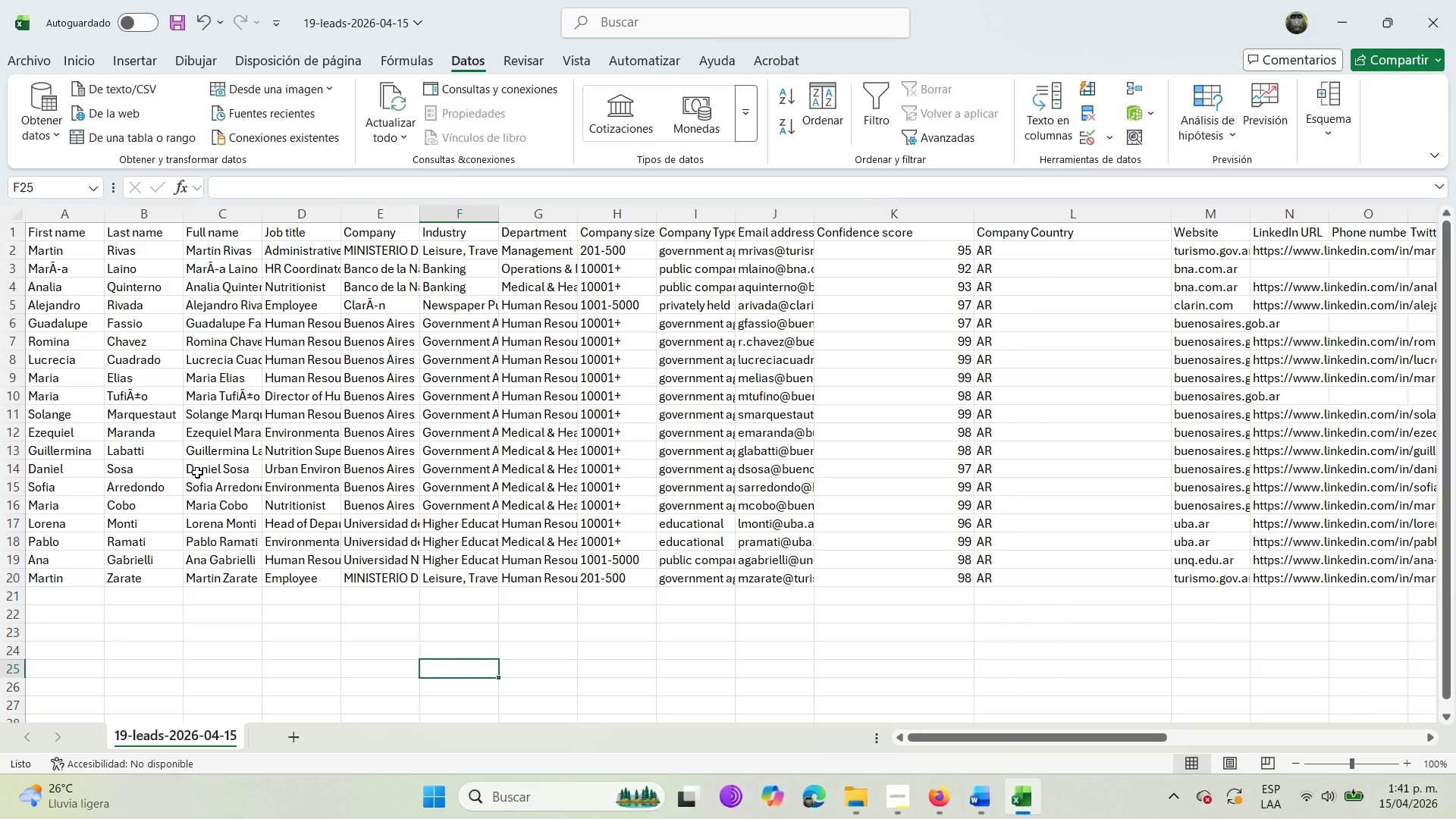 
wait(10.61)
 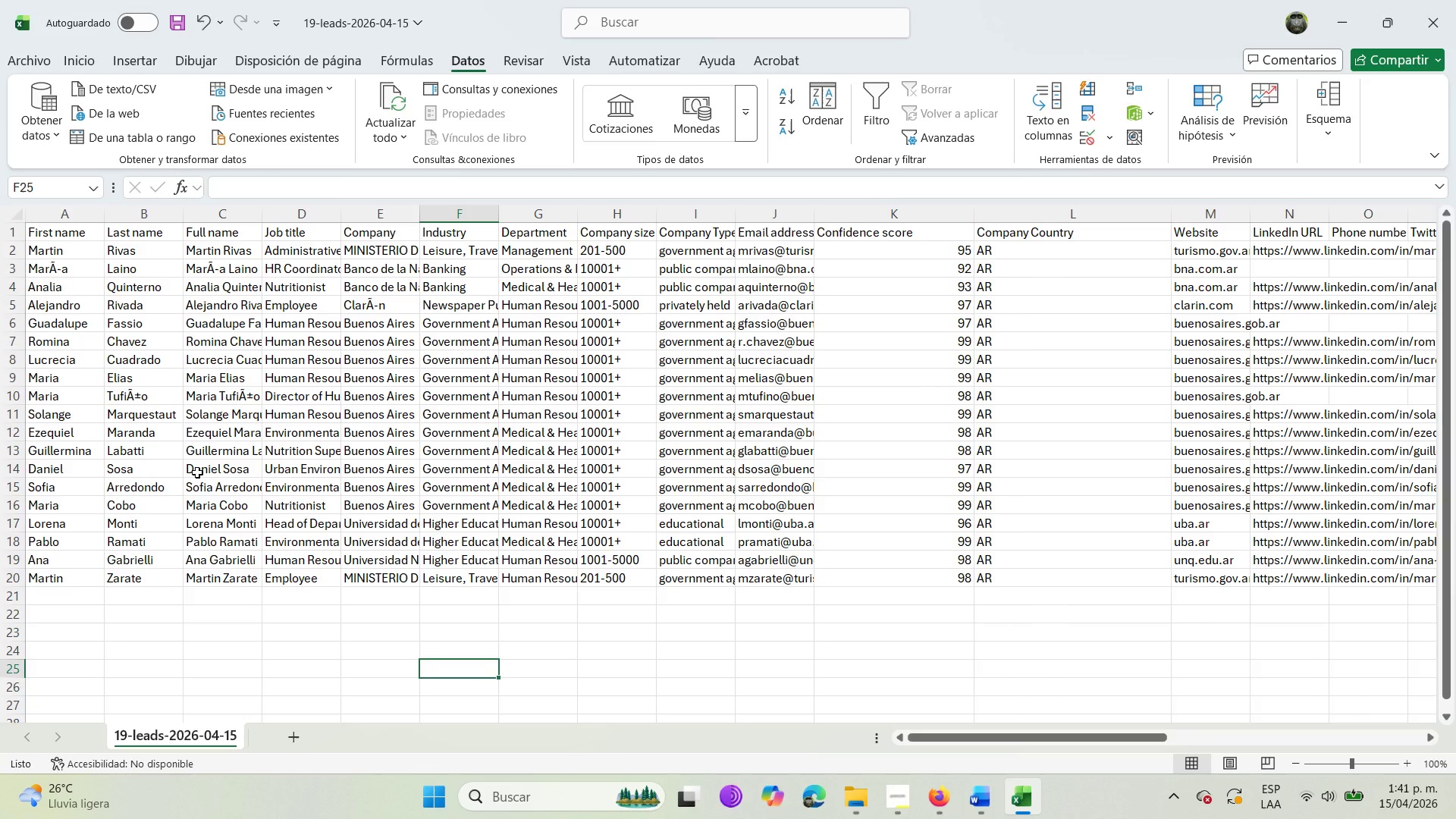 
left_click_drag(start_coordinate=[64, 232], to_coordinate=[776, 234])
 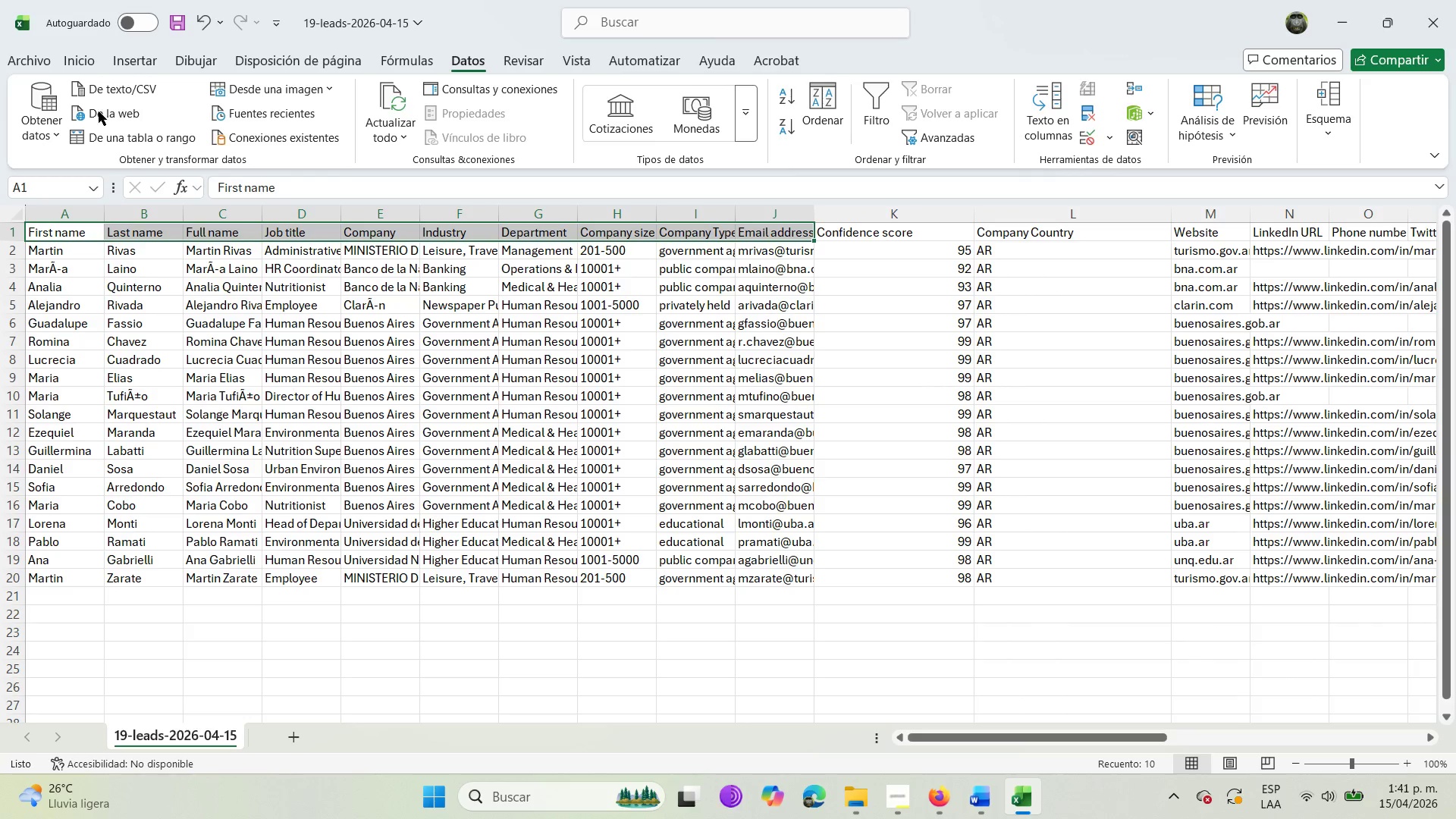 
left_click([42, 67])
 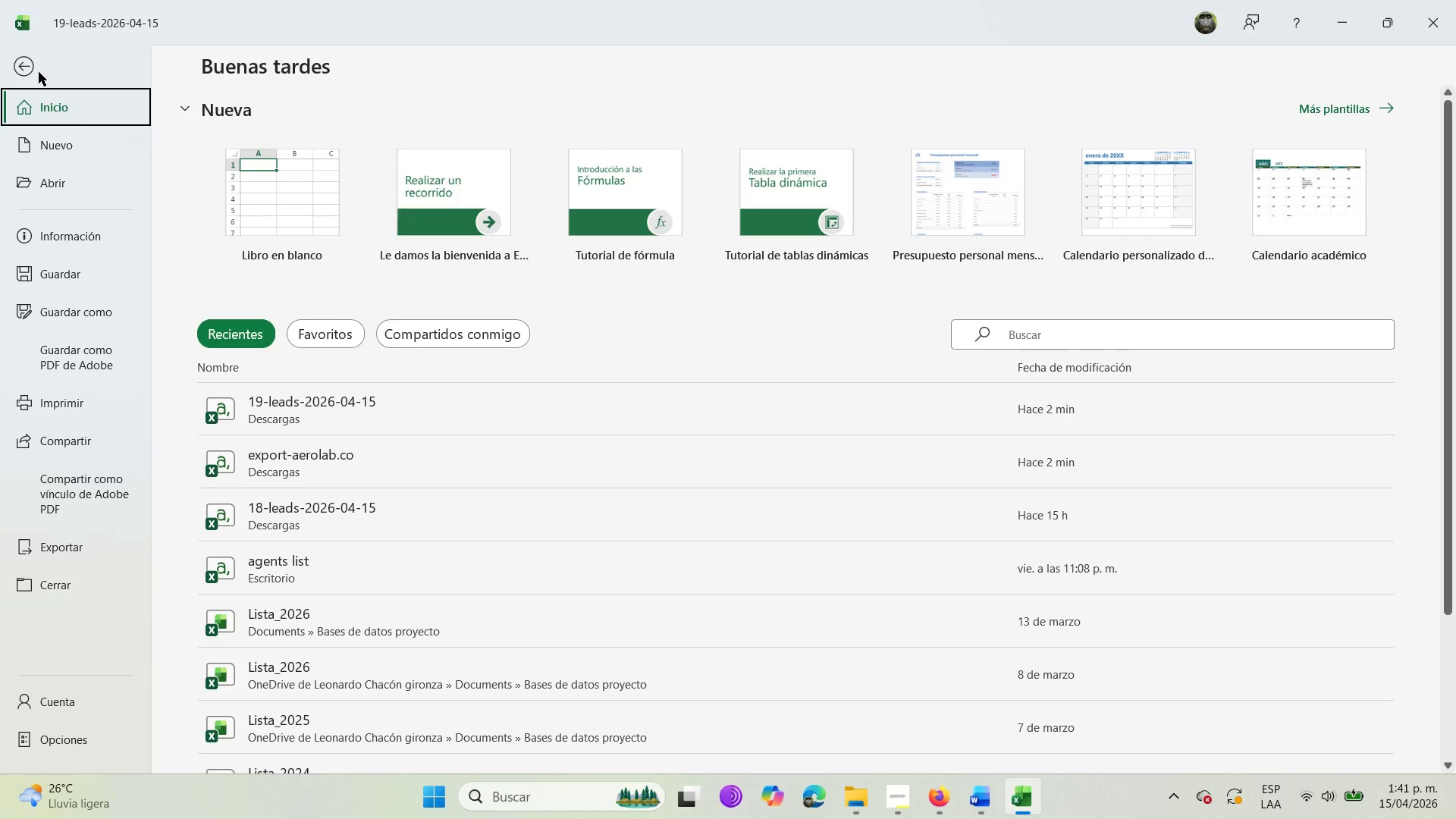 
left_click([23, 71])
 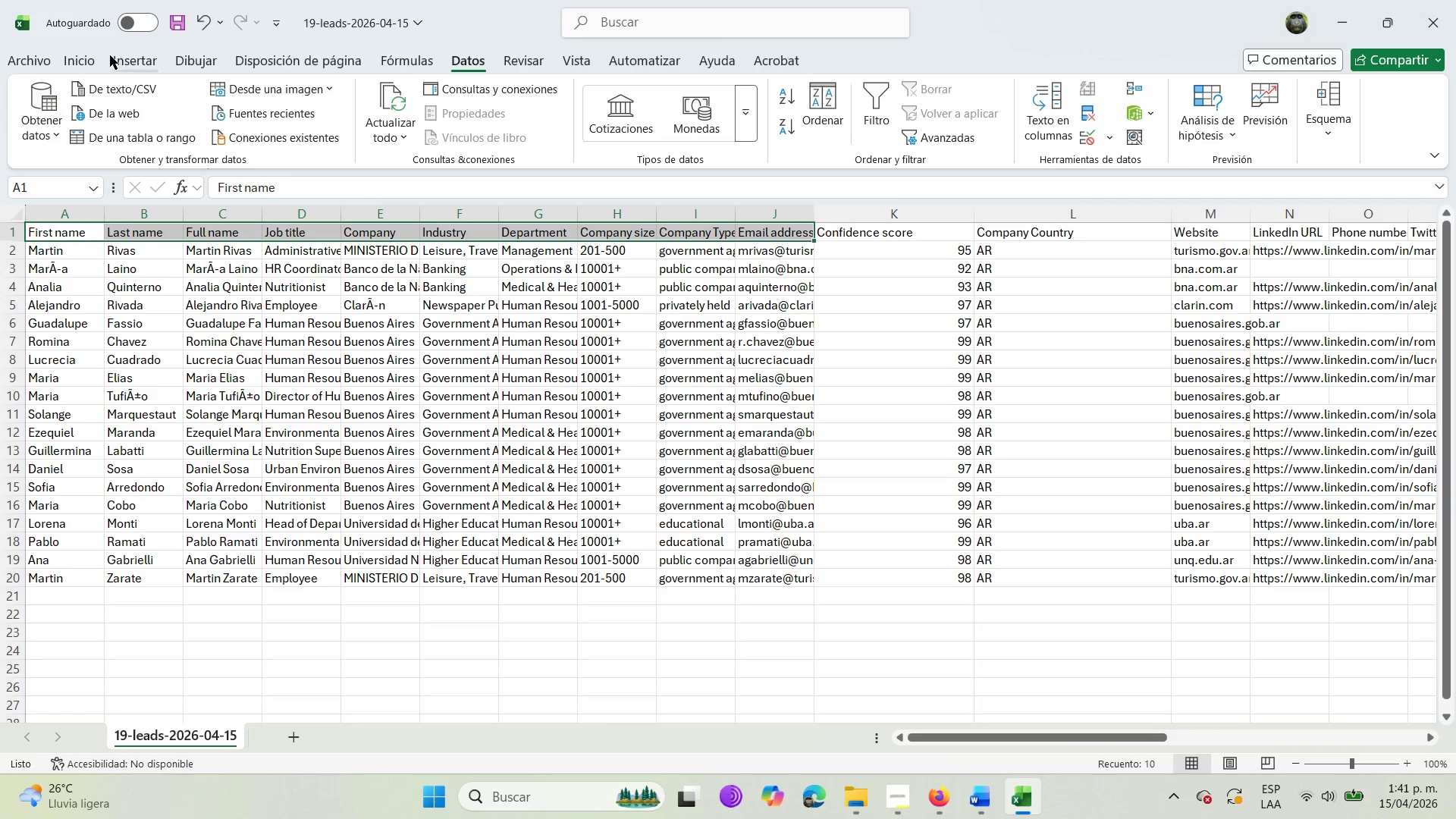 
left_click([89, 58])
 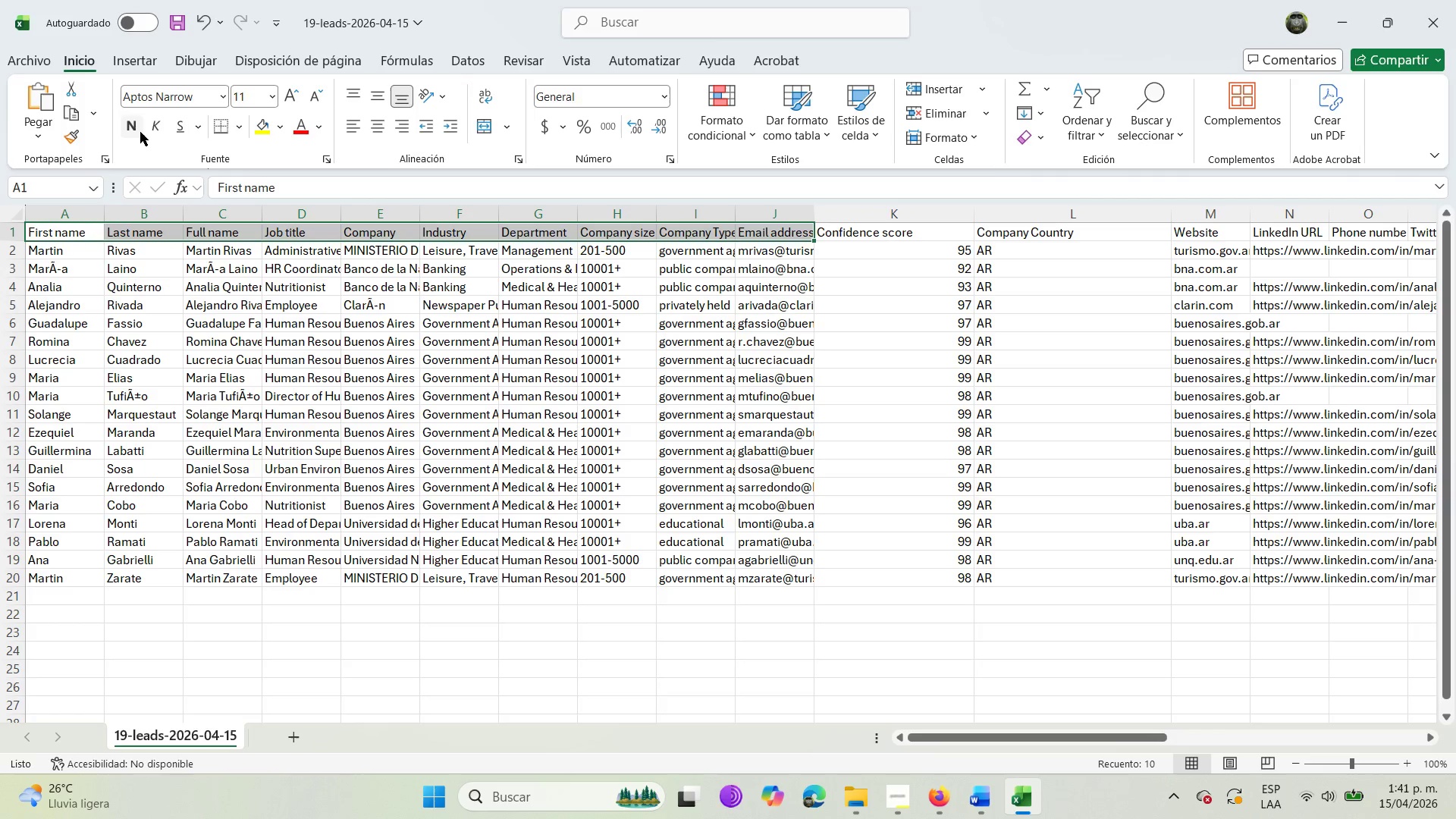 
left_click([135, 133])
 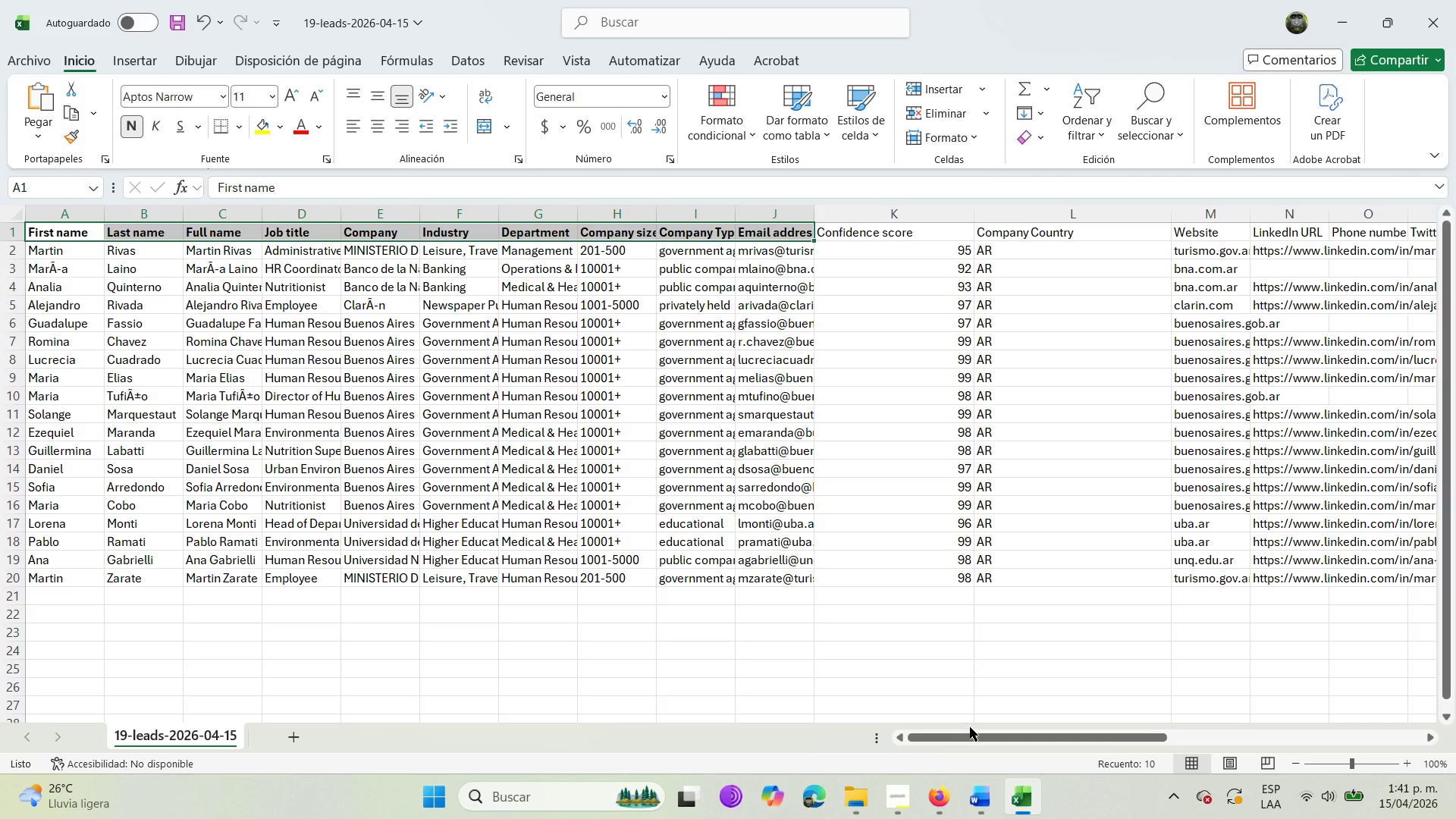 
left_click([949, 615])
 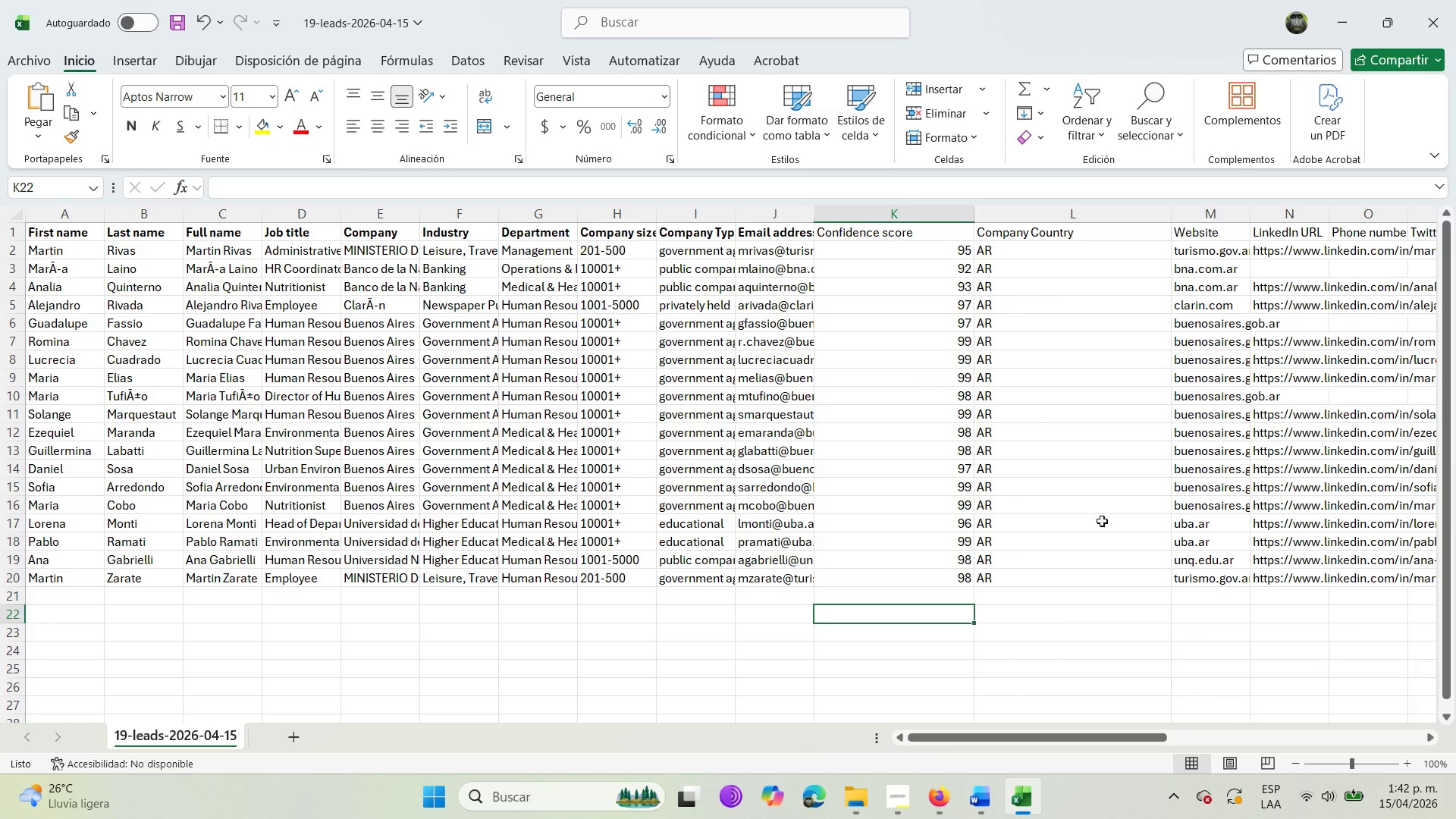 
wait(9.31)
 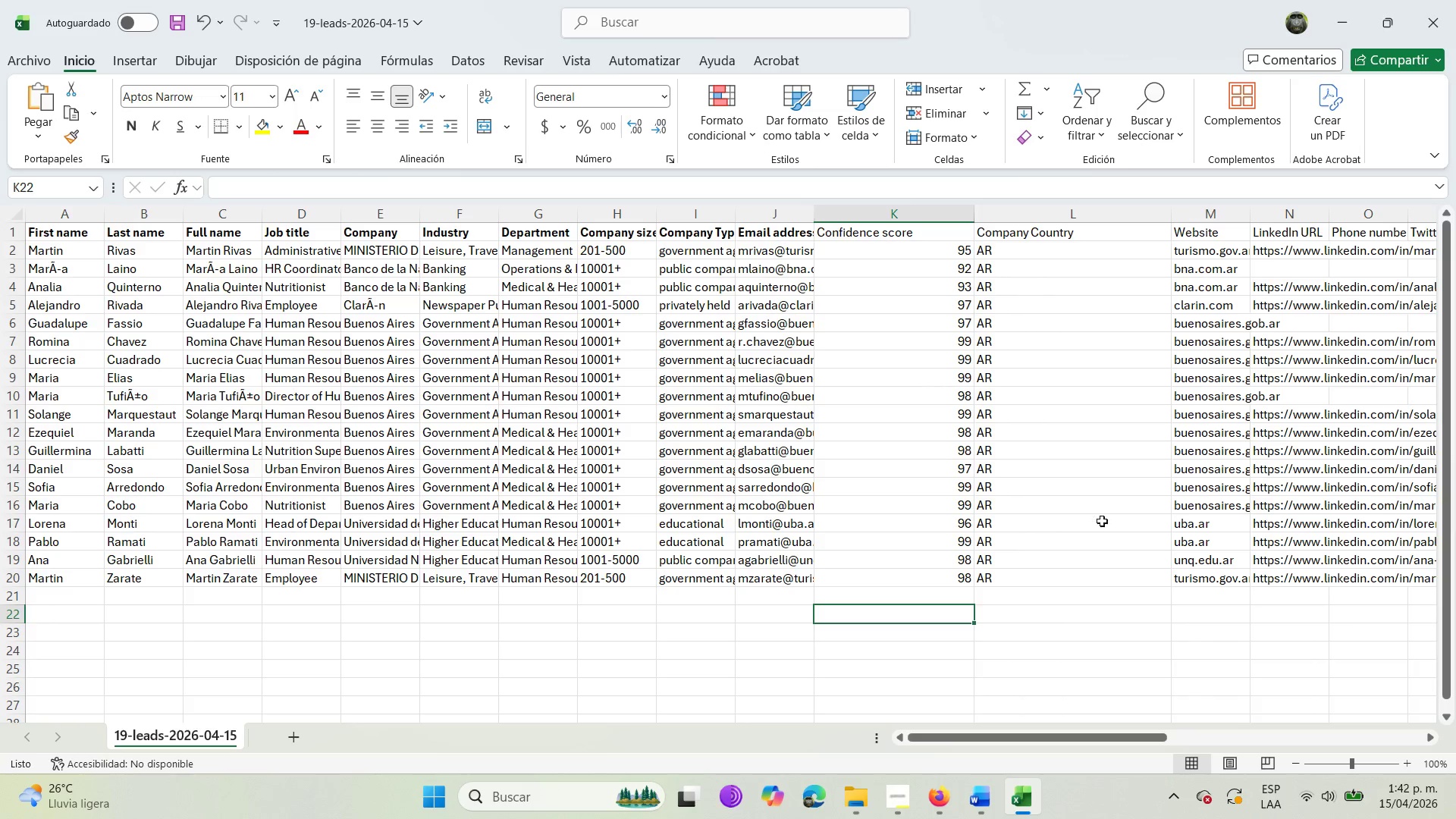 
left_click_drag(start_coordinate=[416, 212], to_coordinate=[507, 218])
 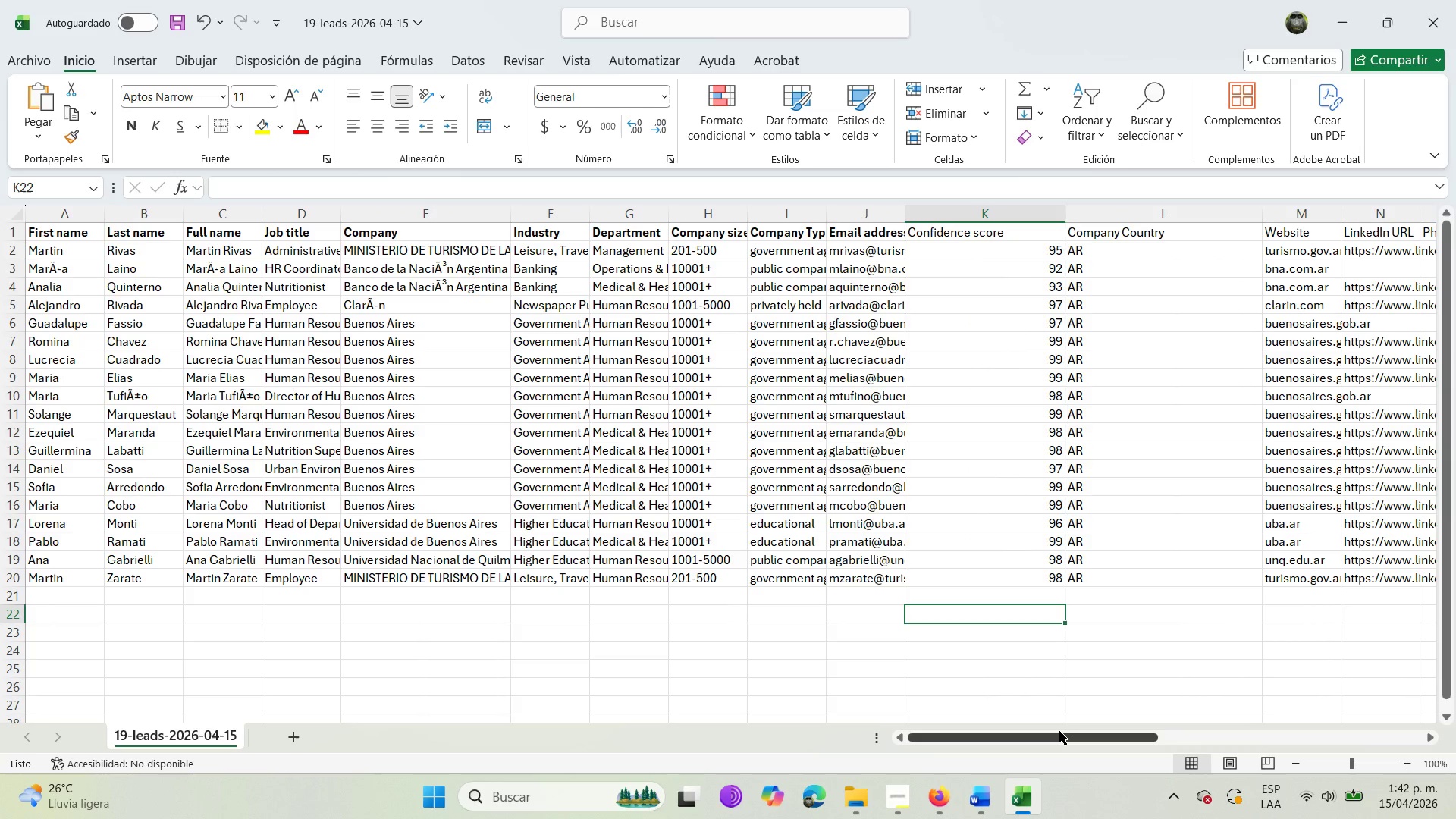 
left_click_drag(start_coordinate=[1057, 733], to_coordinate=[1166, 692])
 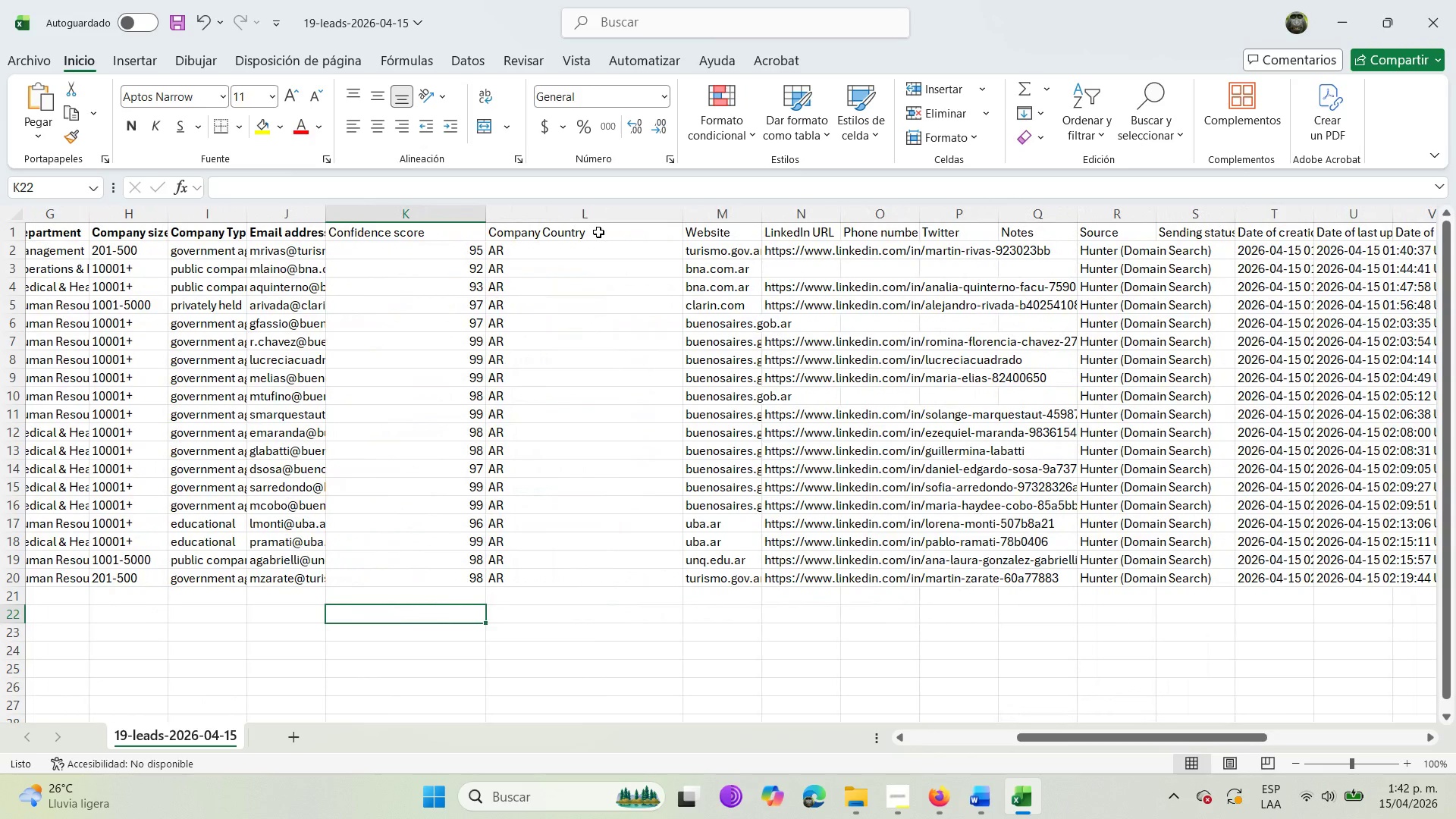 
left_click_drag(start_coordinate=[595, 232], to_coordinate=[688, 598])
 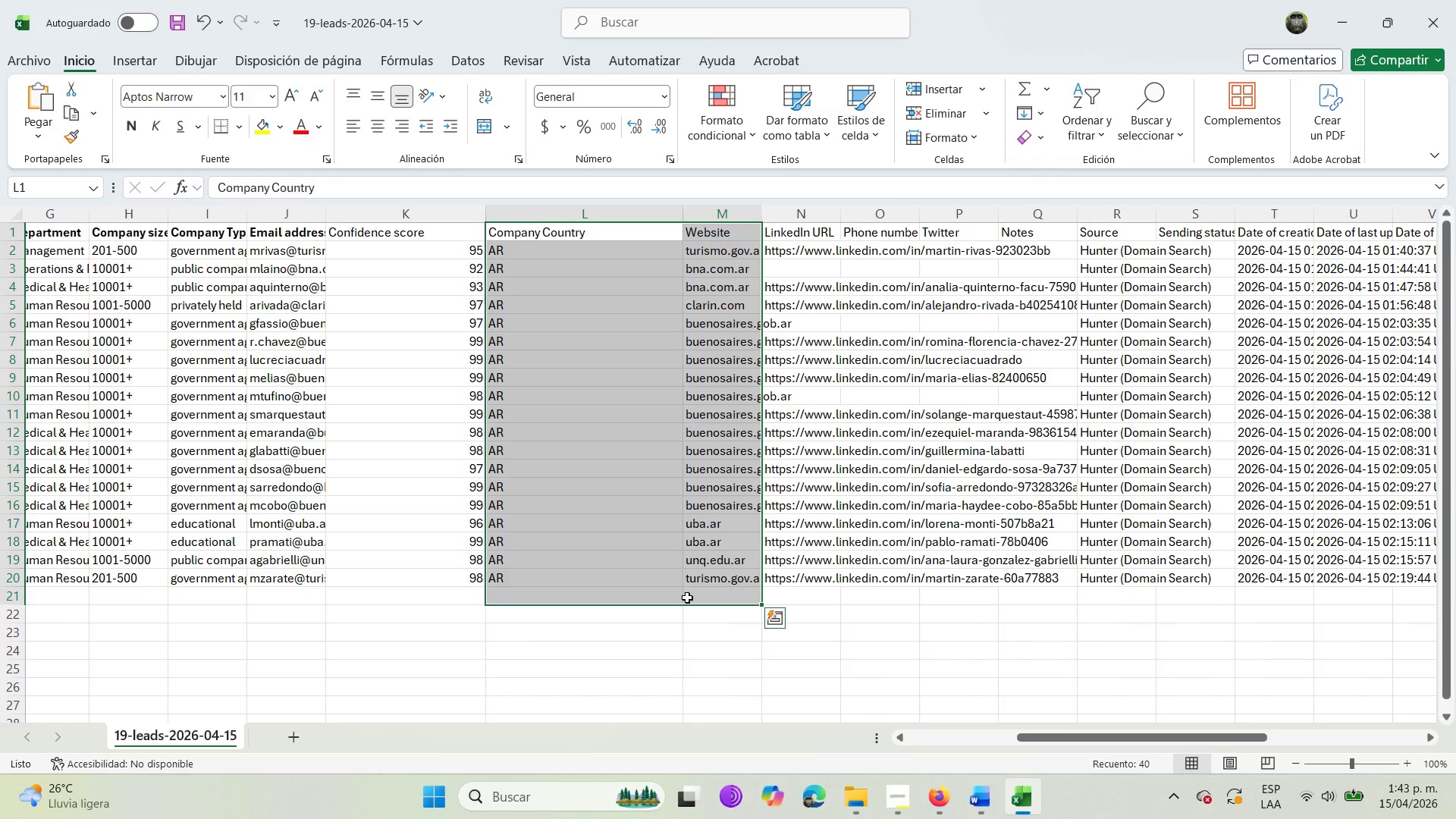 
wait(63.97)
 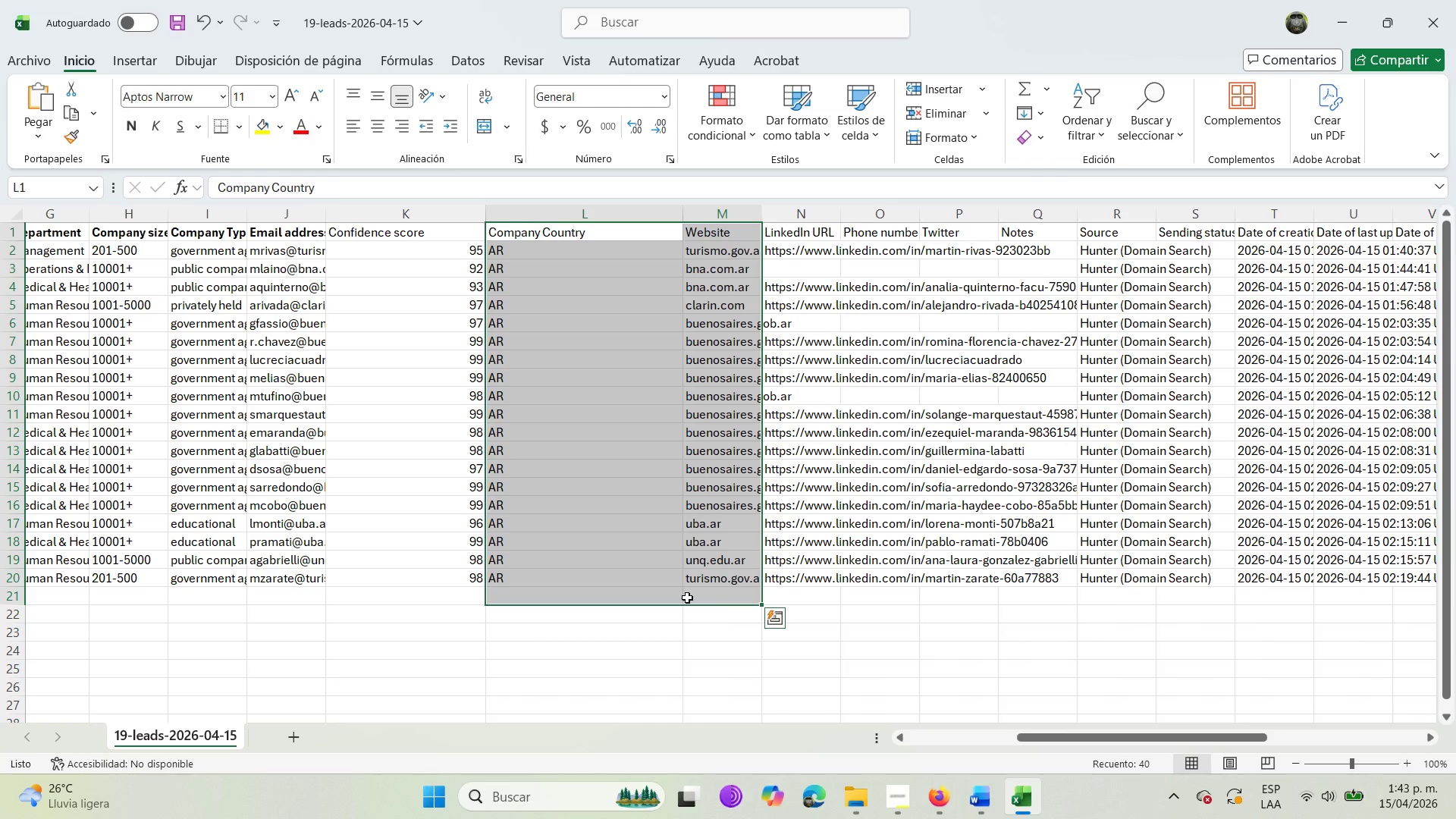 
left_click([667, 629])
 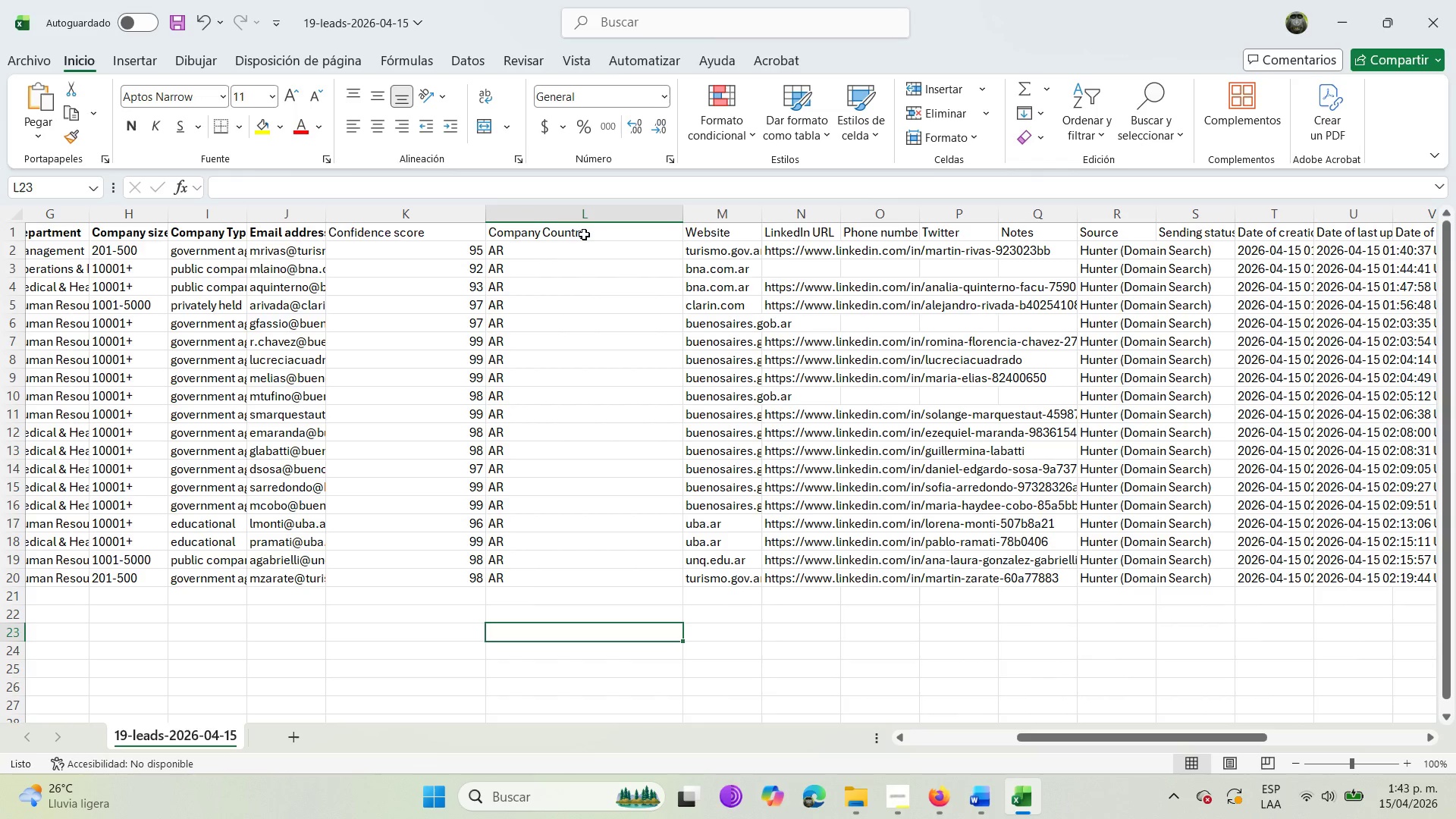 
left_click_drag(start_coordinate=[575, 233], to_coordinate=[1276, 576])
 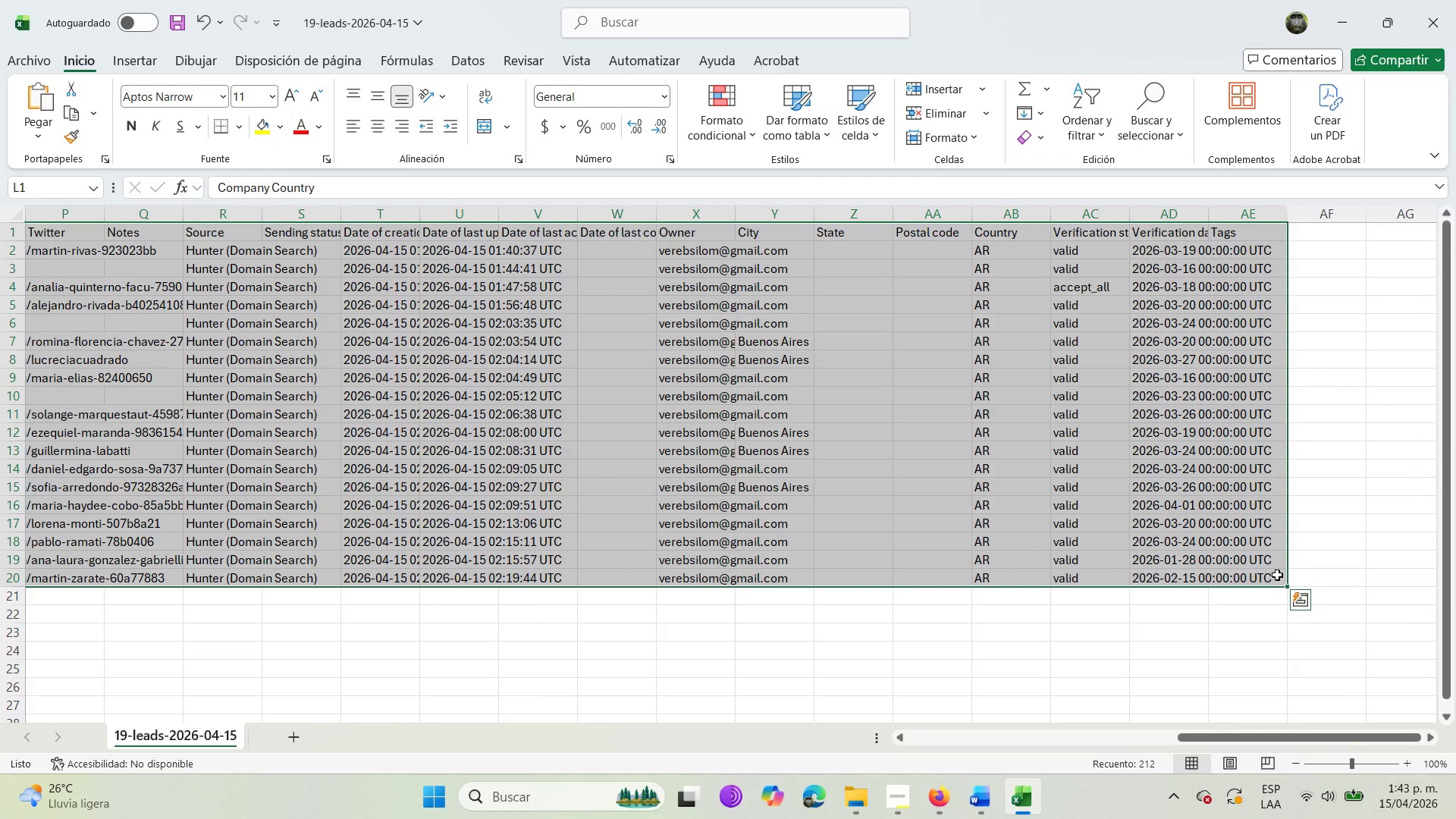 
key(Delete)
 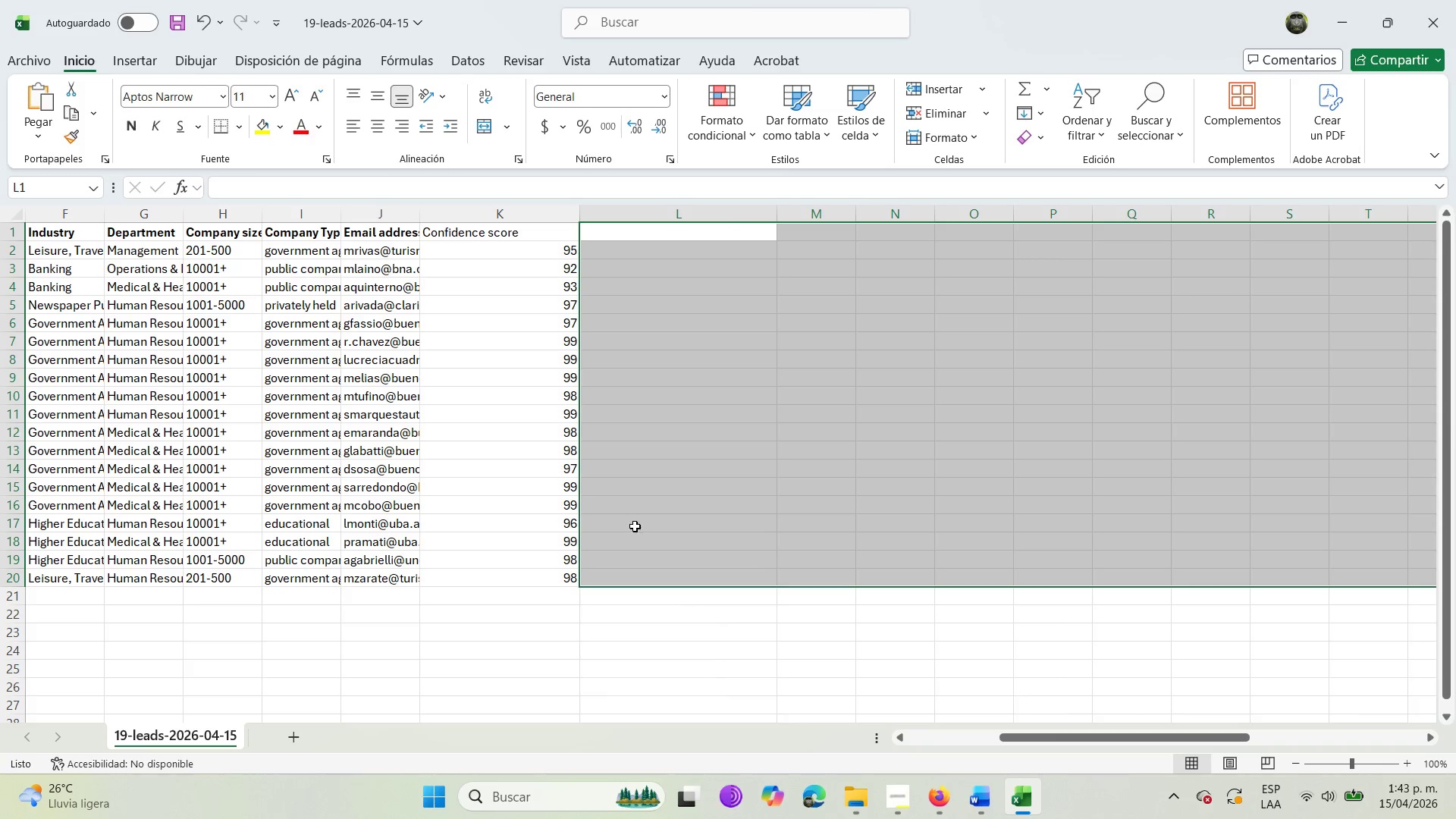 
left_click([441, 509])
 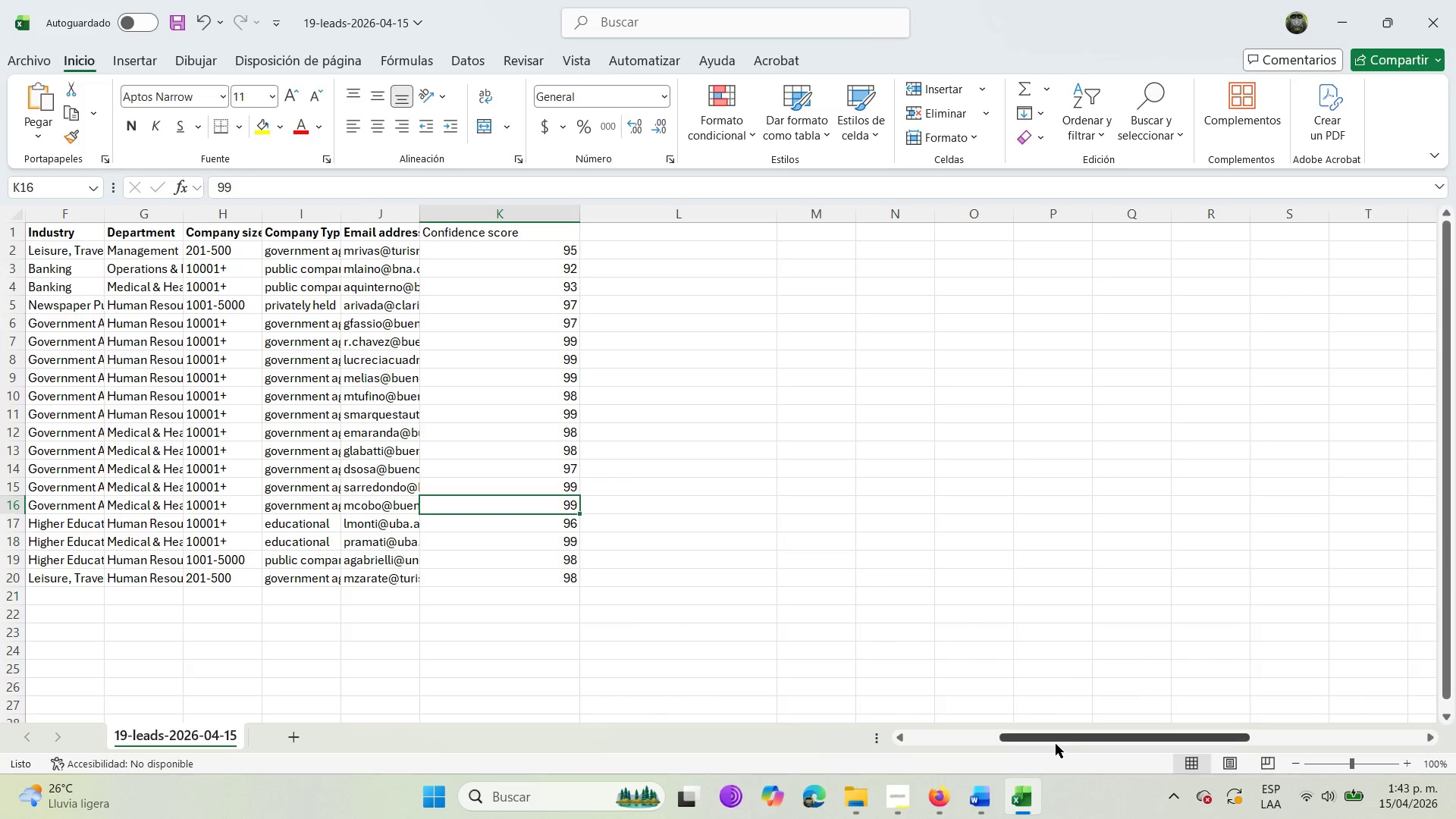 
left_click_drag(start_coordinate=[1068, 739], to_coordinate=[906, 761])
 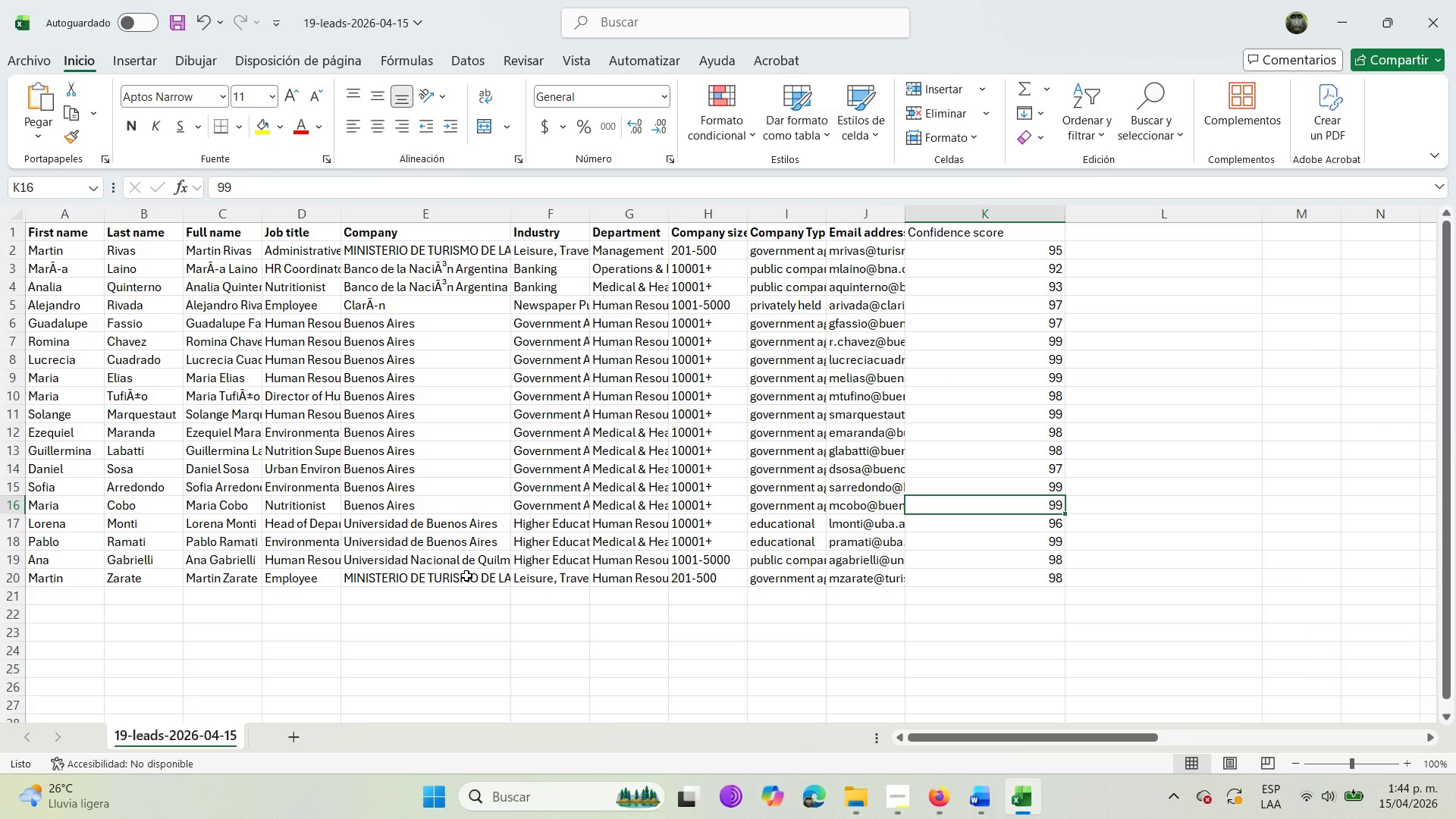 
wait(20.56)
 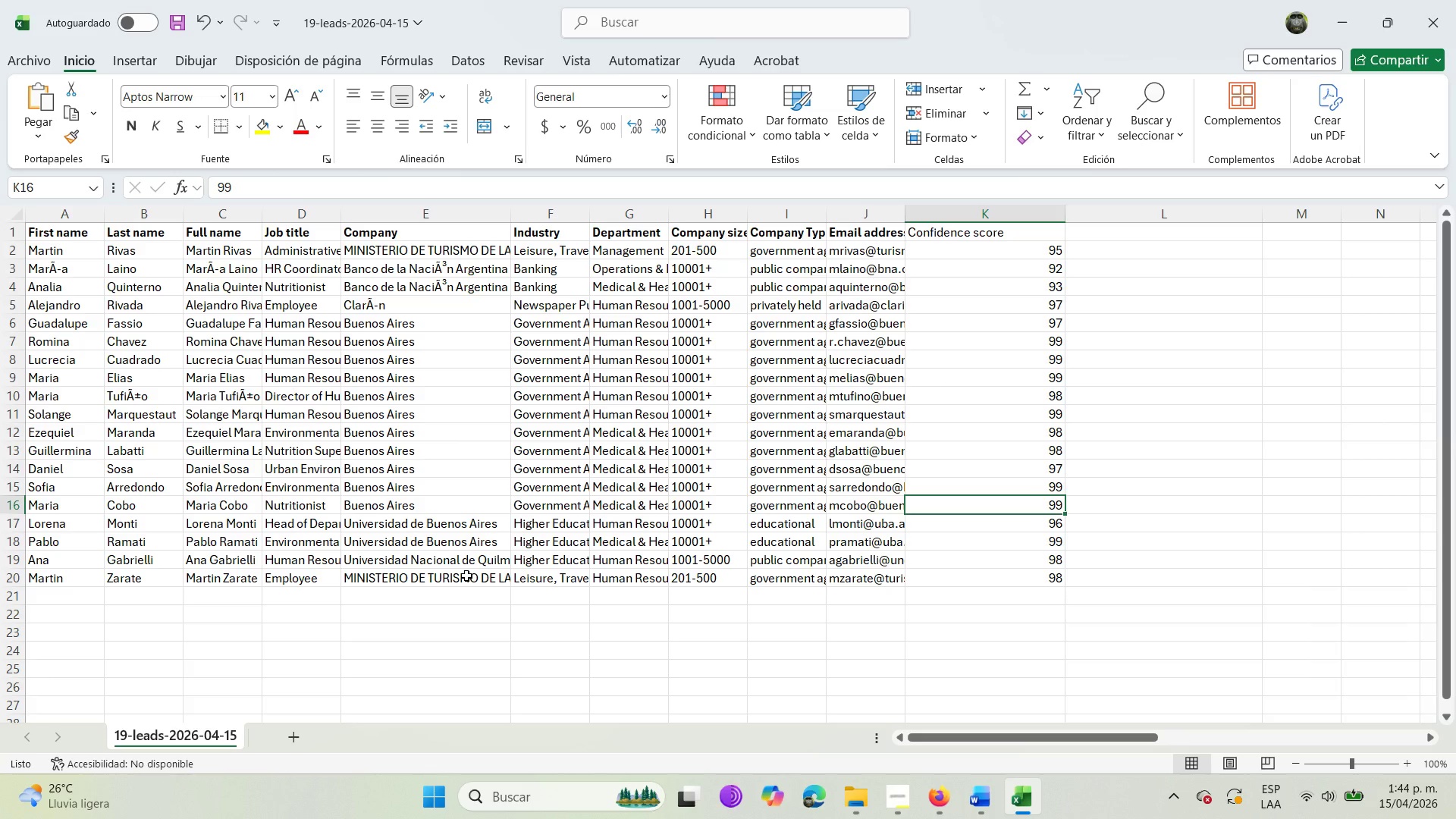 
right_click([698, 210])
 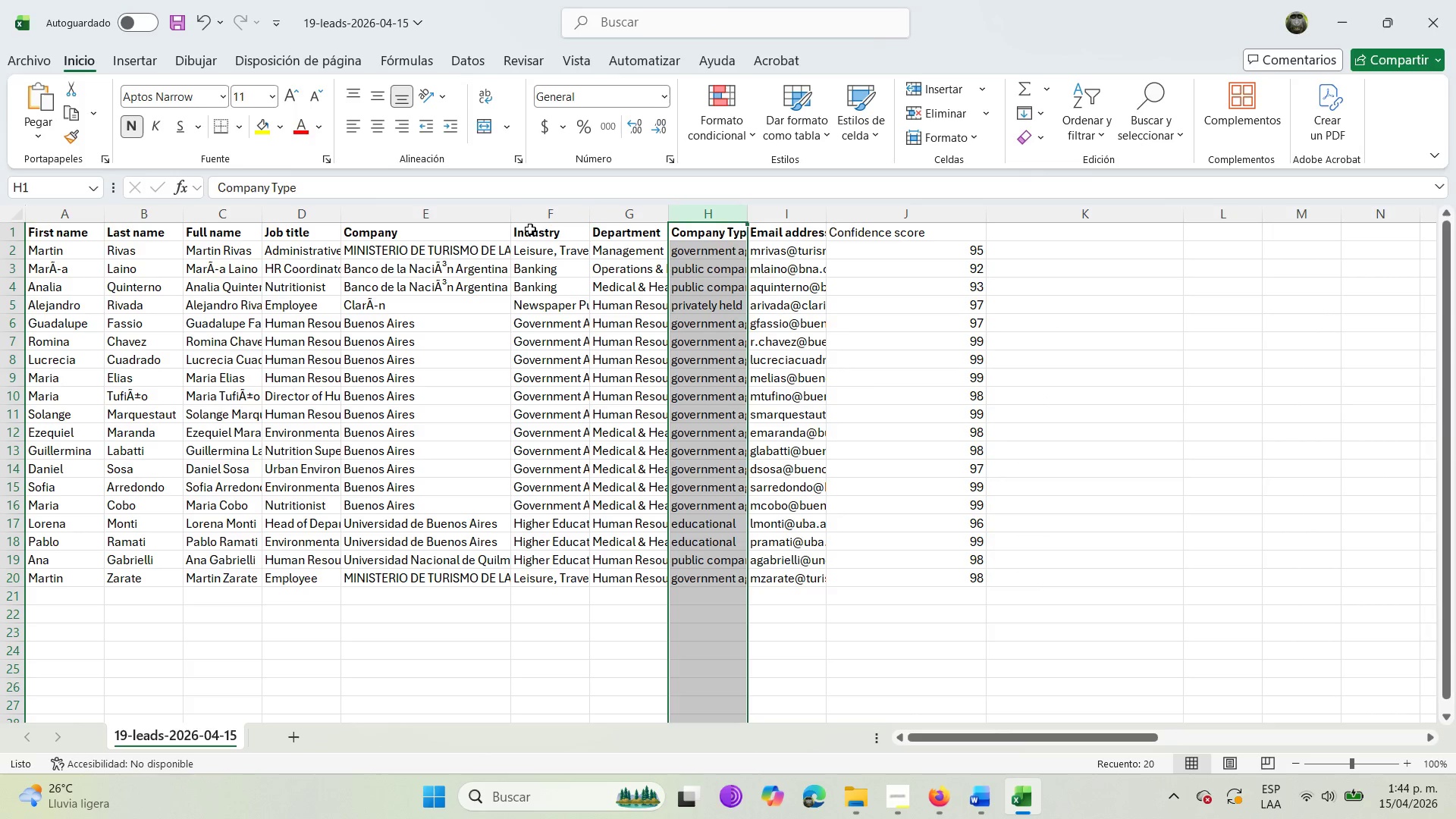 
wait(6.28)
 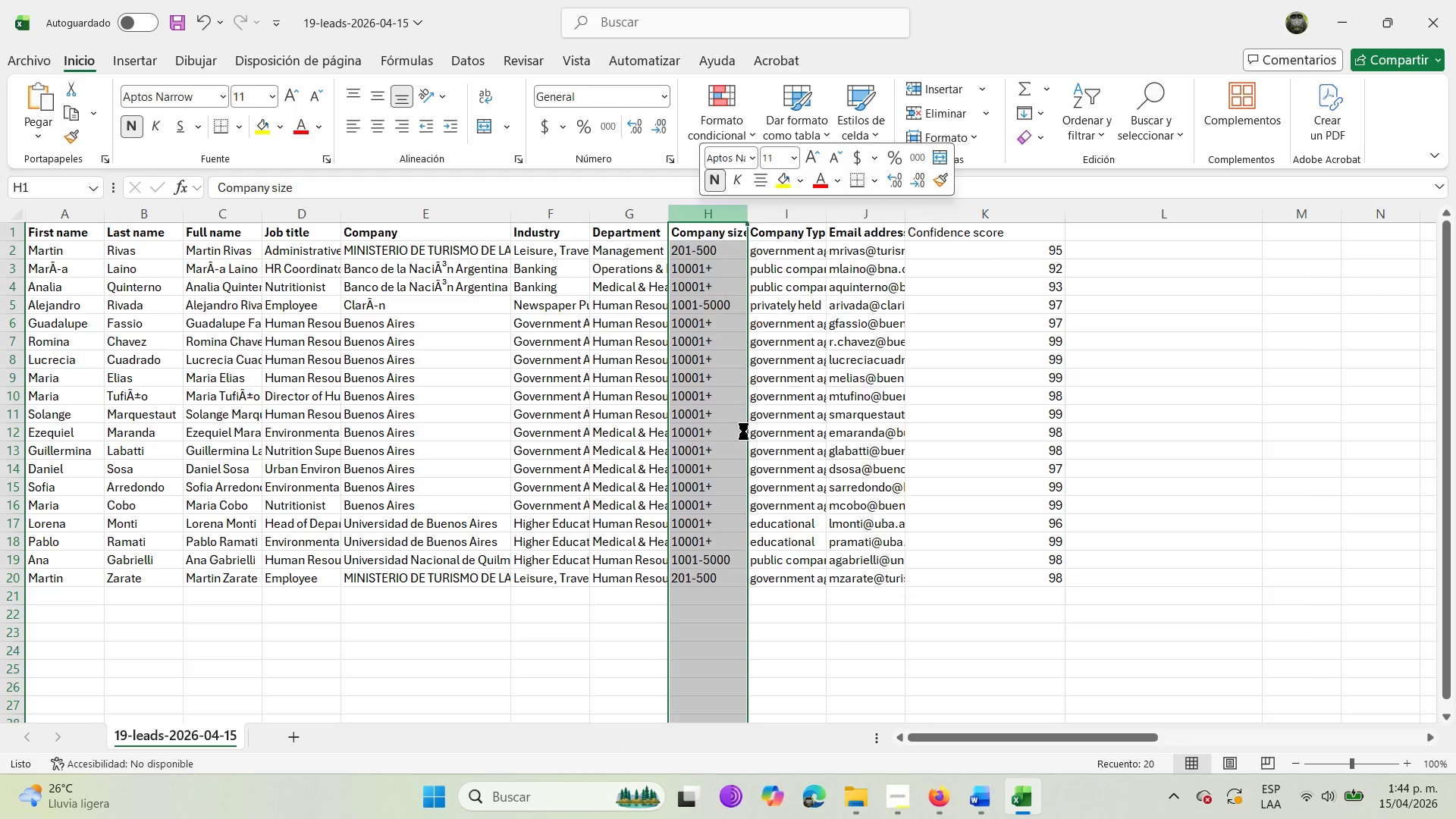 
right_click([555, 215])
 